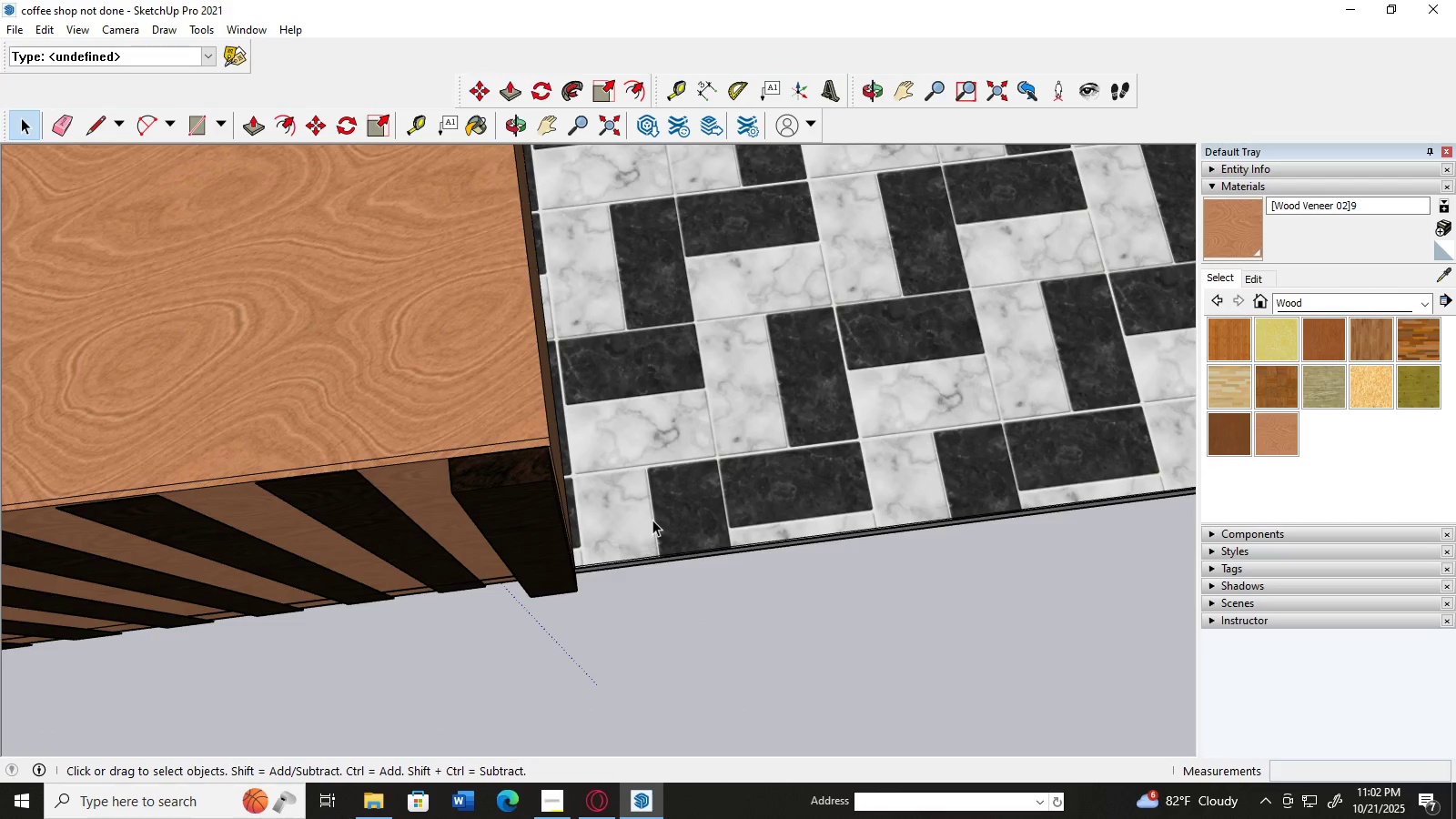 
scroll: coordinate [492, 438], scroll_direction: down, amount: 2.0
 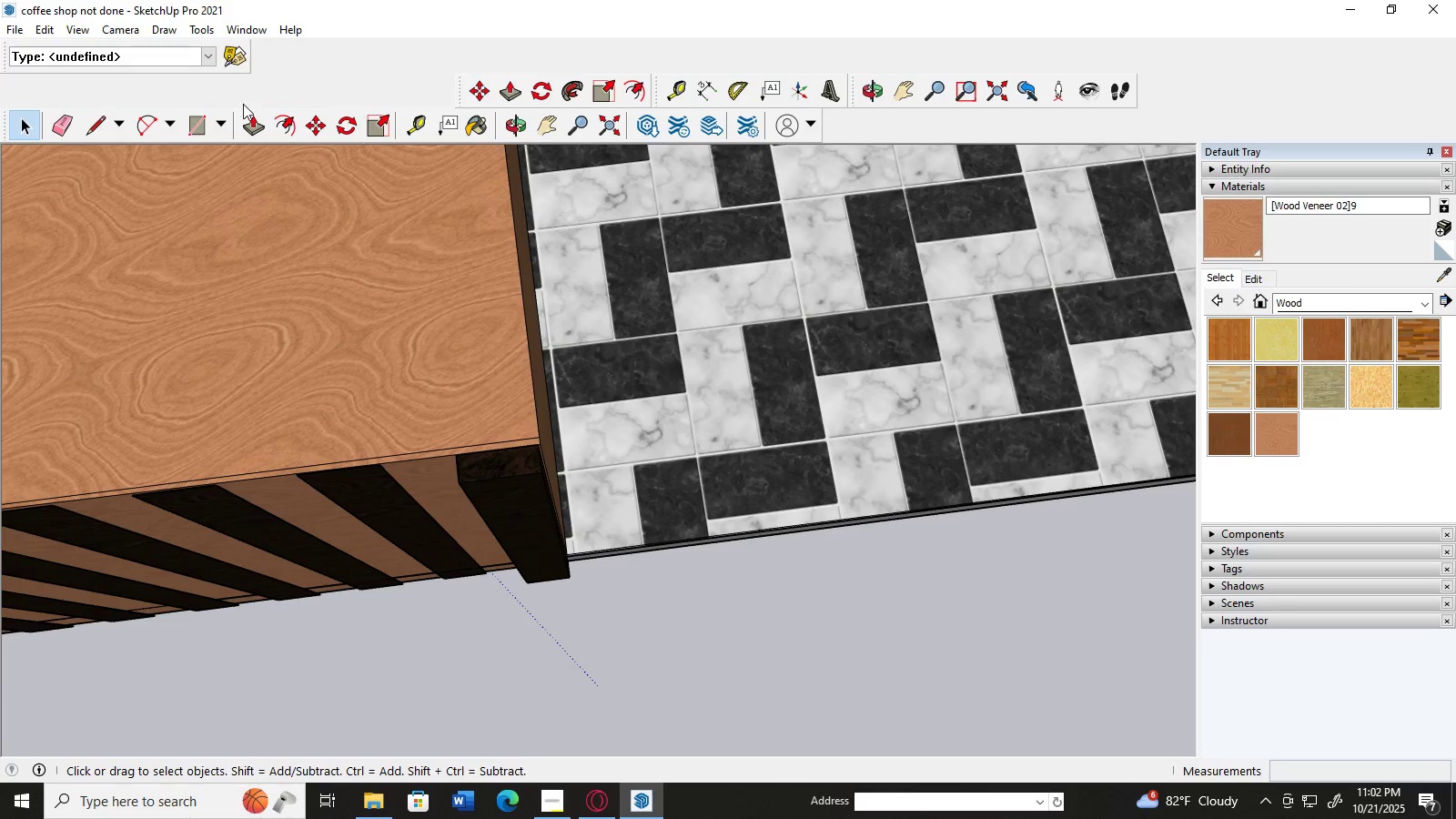 
left_click([247, 120])
 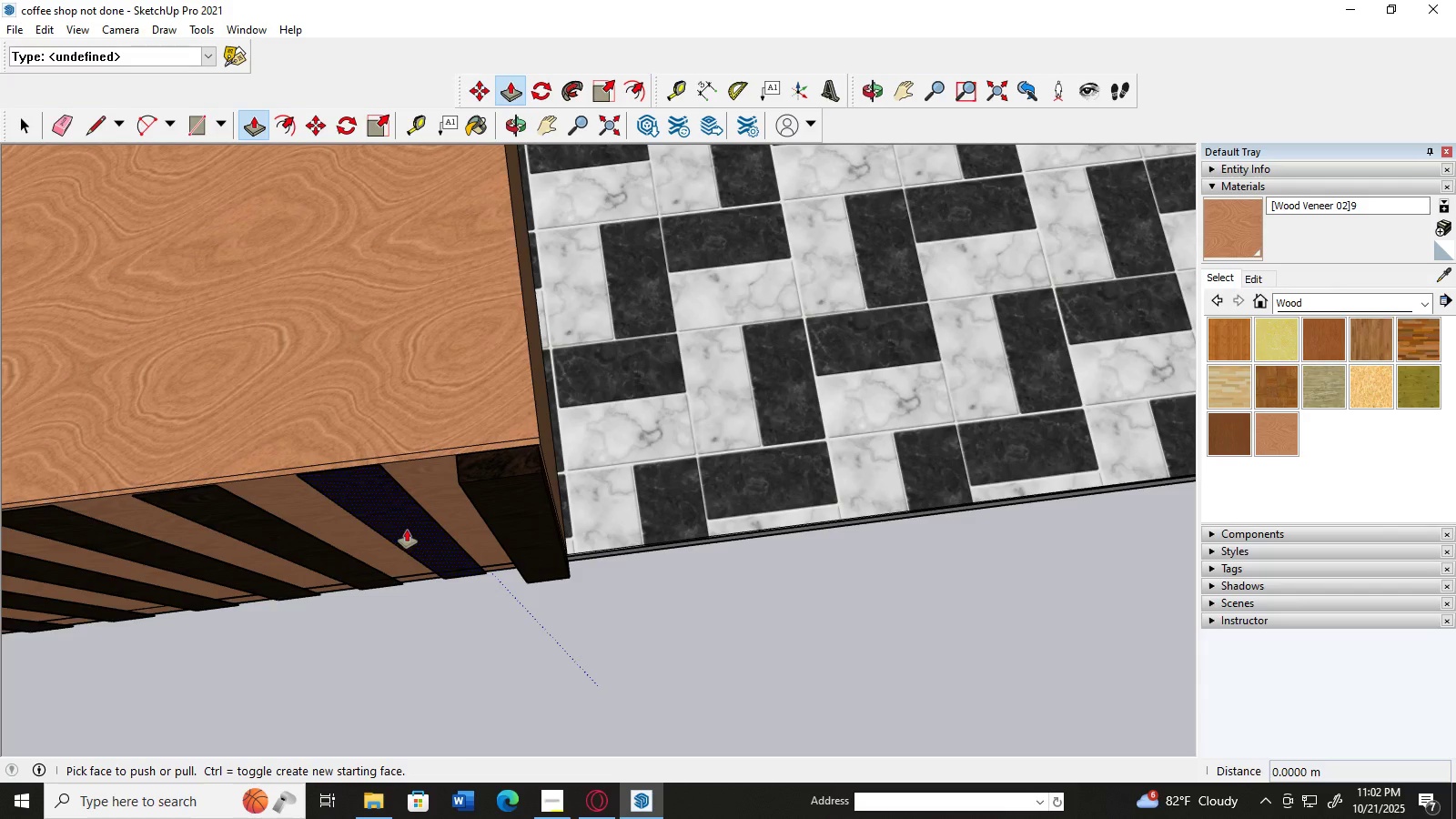 
left_click([407, 530])
 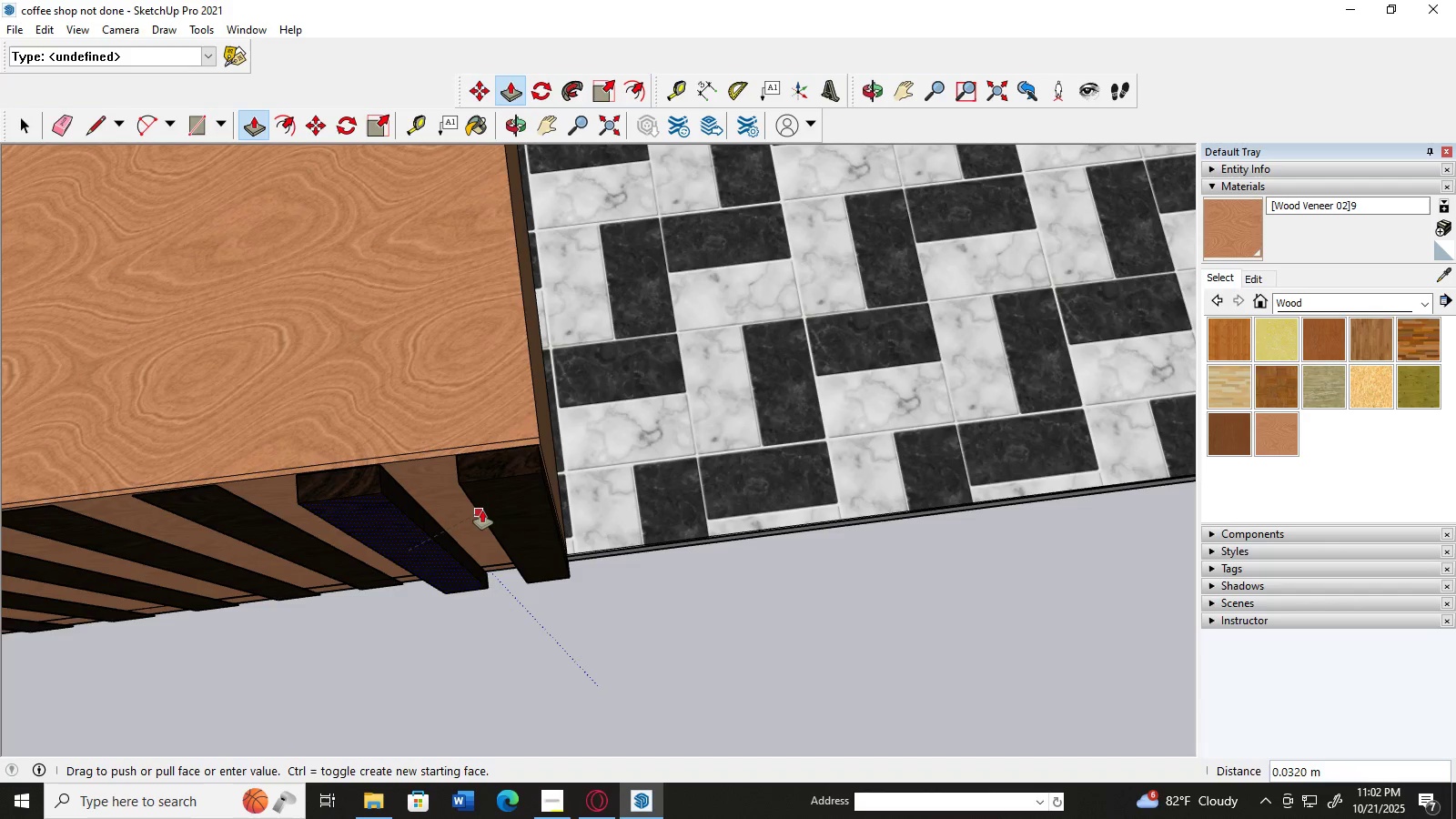 
left_click([482, 511])
 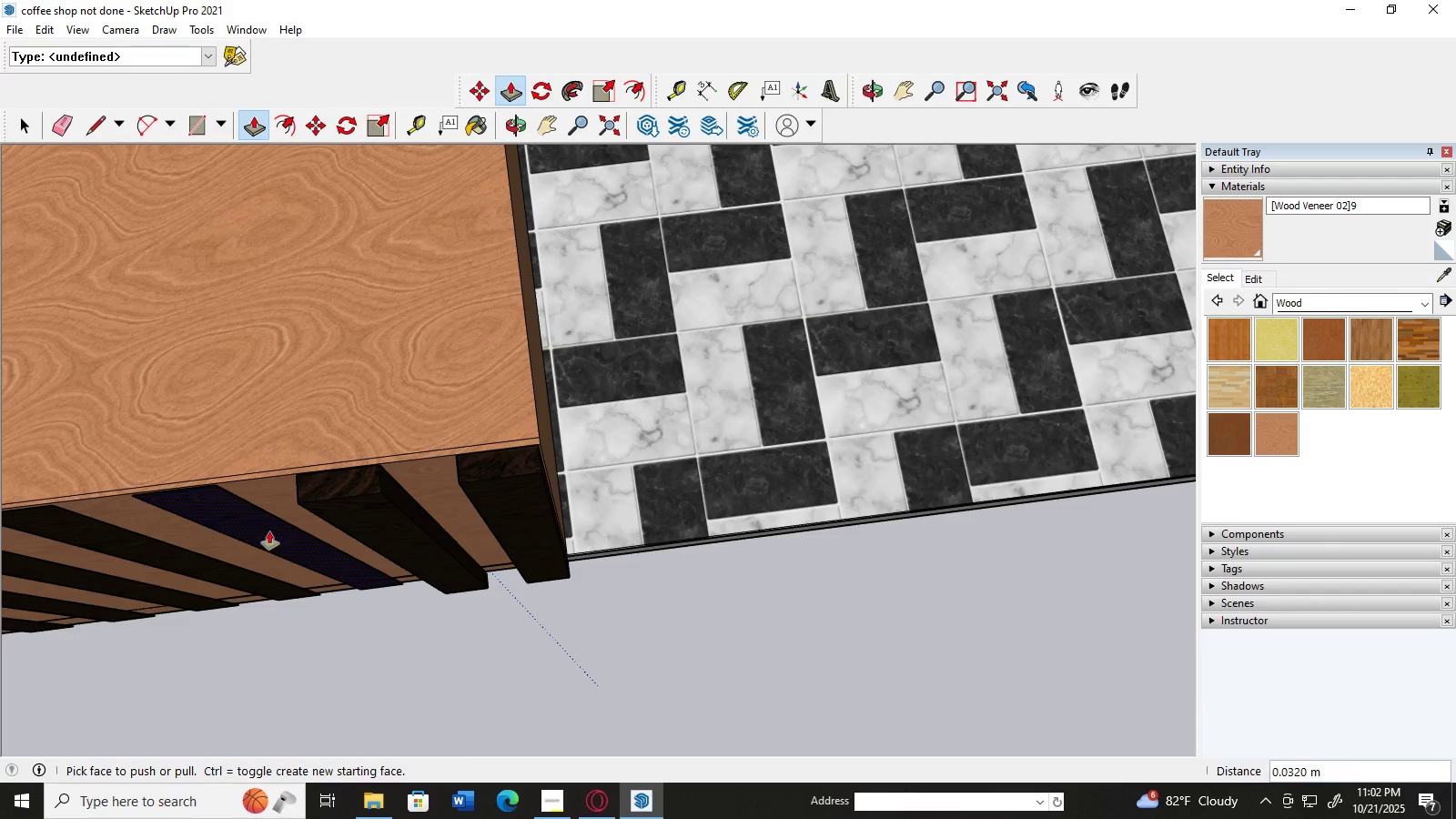 
left_click([268, 531])
 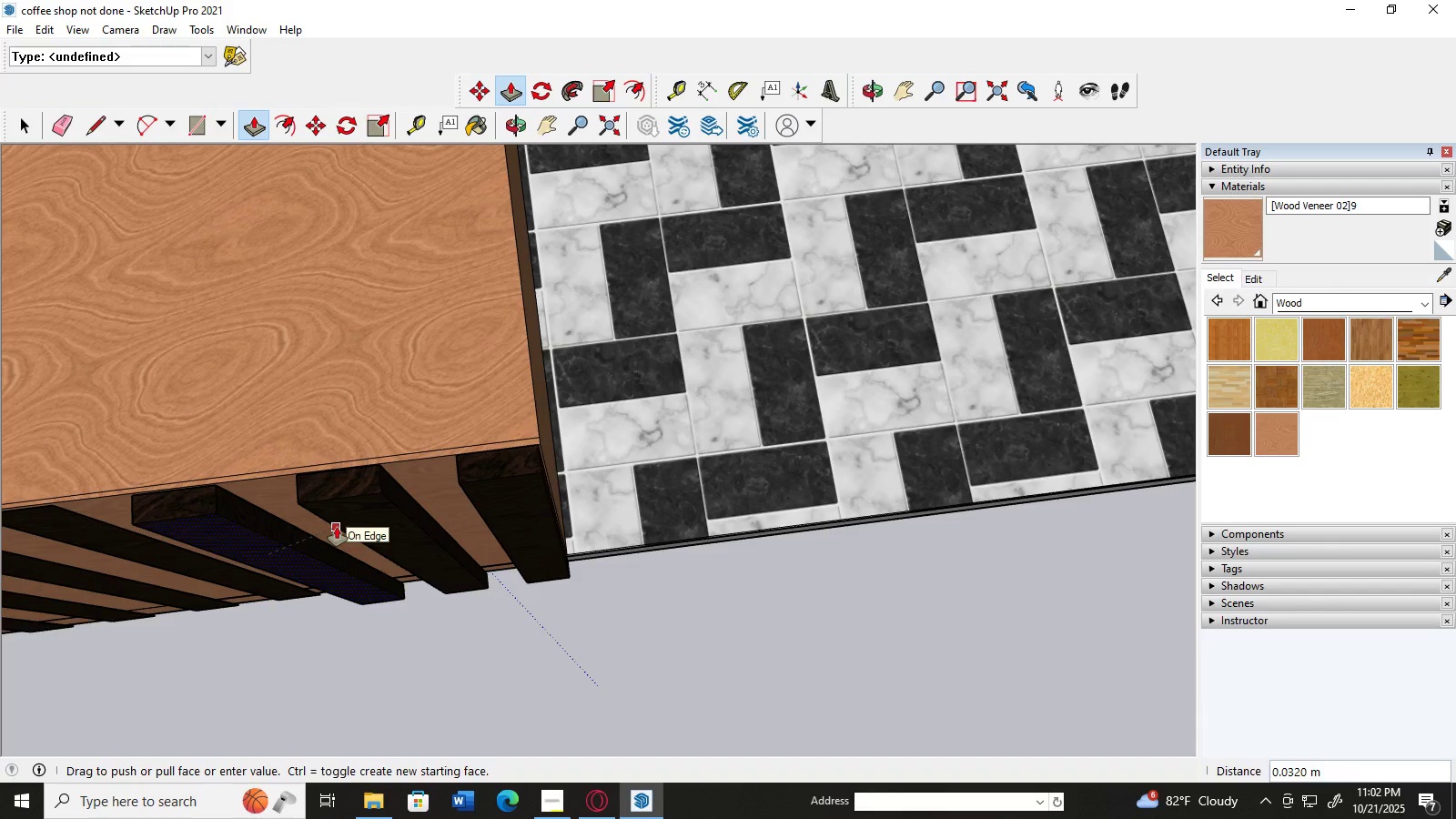 
left_click([337, 527])
 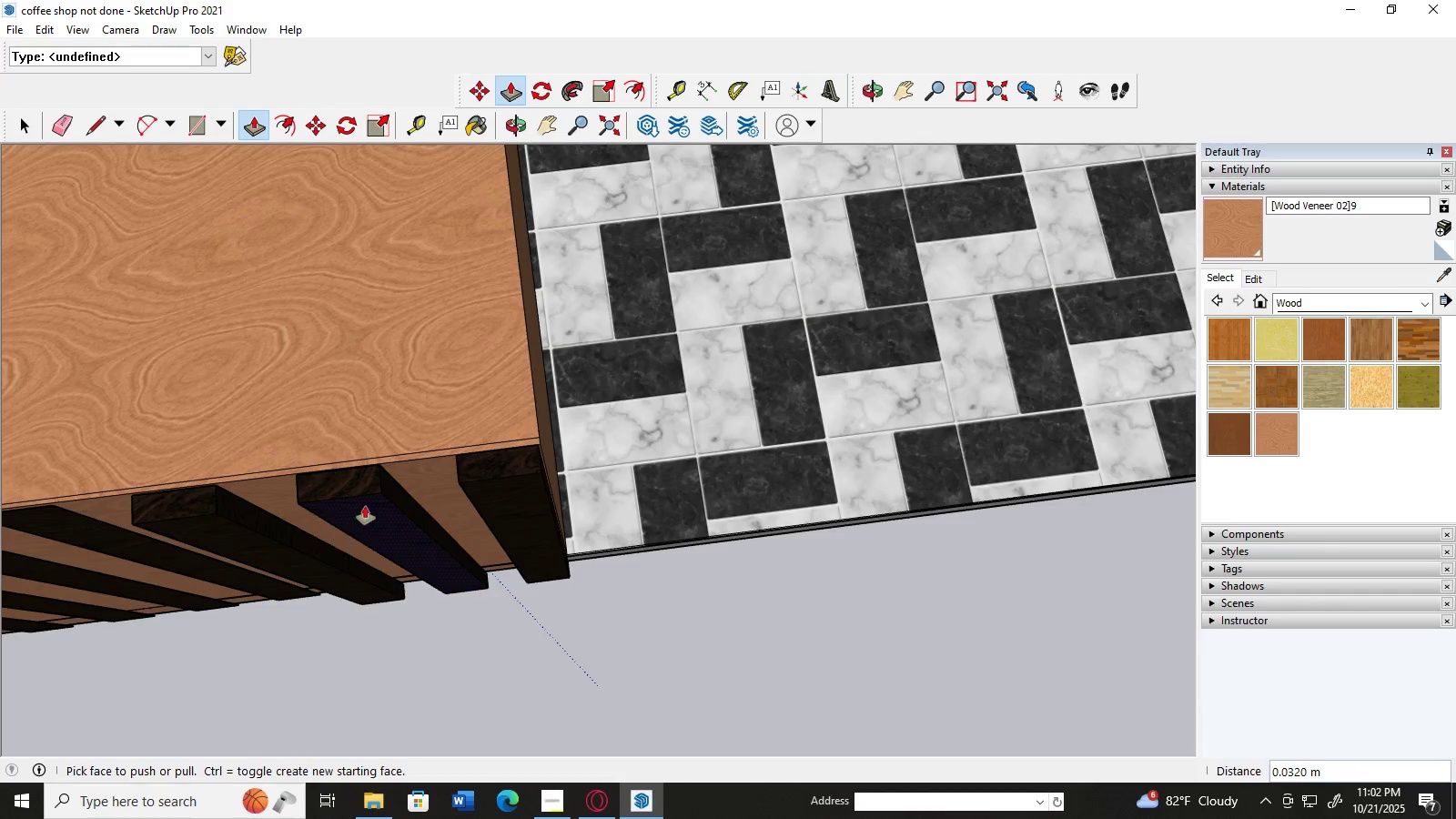 
scroll: coordinate [366, 506], scroll_direction: down, amount: 3.0
 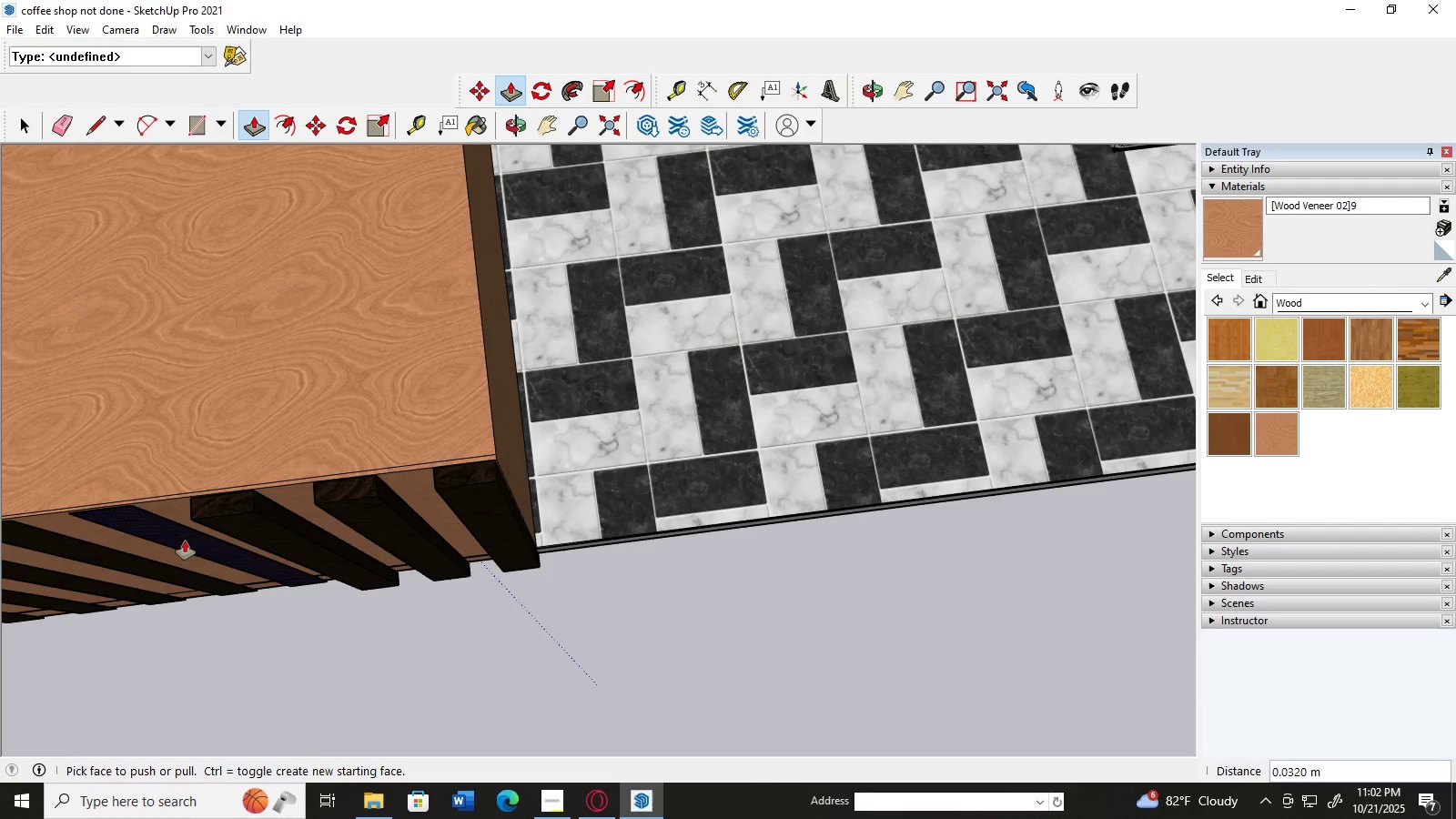 
left_click([185, 541])
 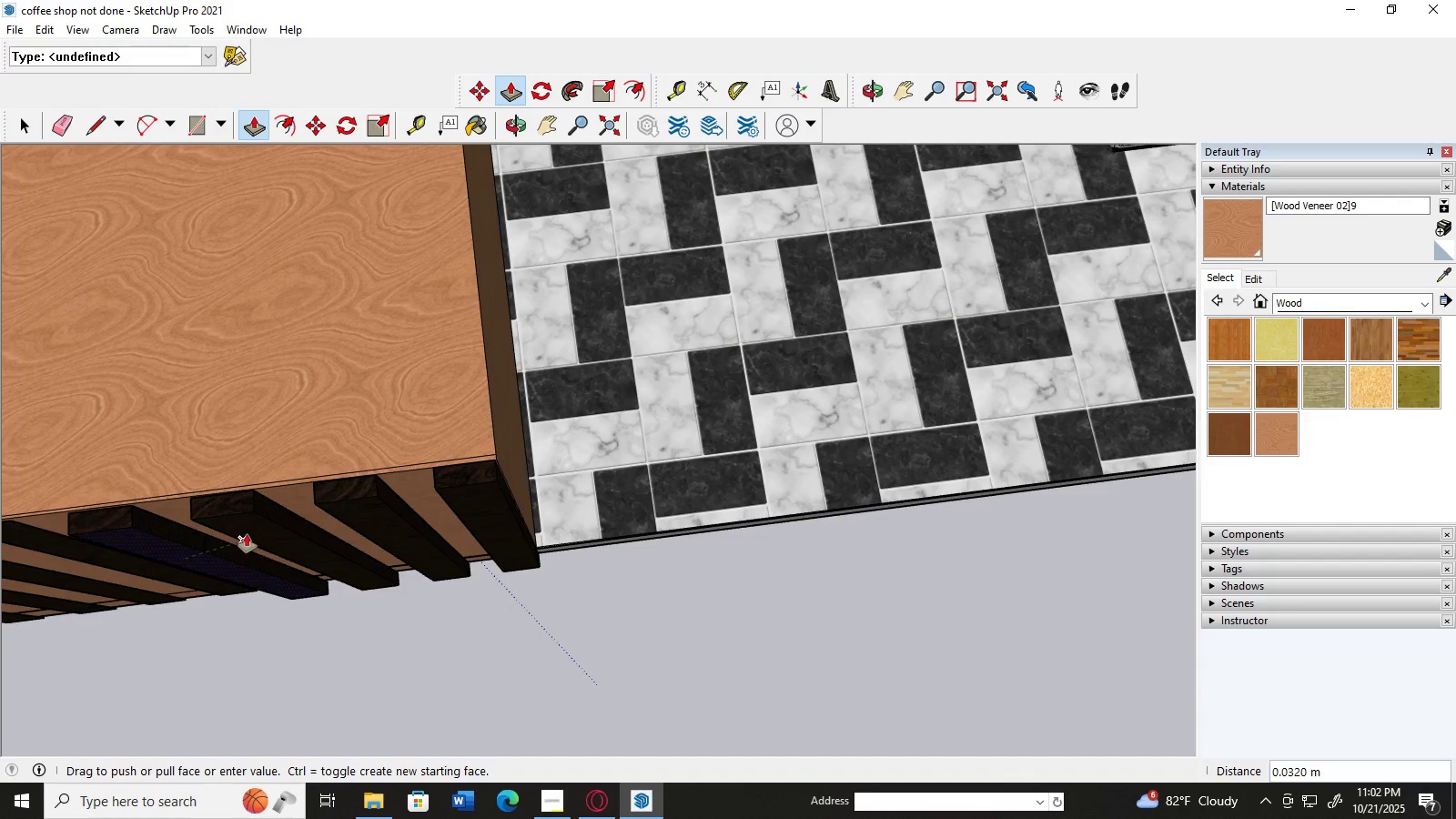 
left_click([247, 534])
 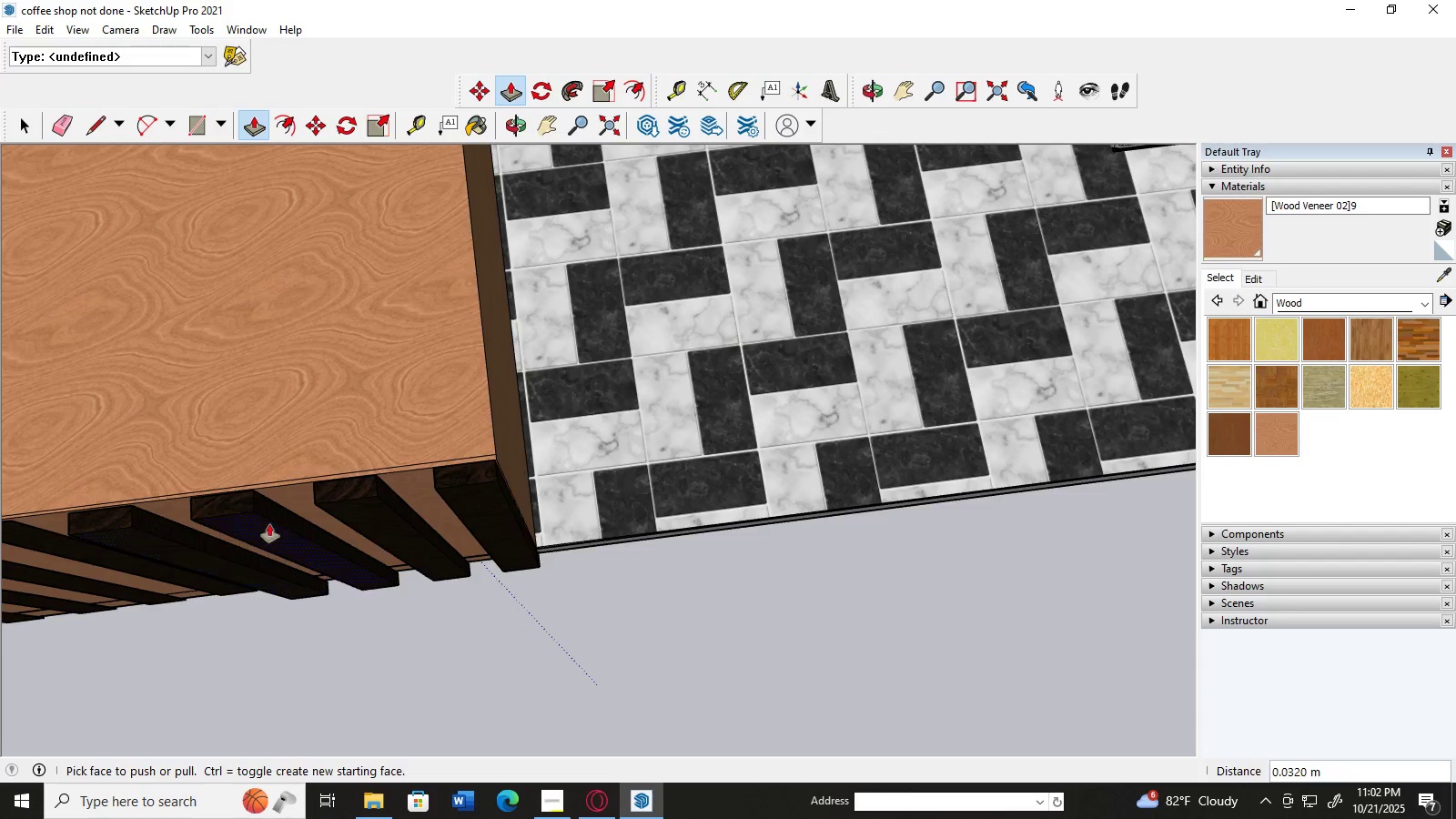 
scroll: coordinate [273, 522], scroll_direction: down, amount: 4.0
 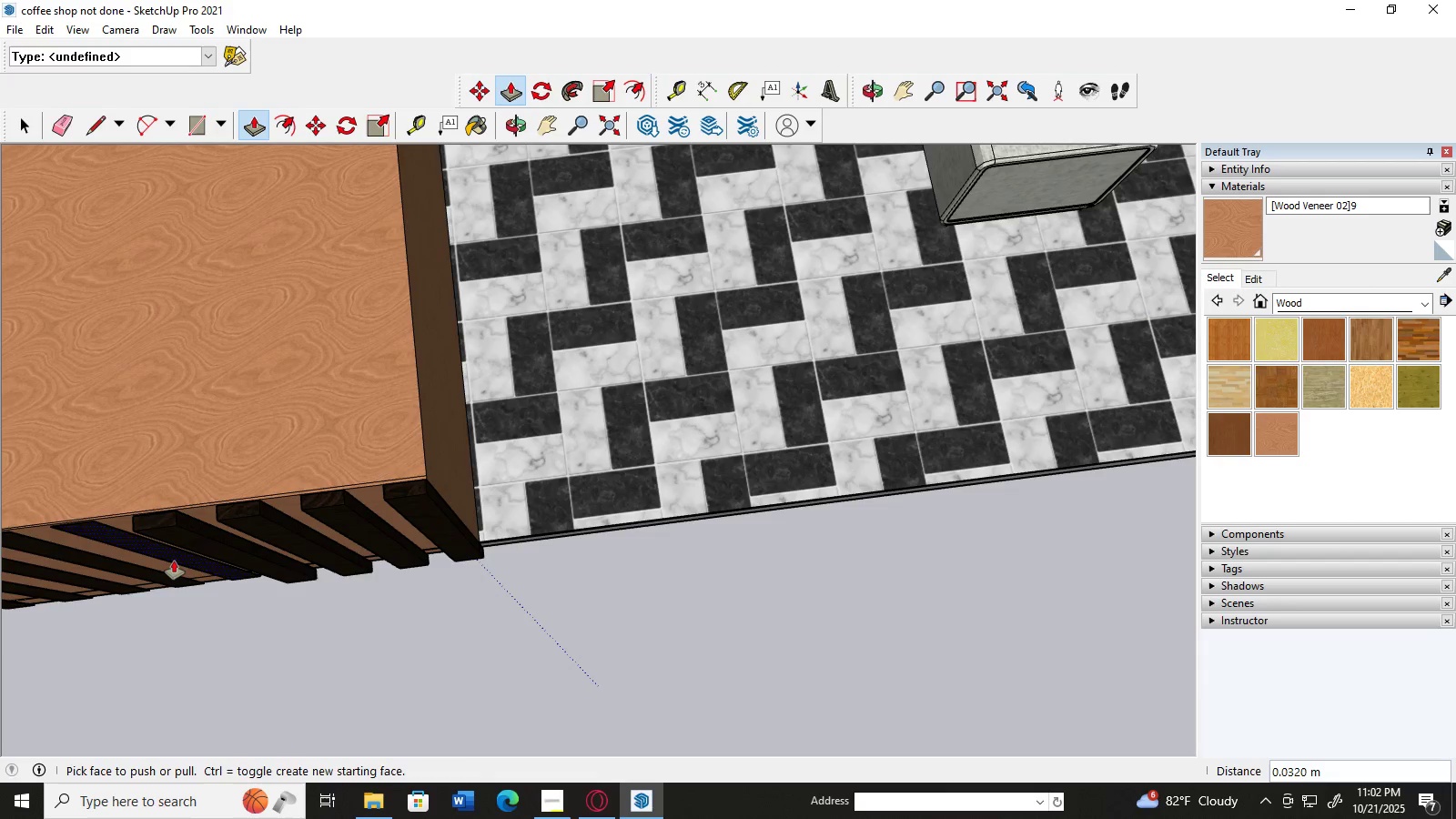 
left_click([174, 561])
 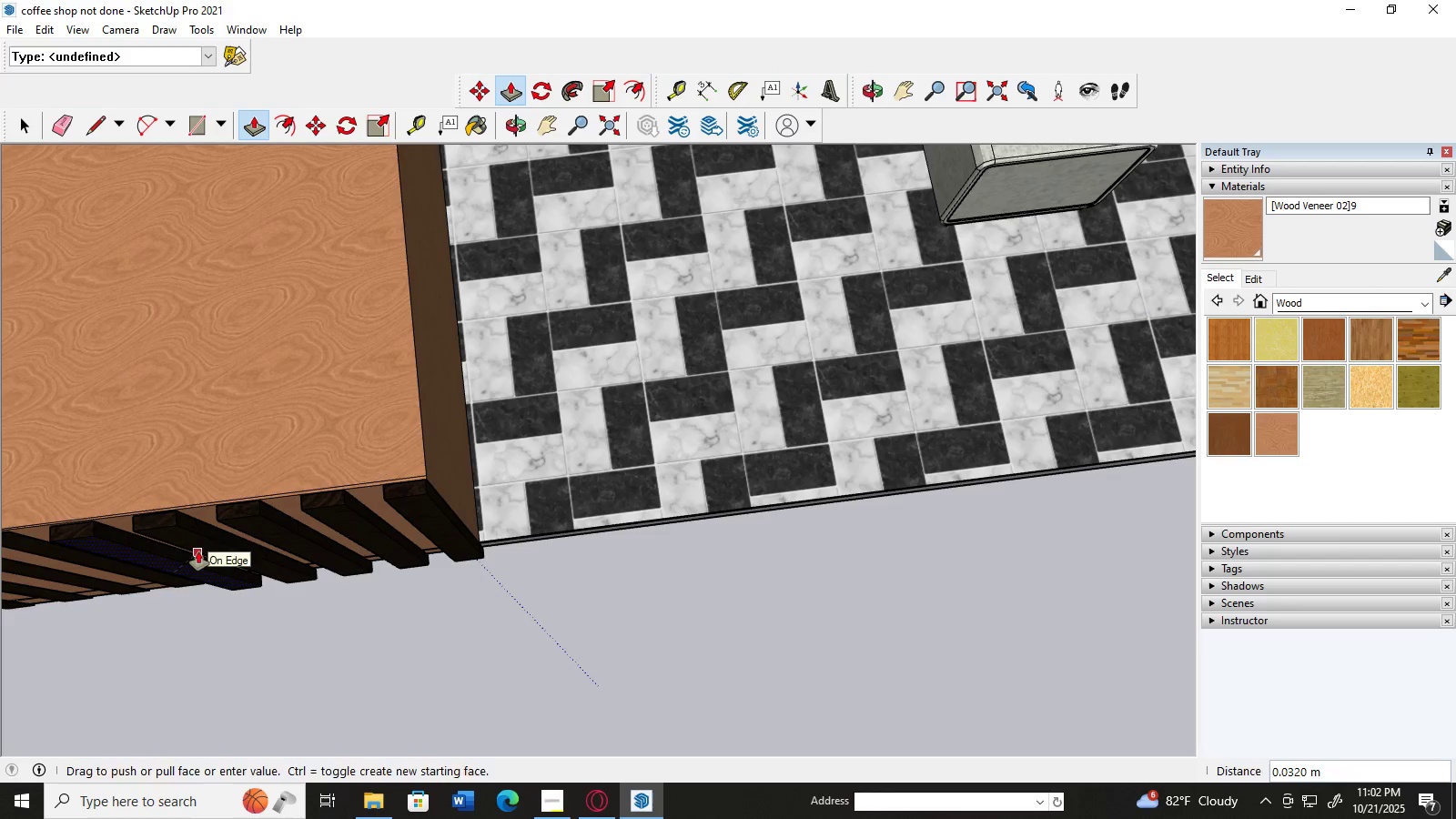 
left_click([198, 551])
 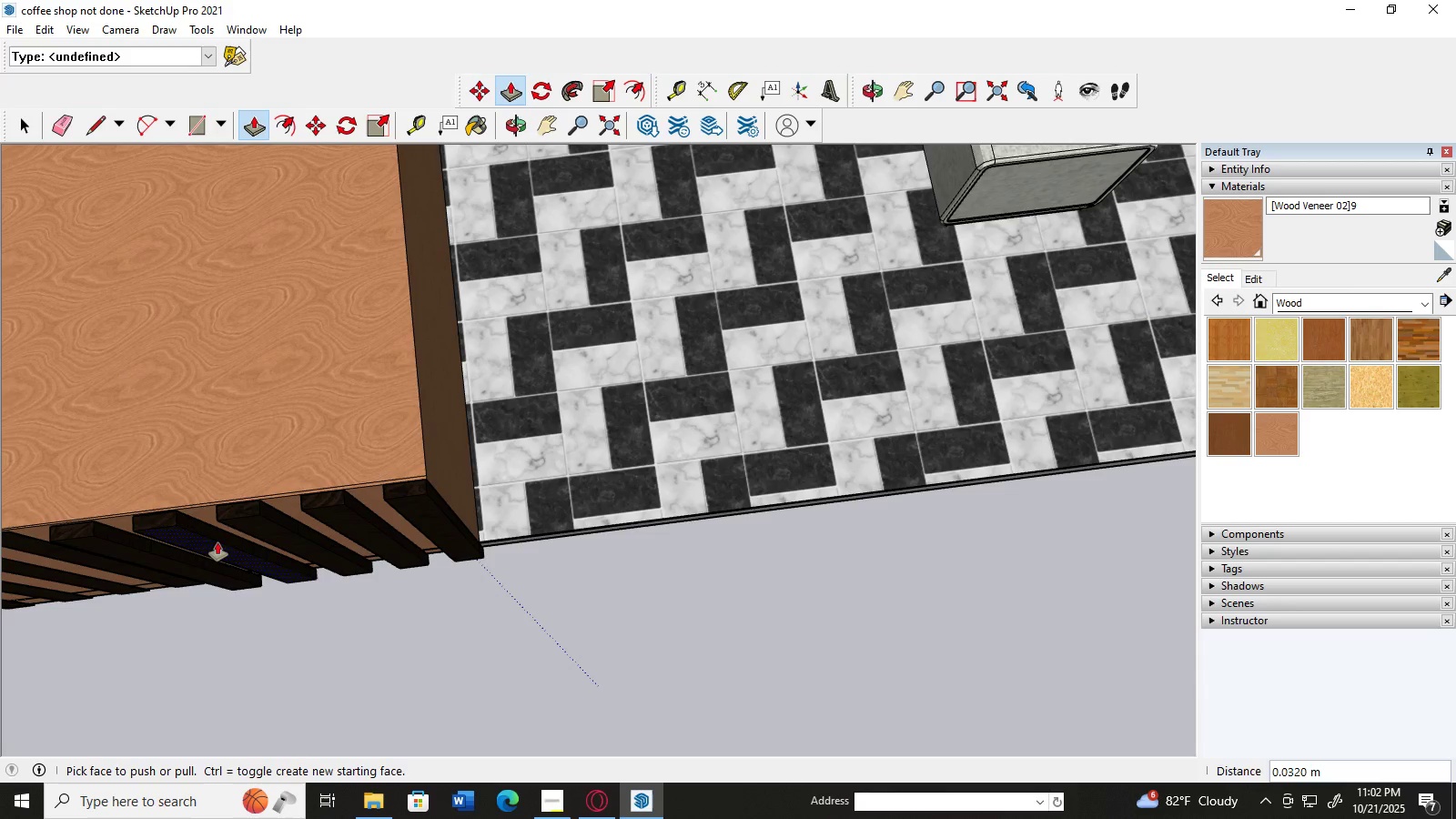 
key(H)
 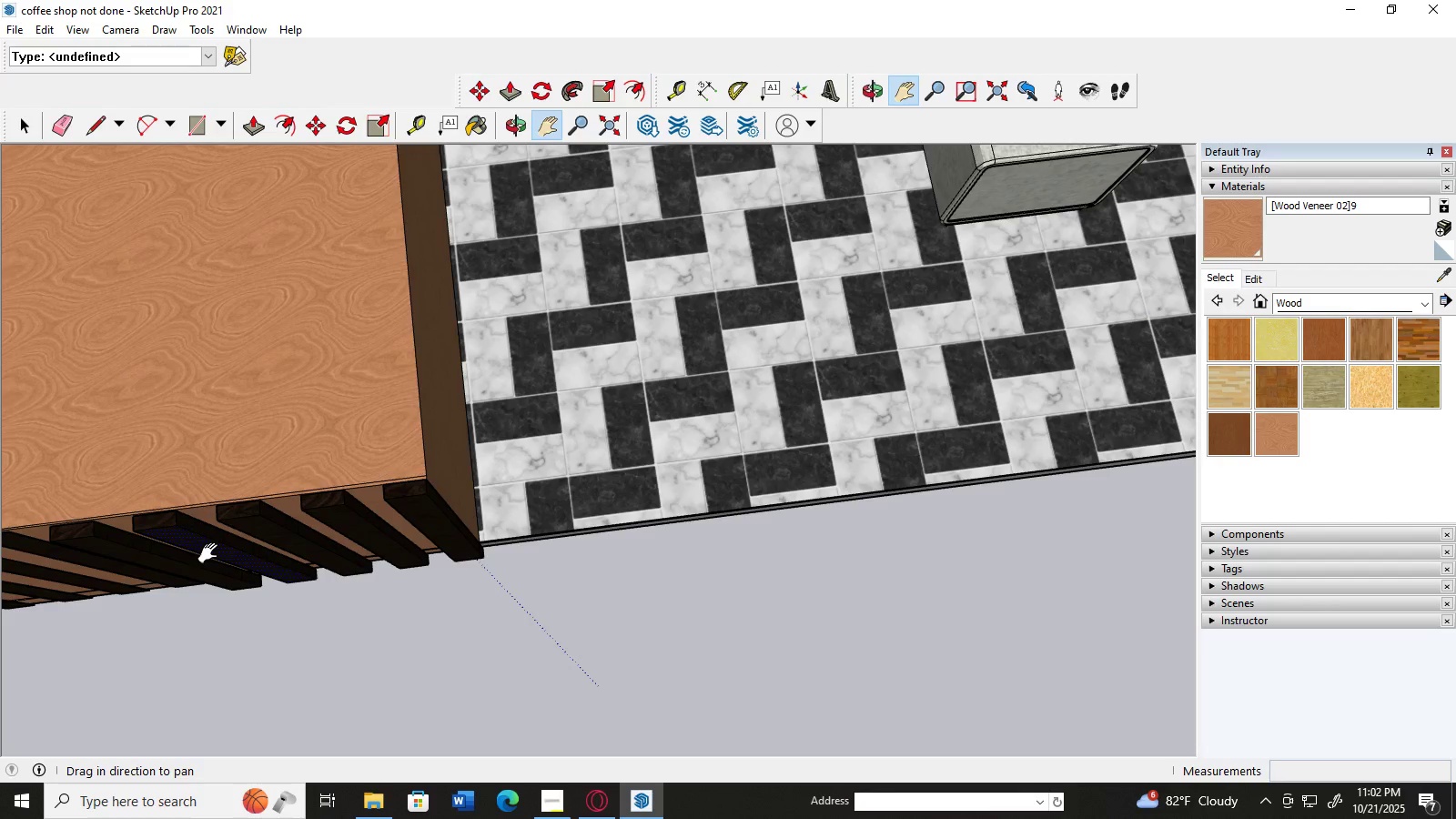 
left_click_drag(start_coordinate=[212, 553], to_coordinate=[563, 534])
 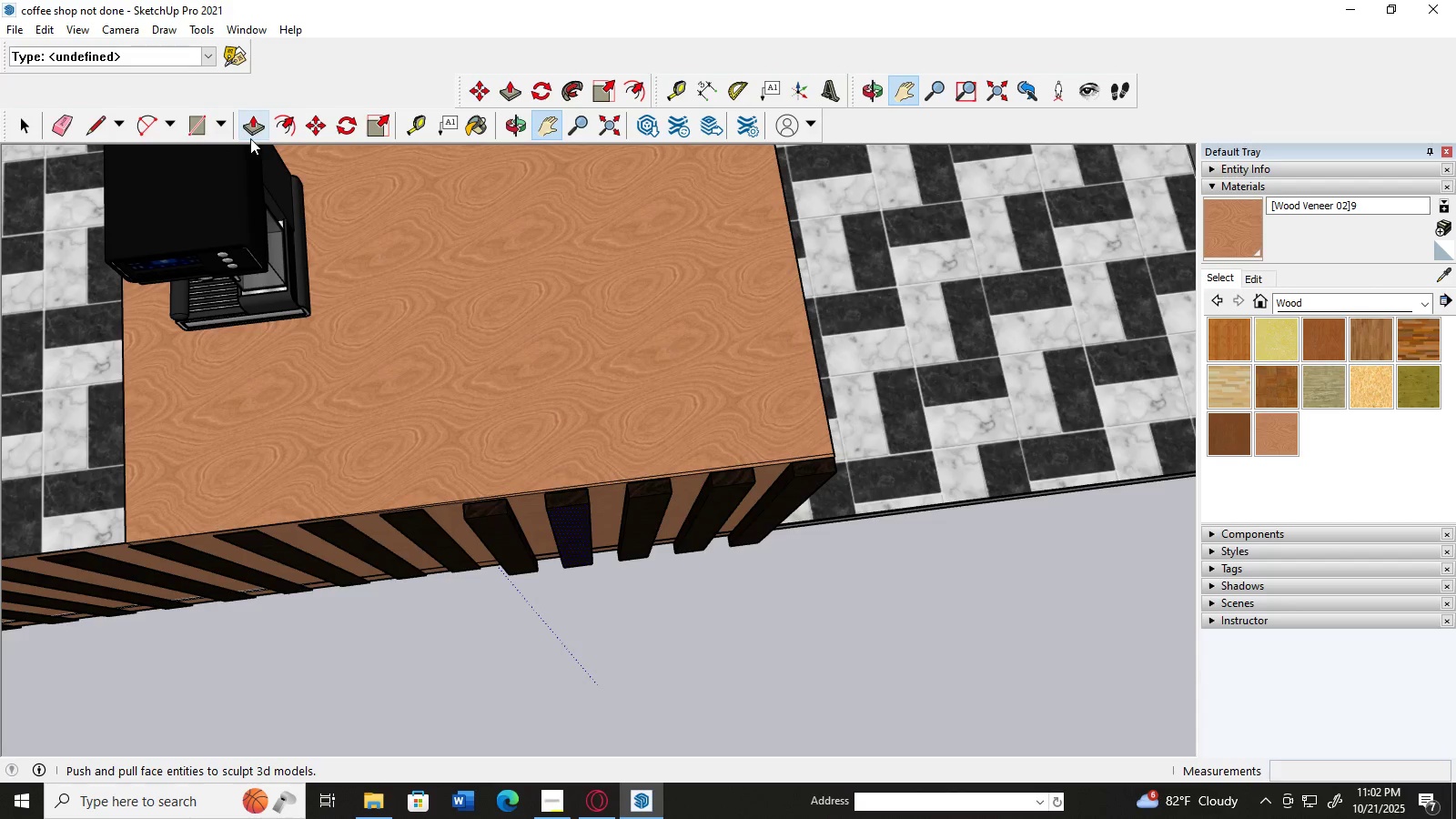 
left_click([250, 138])
 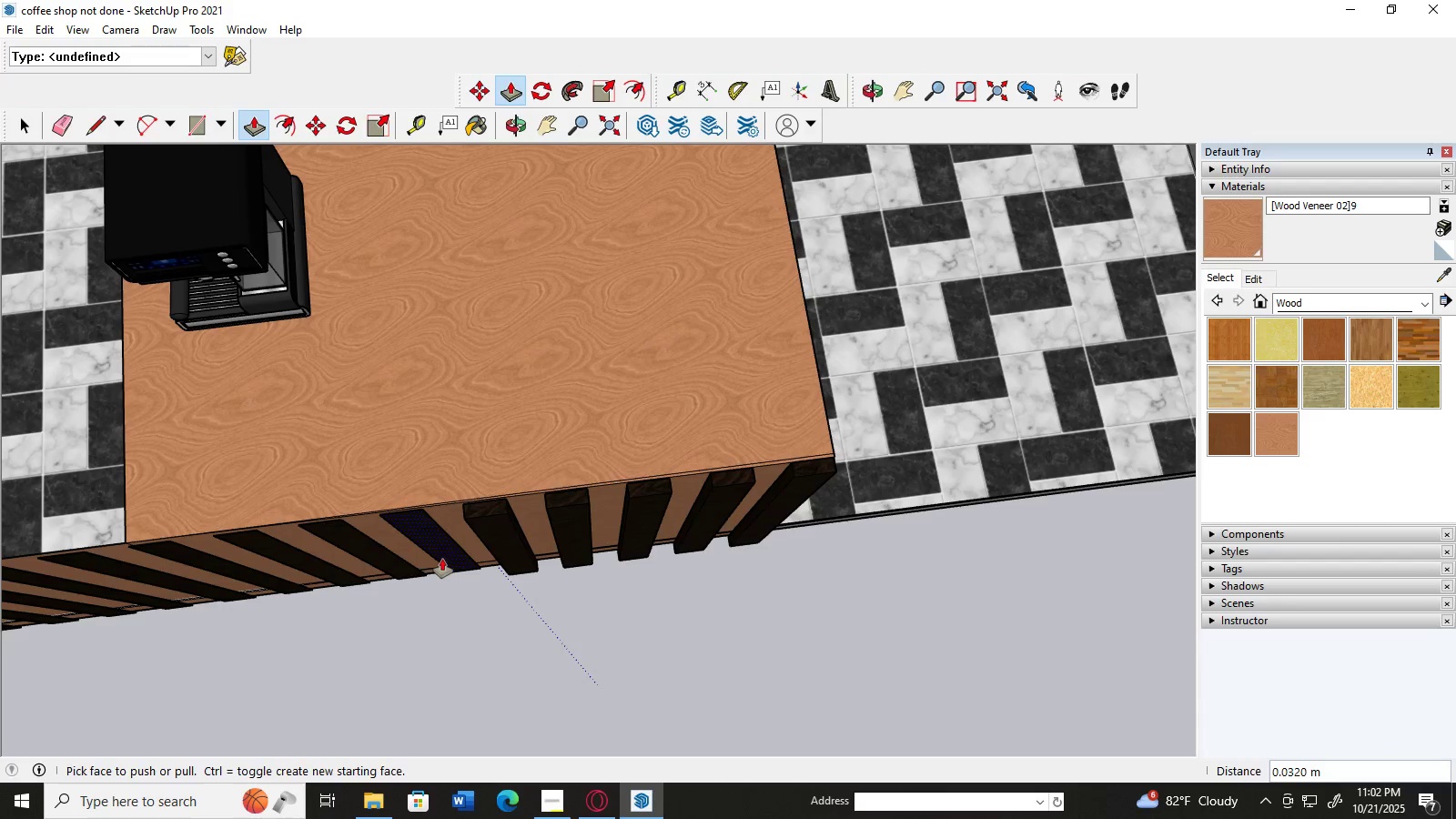 
left_click([442, 559])
 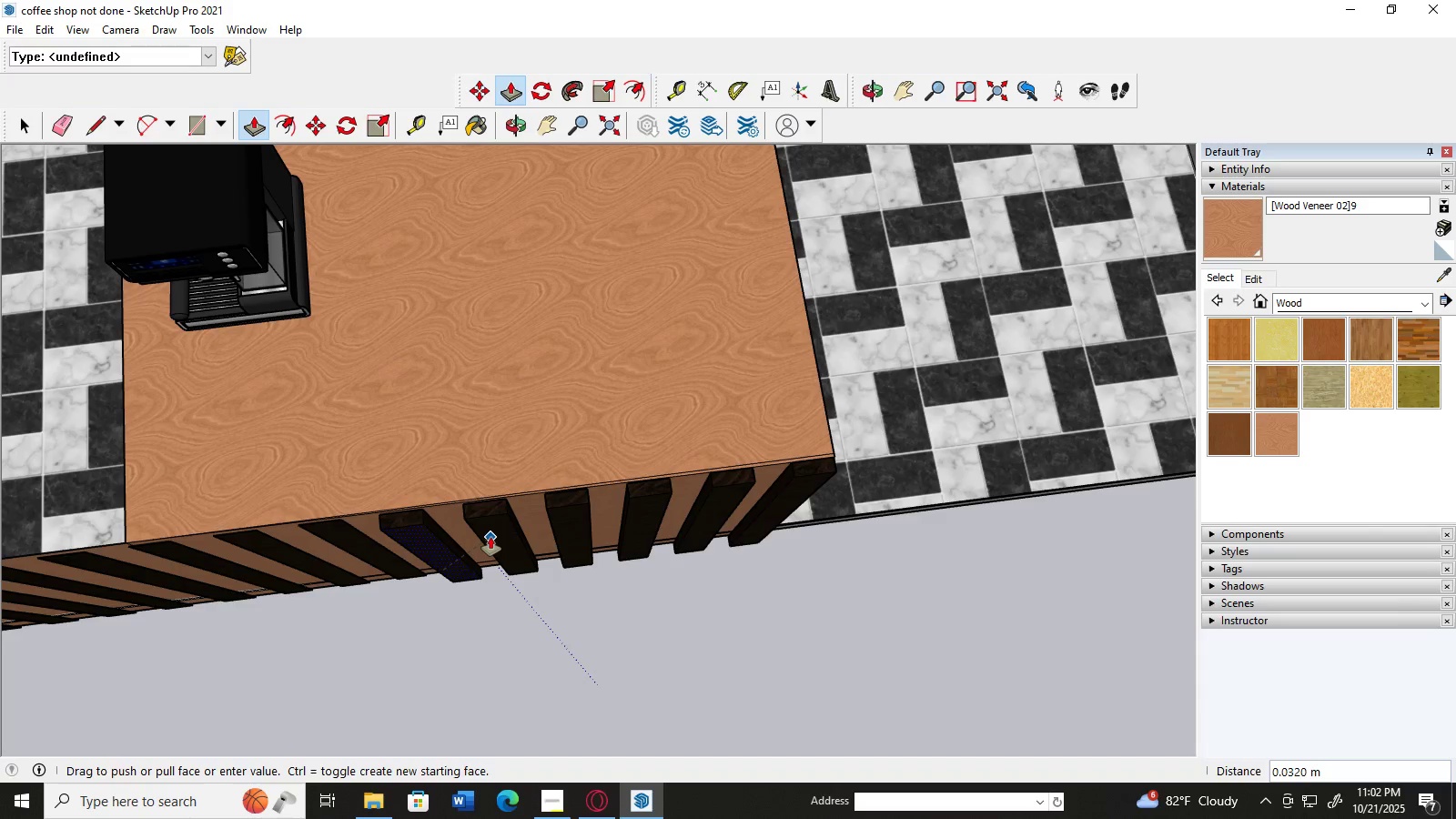 
left_click([490, 537])
 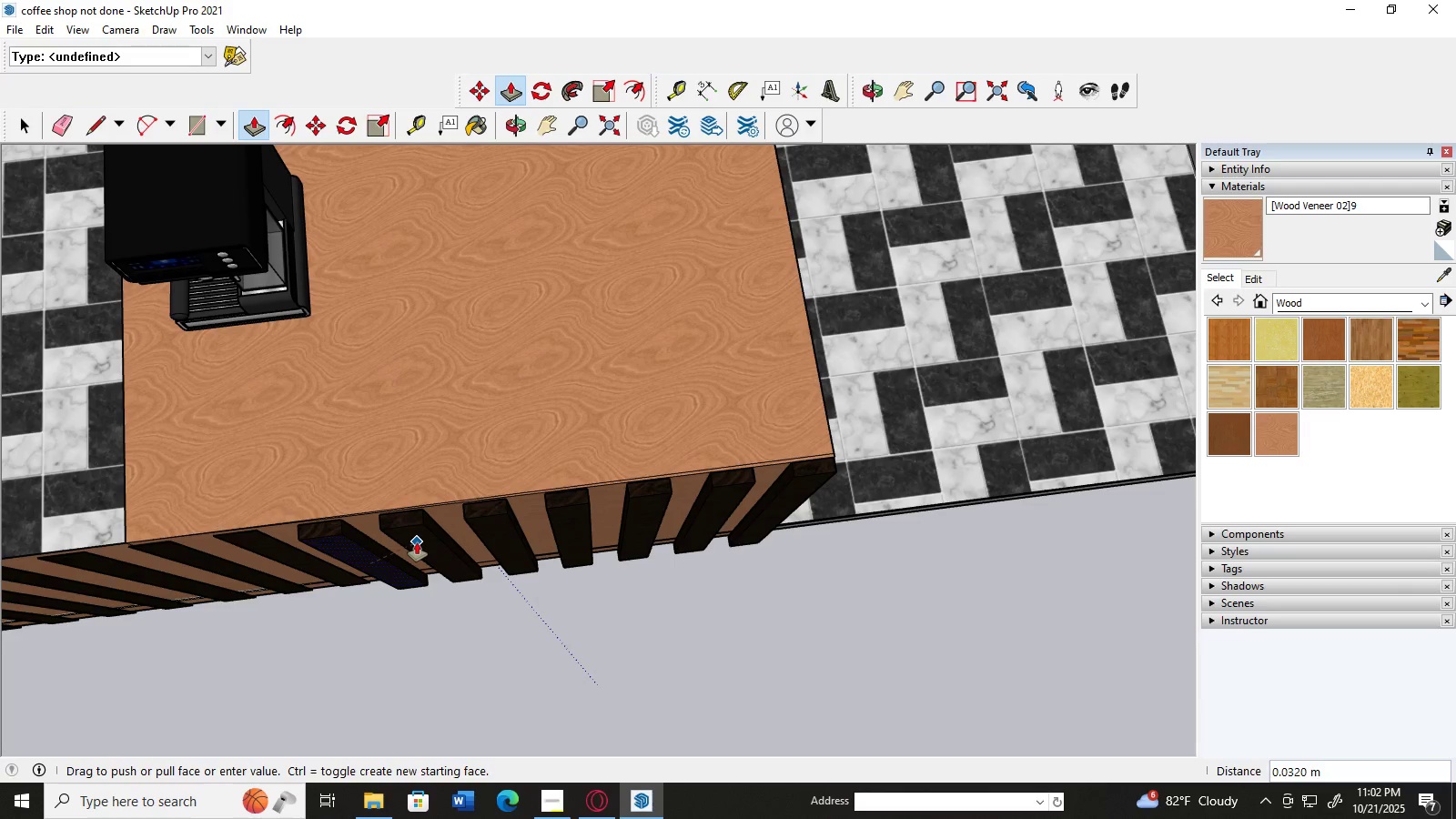 
left_click([417, 542])
 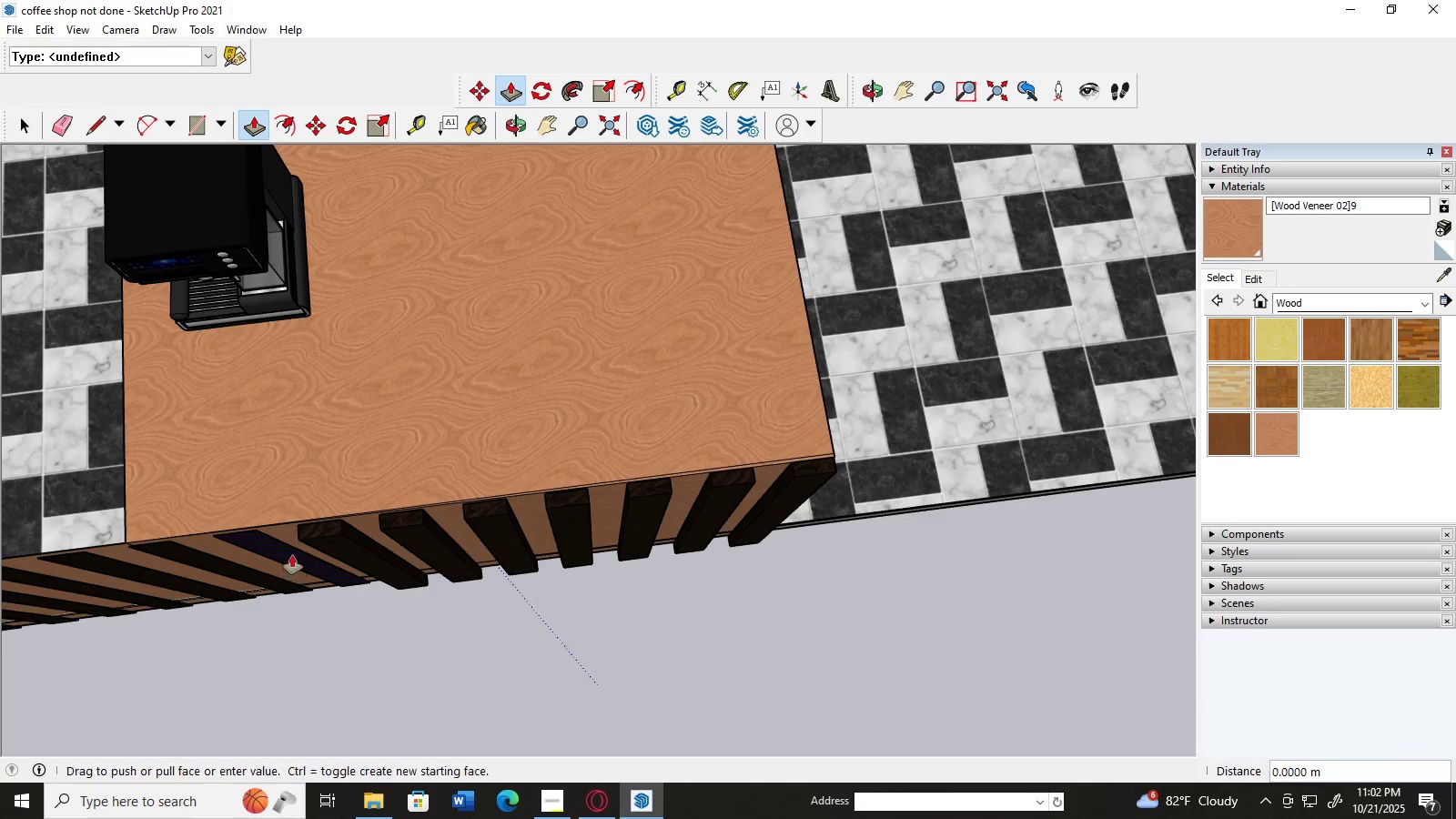 
left_click([292, 555])
 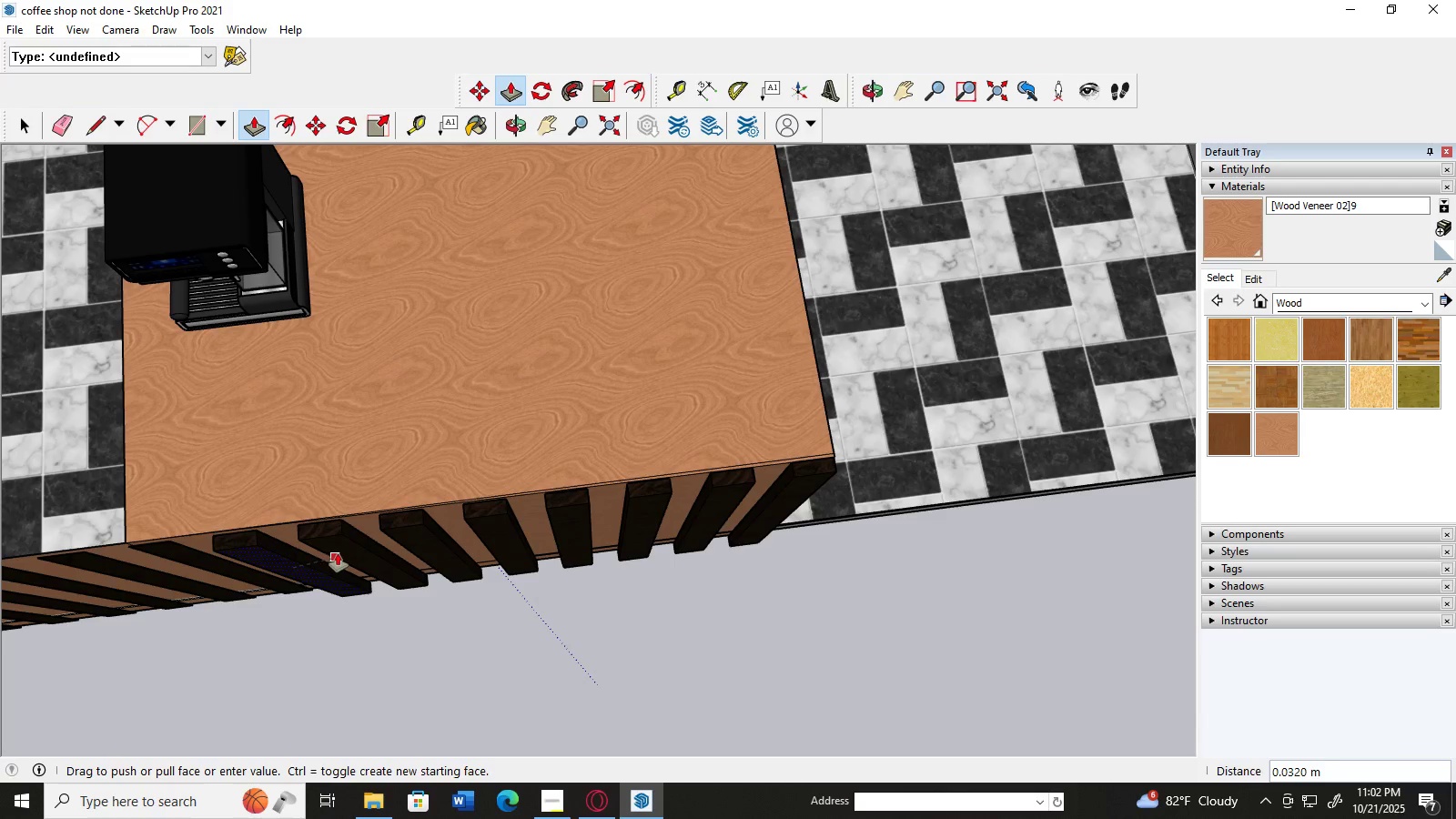 
left_click([338, 553])
 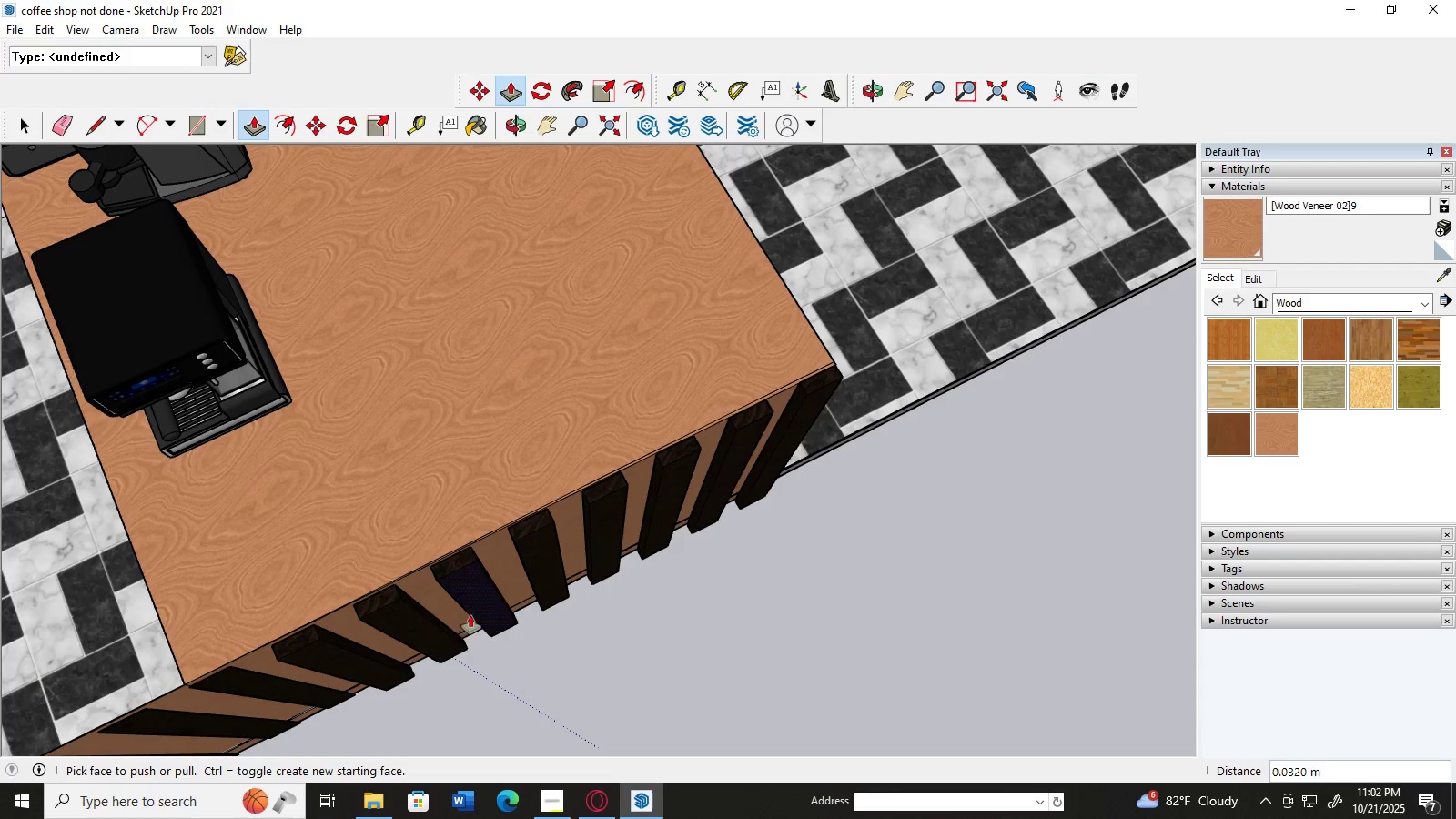 
key(H)
 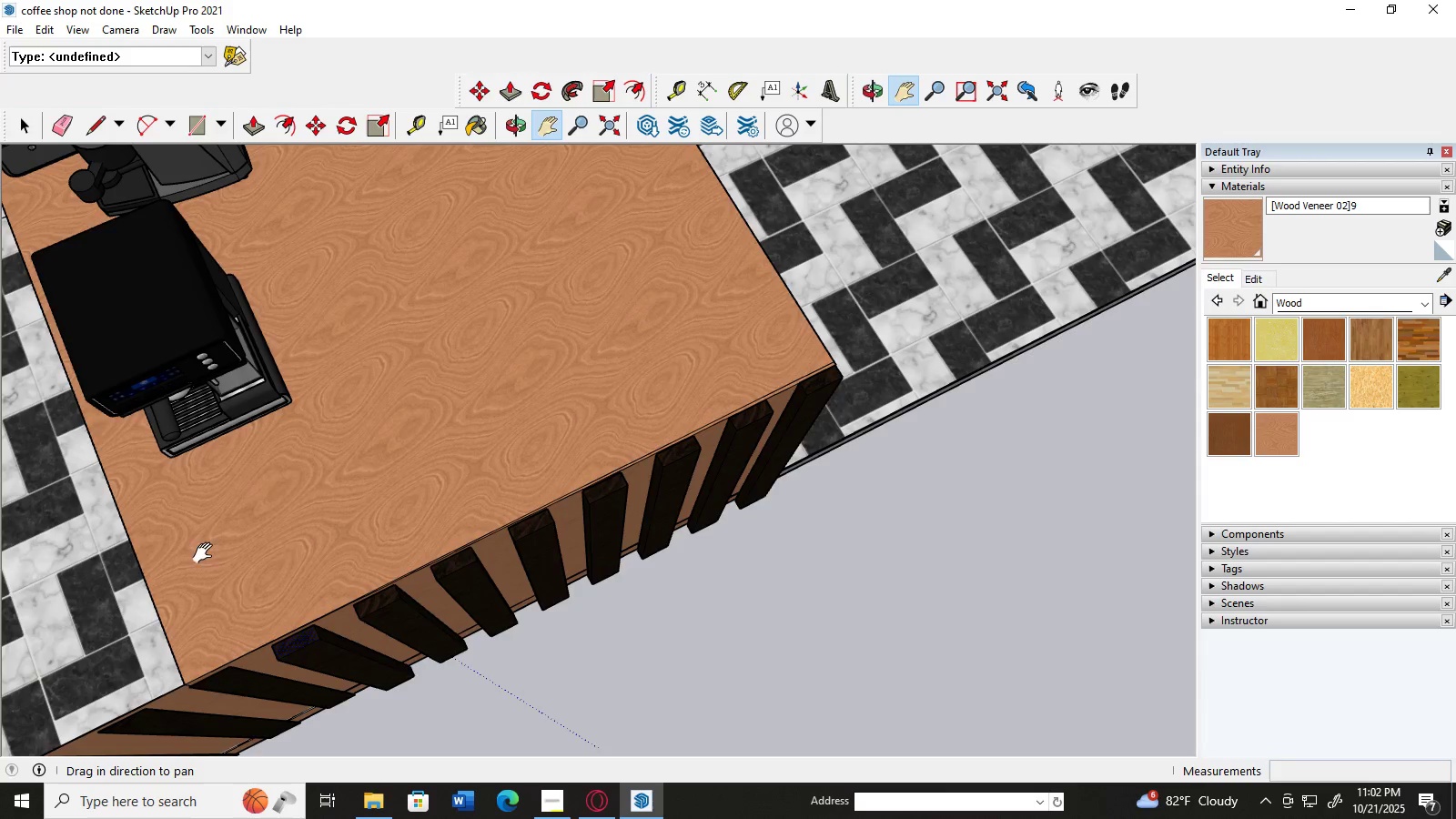 
left_click_drag(start_coordinate=[206, 551], to_coordinate=[343, 401])
 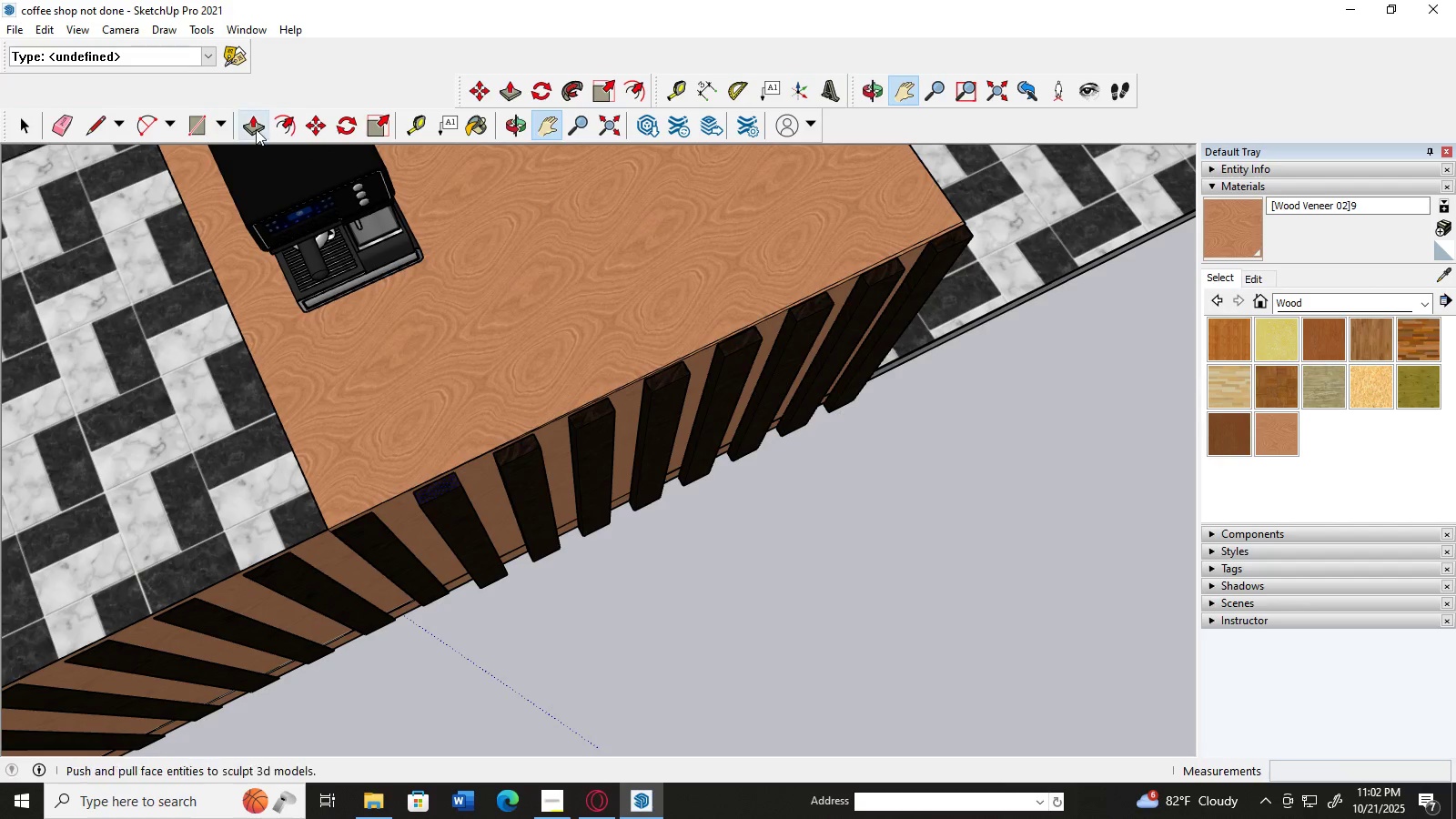 
left_click([256, 129])
 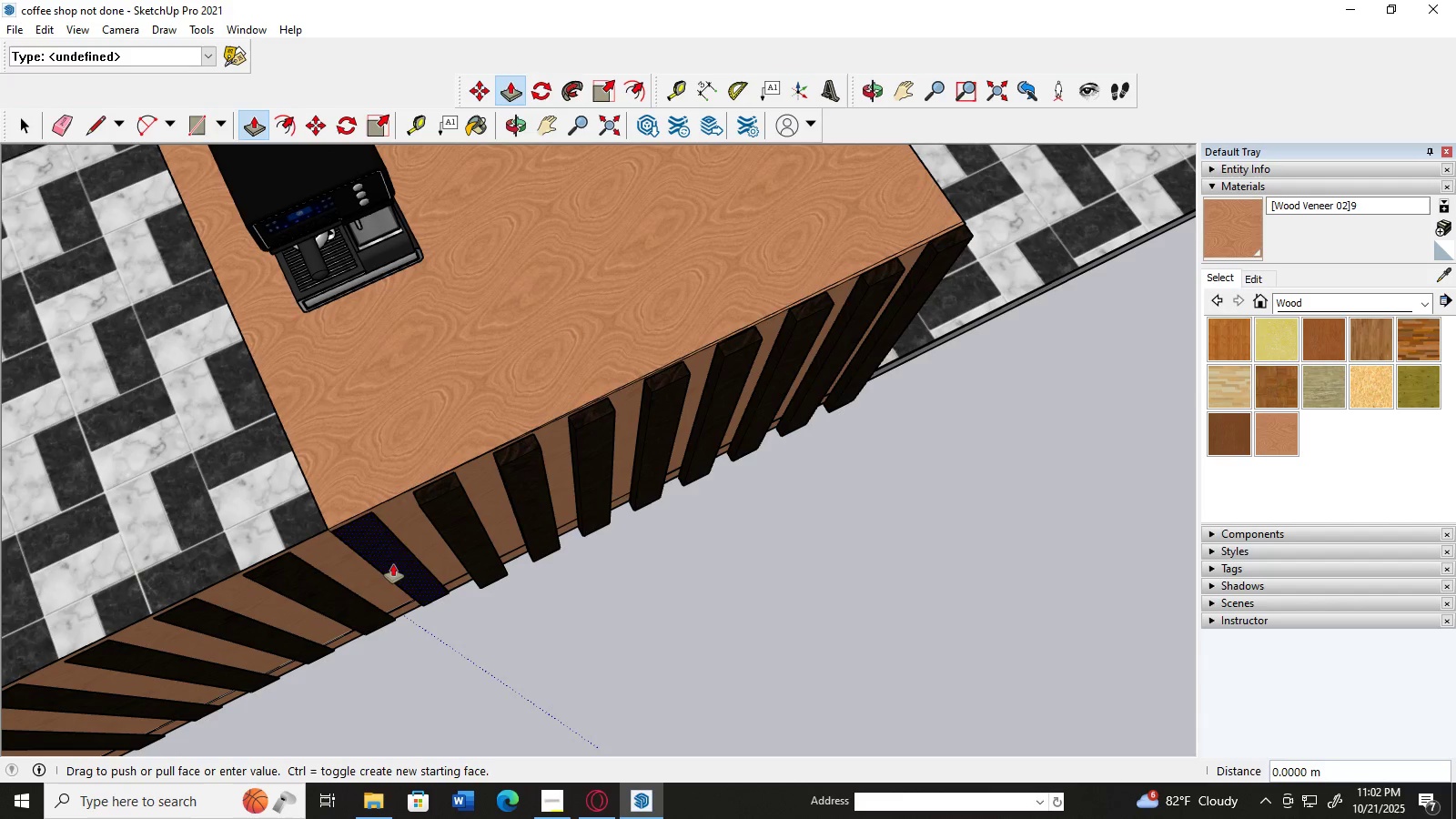 
left_click([393, 564])
 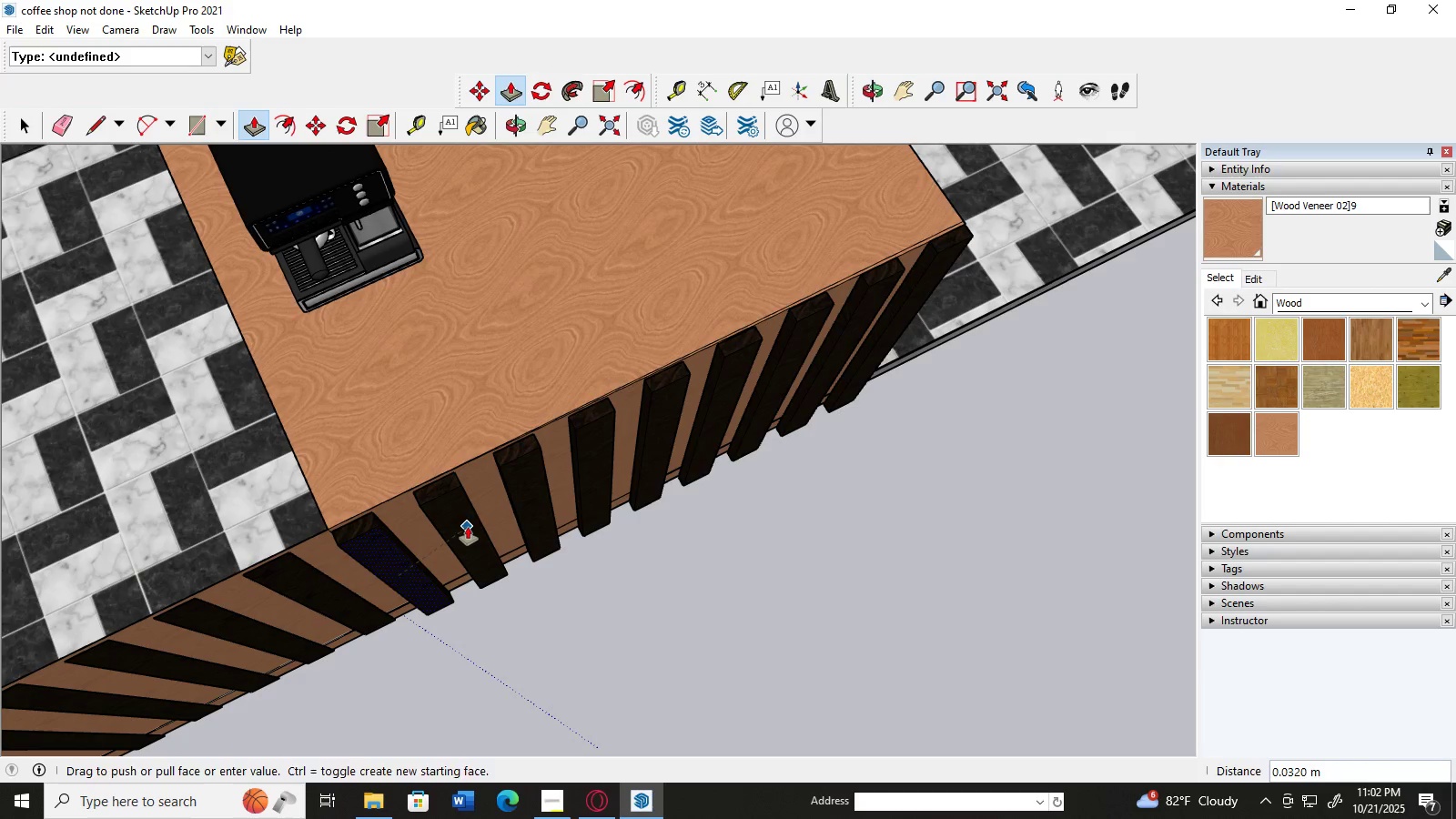 
left_click([468, 527])
 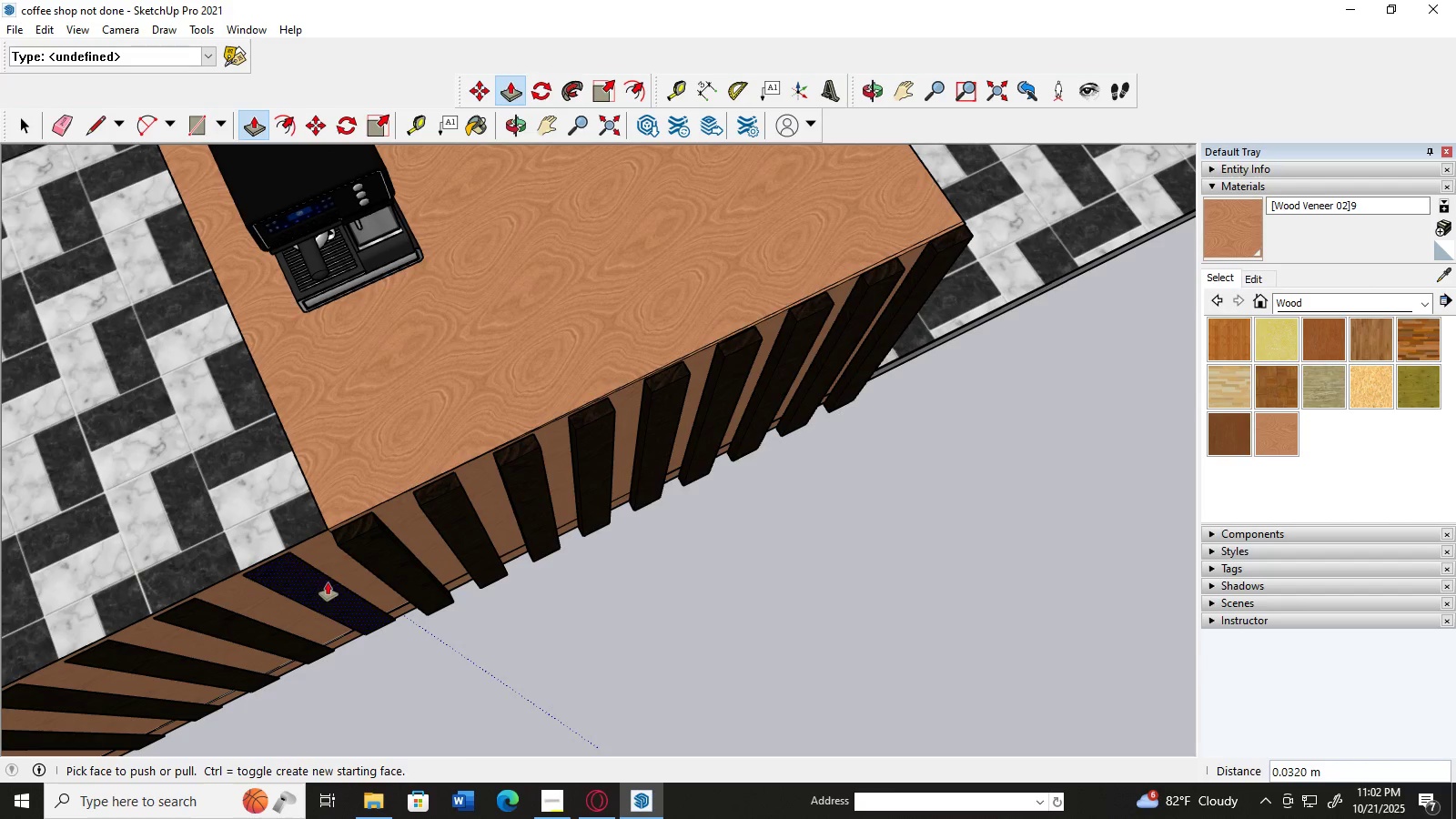 
left_click([328, 582])
 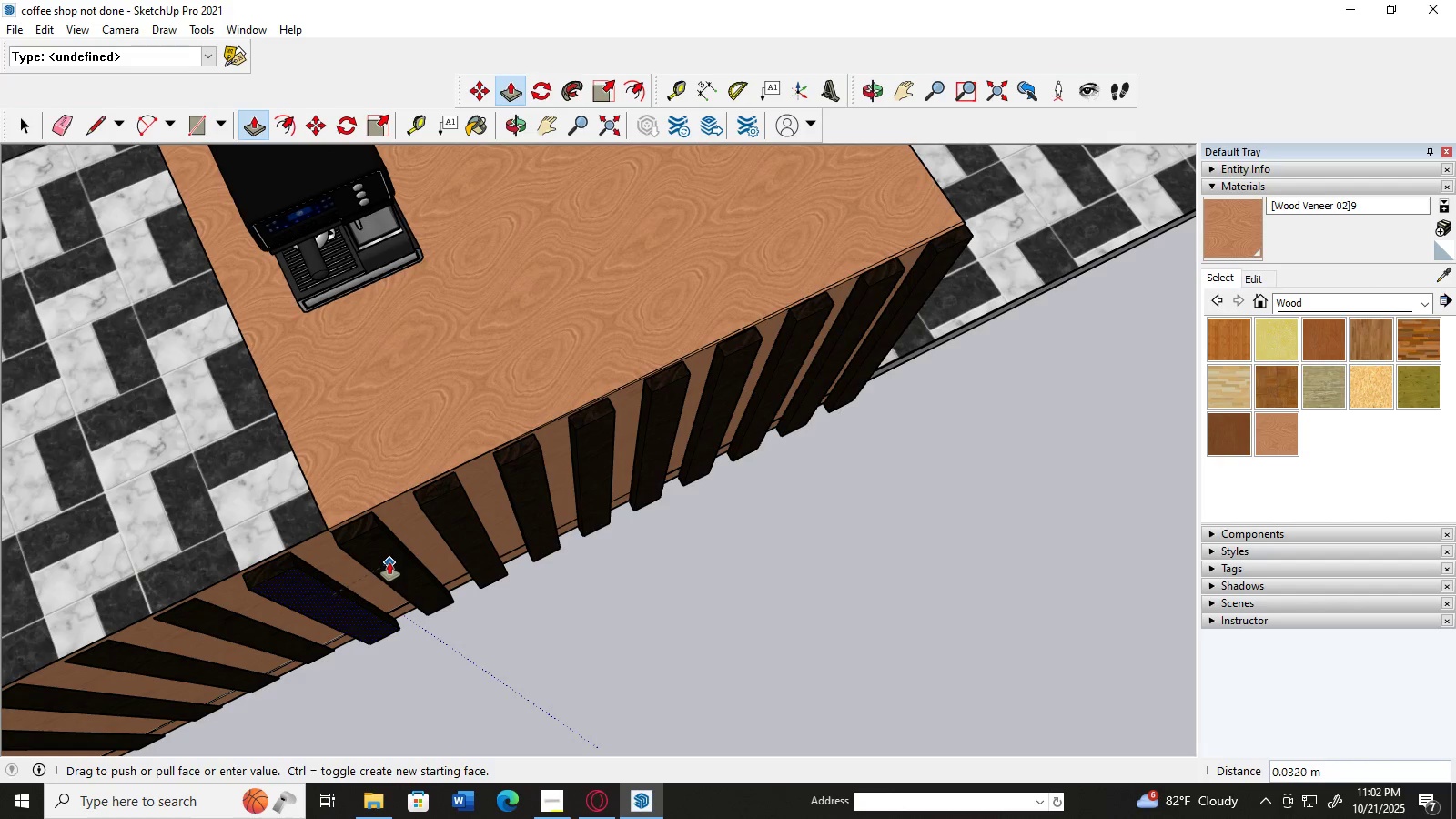 
left_click([389, 562])
 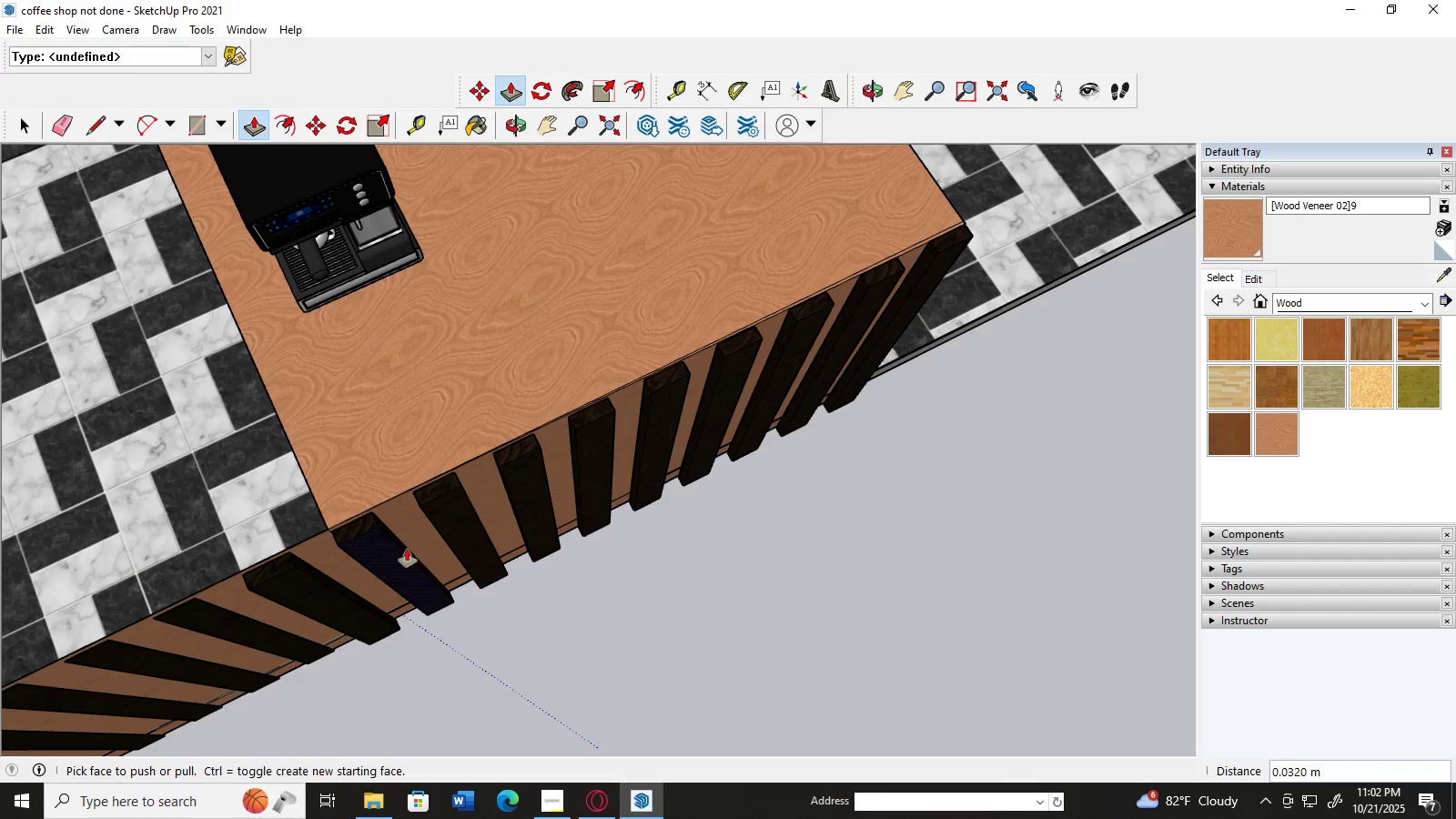 
scroll: coordinate [410, 547], scroll_direction: down, amount: 3.0
 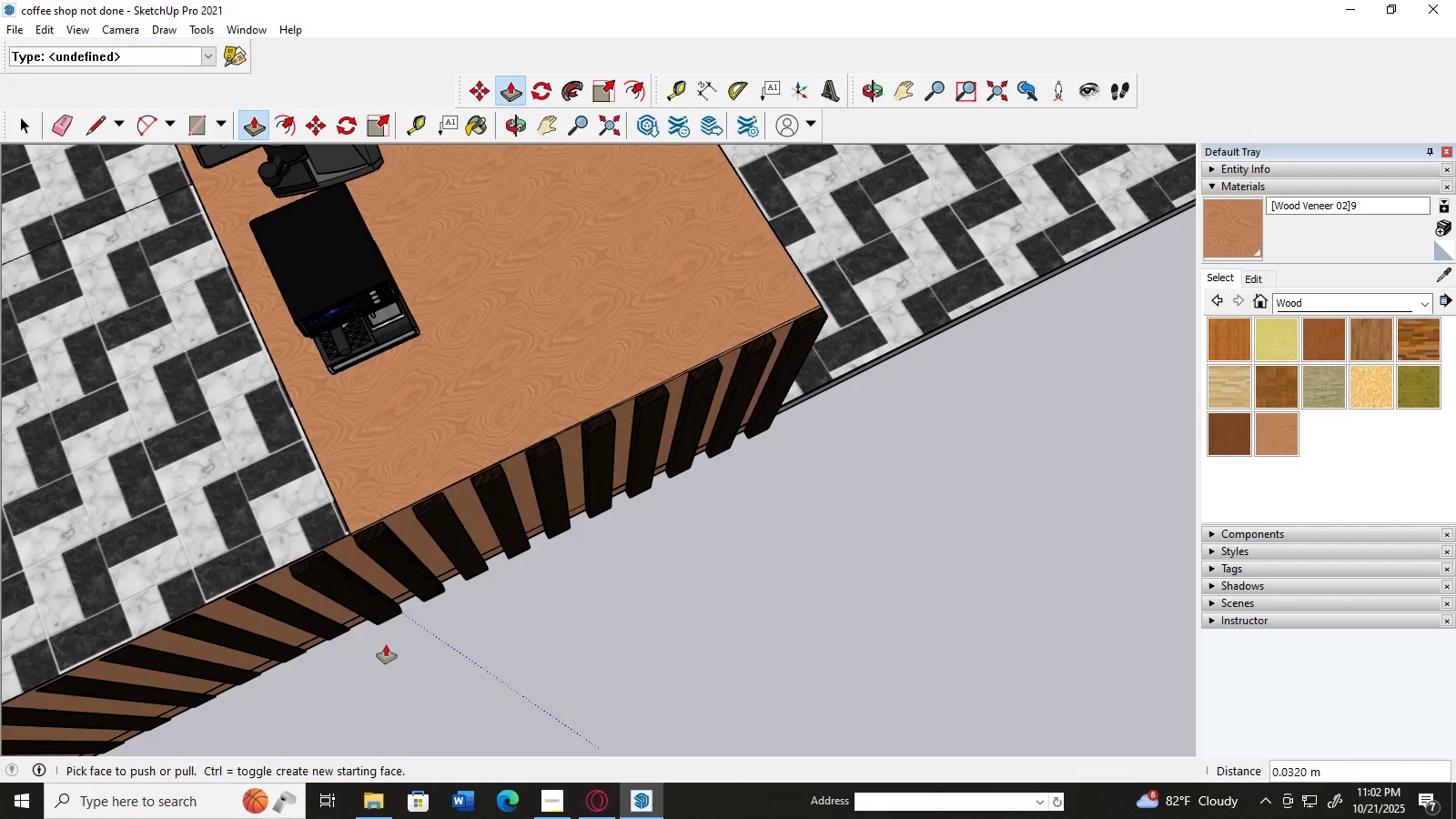 
key(H)
 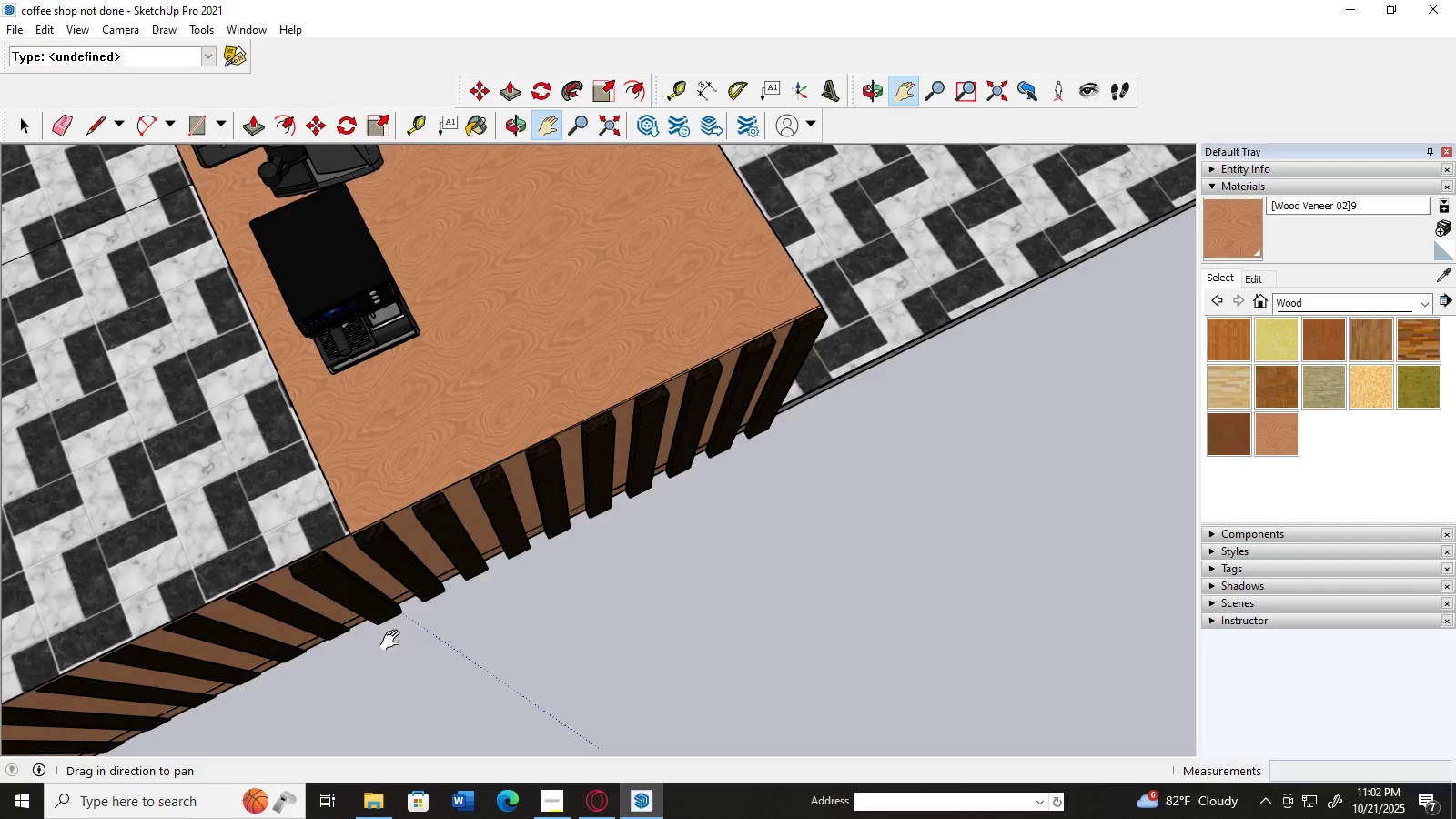 
left_click_drag(start_coordinate=[385, 645], to_coordinate=[504, 577])
 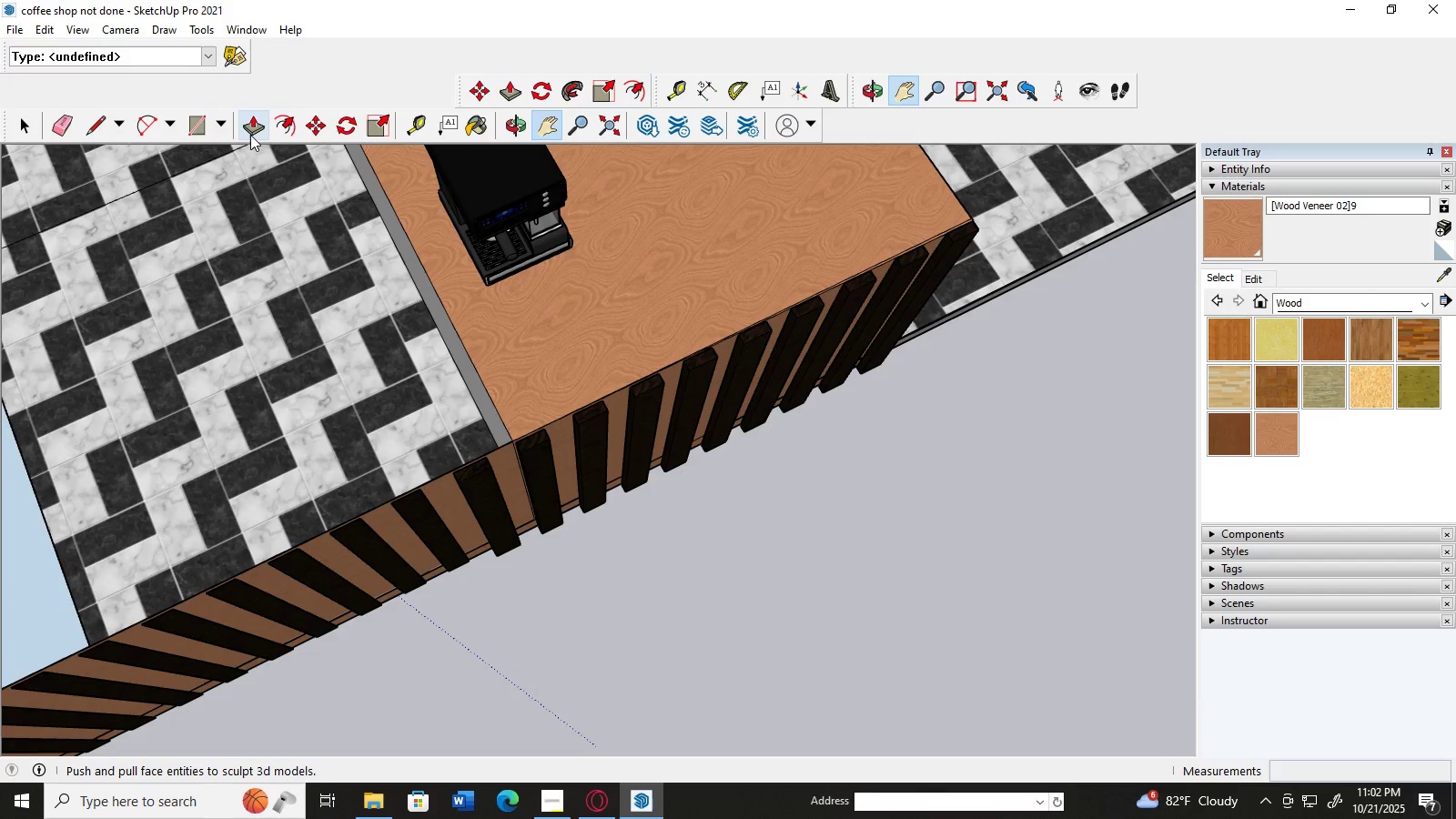 
left_click([250, 134])
 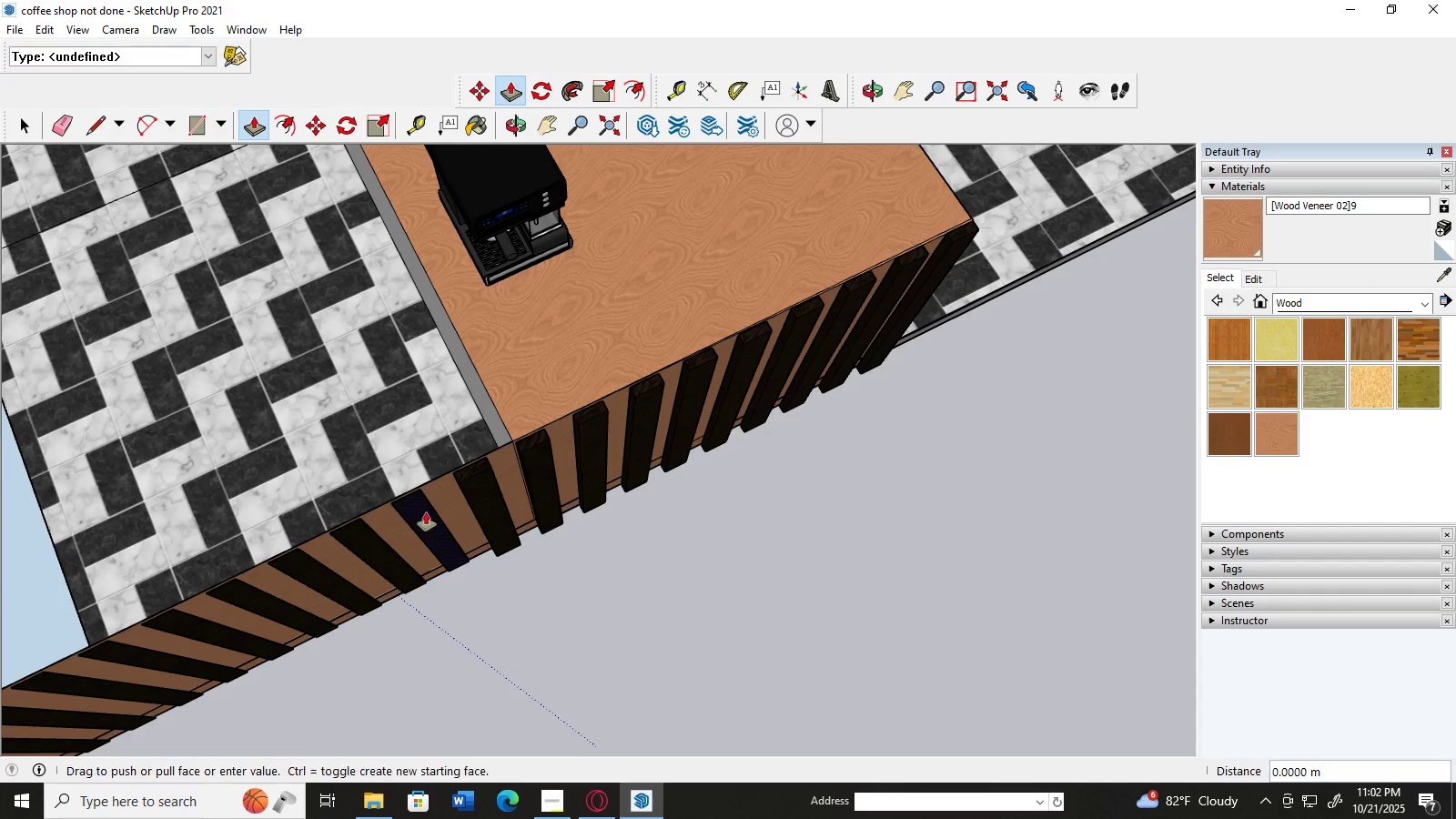 
left_click([426, 512])
 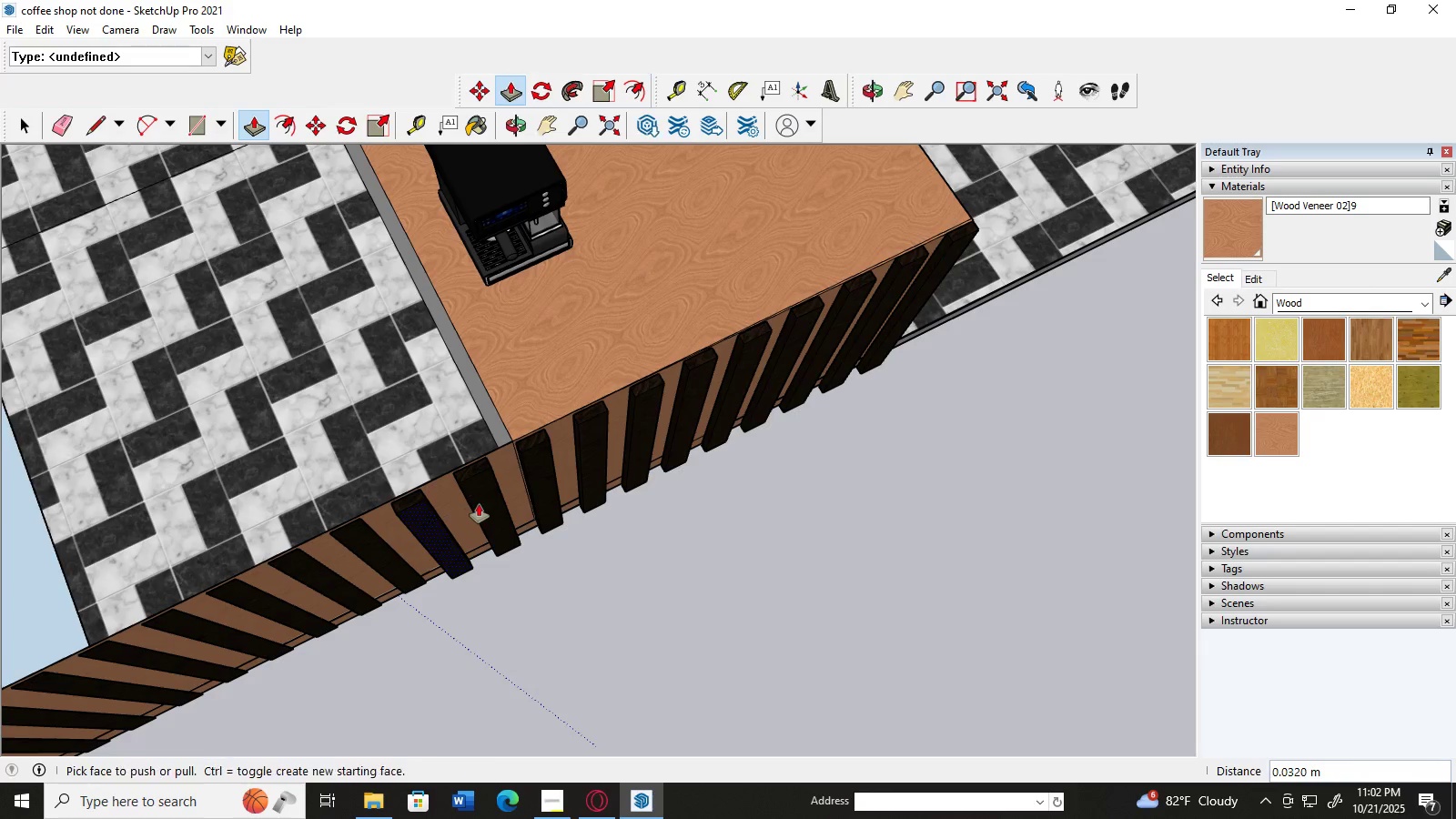 
left_click([479, 504])
 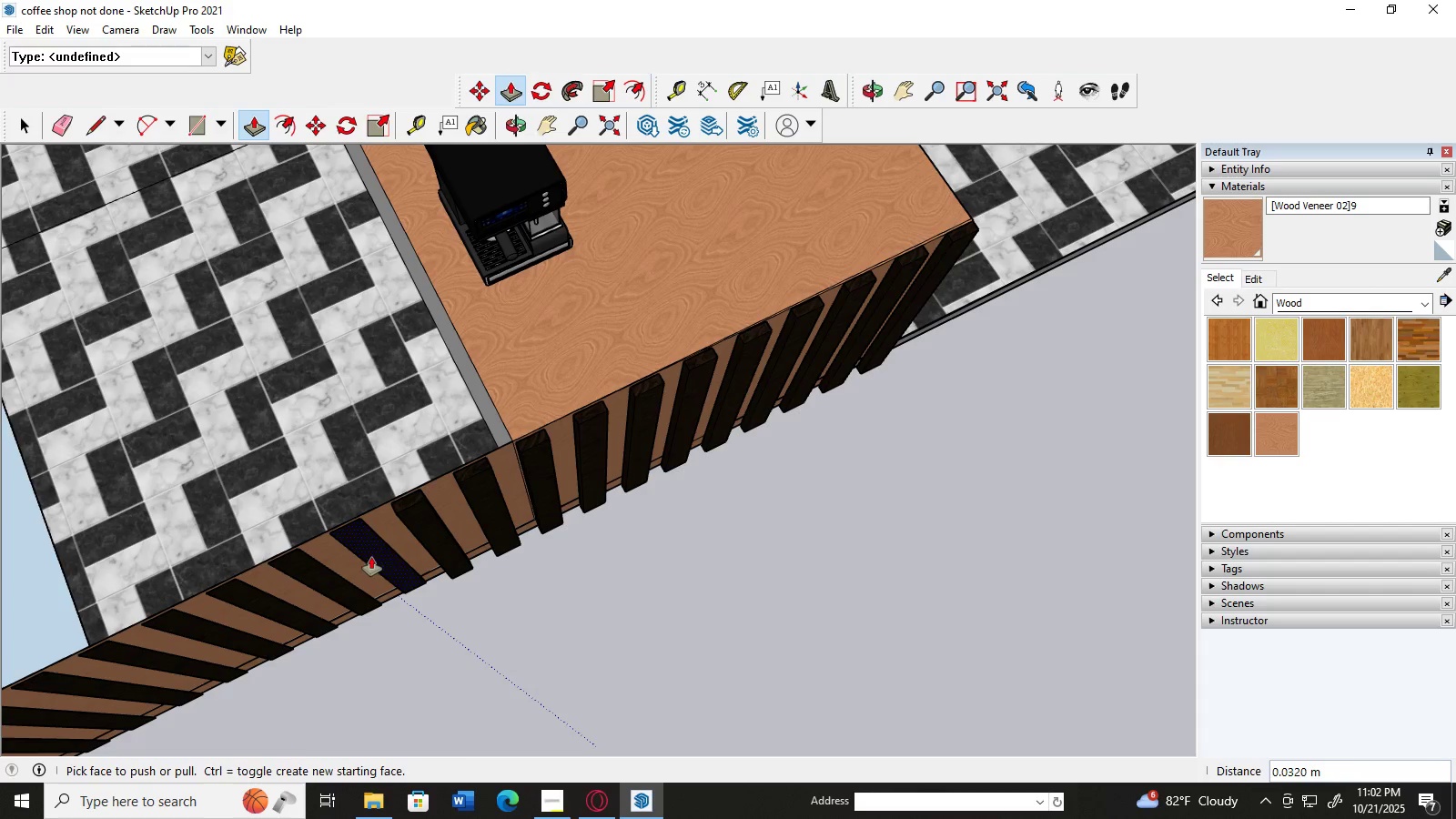 
left_click([371, 557])
 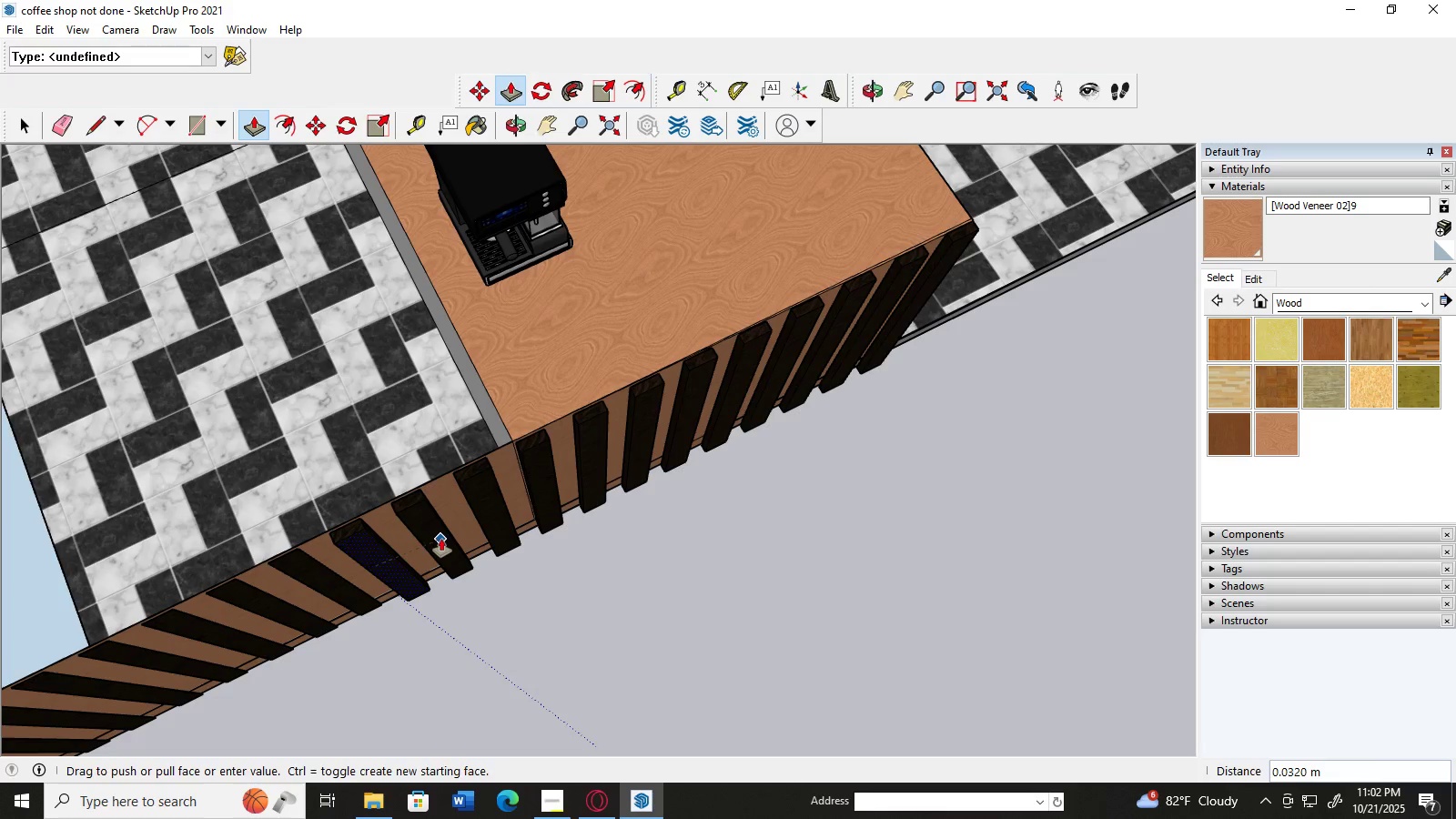 
left_click([441, 539])
 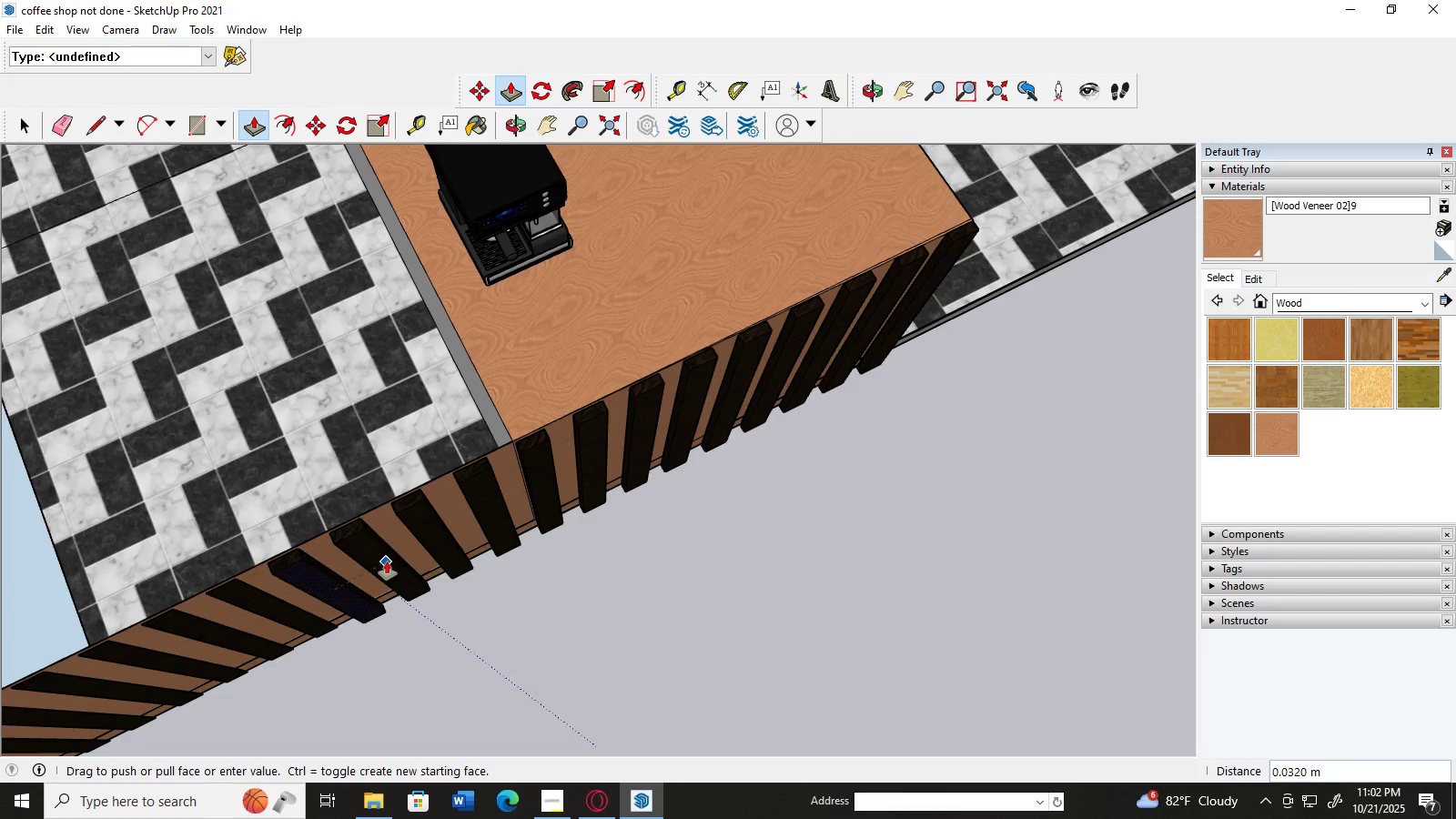 
double_click([387, 561])
 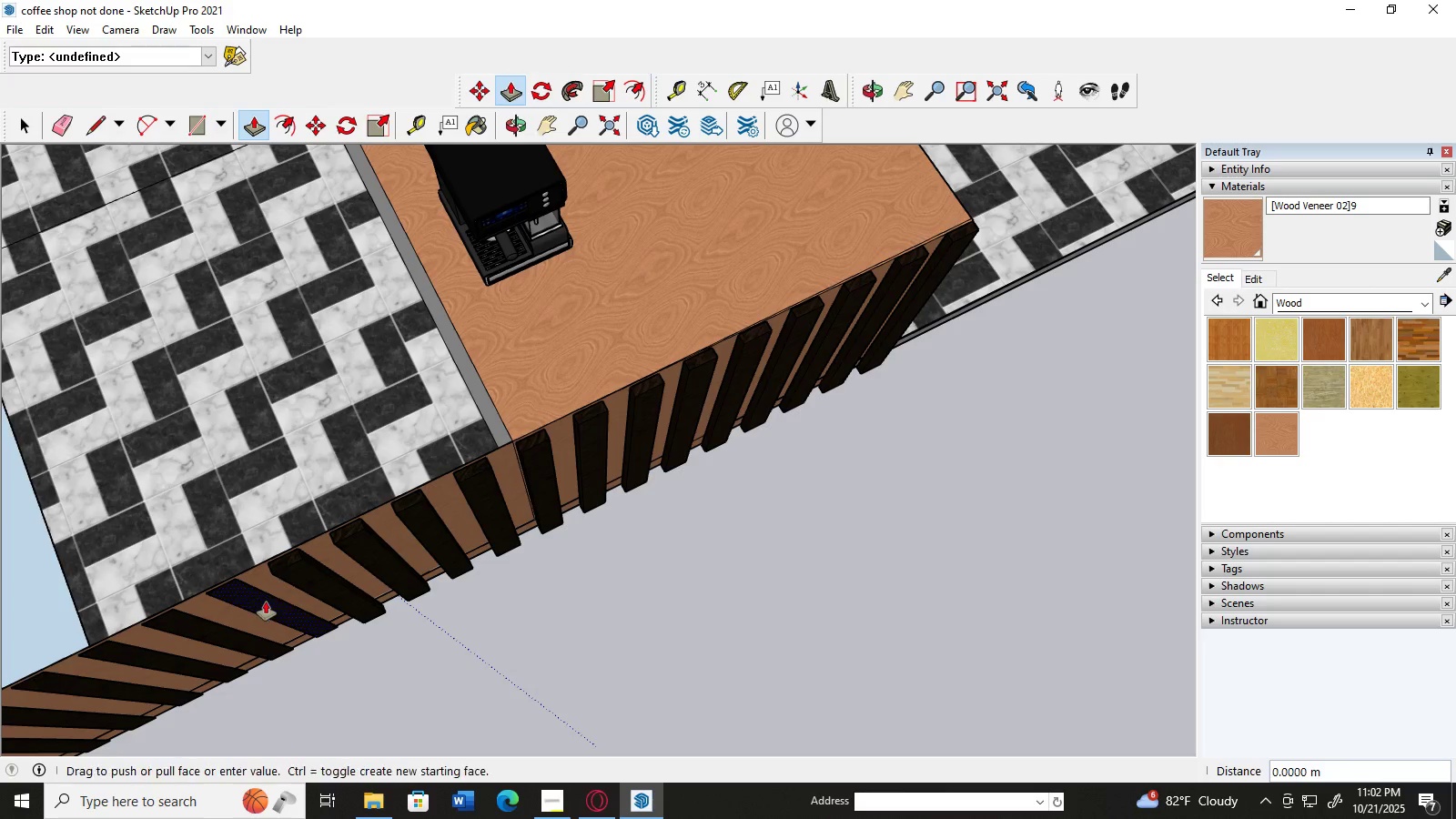 
left_click([266, 602])
 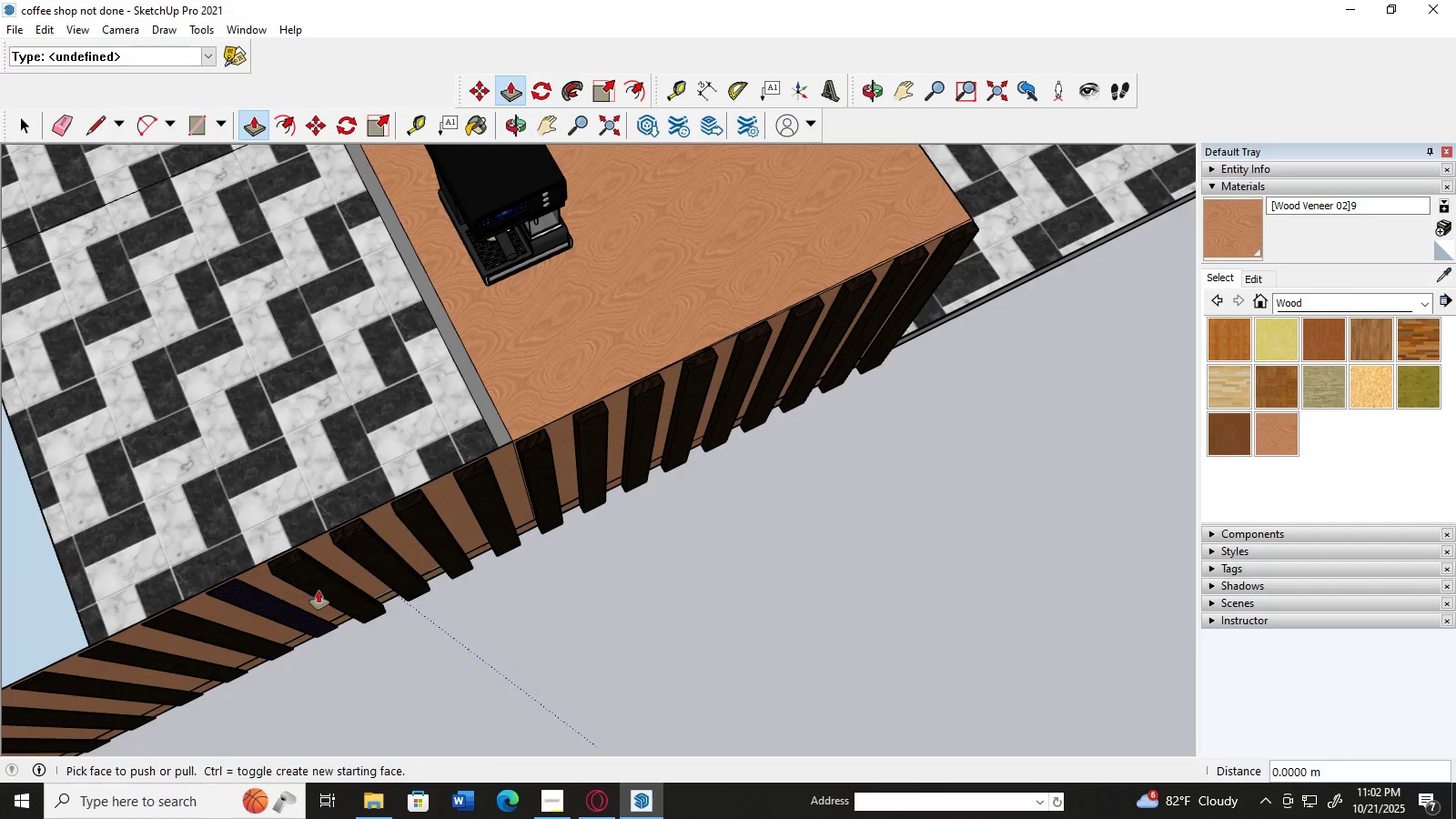 
double_click([318, 591])
 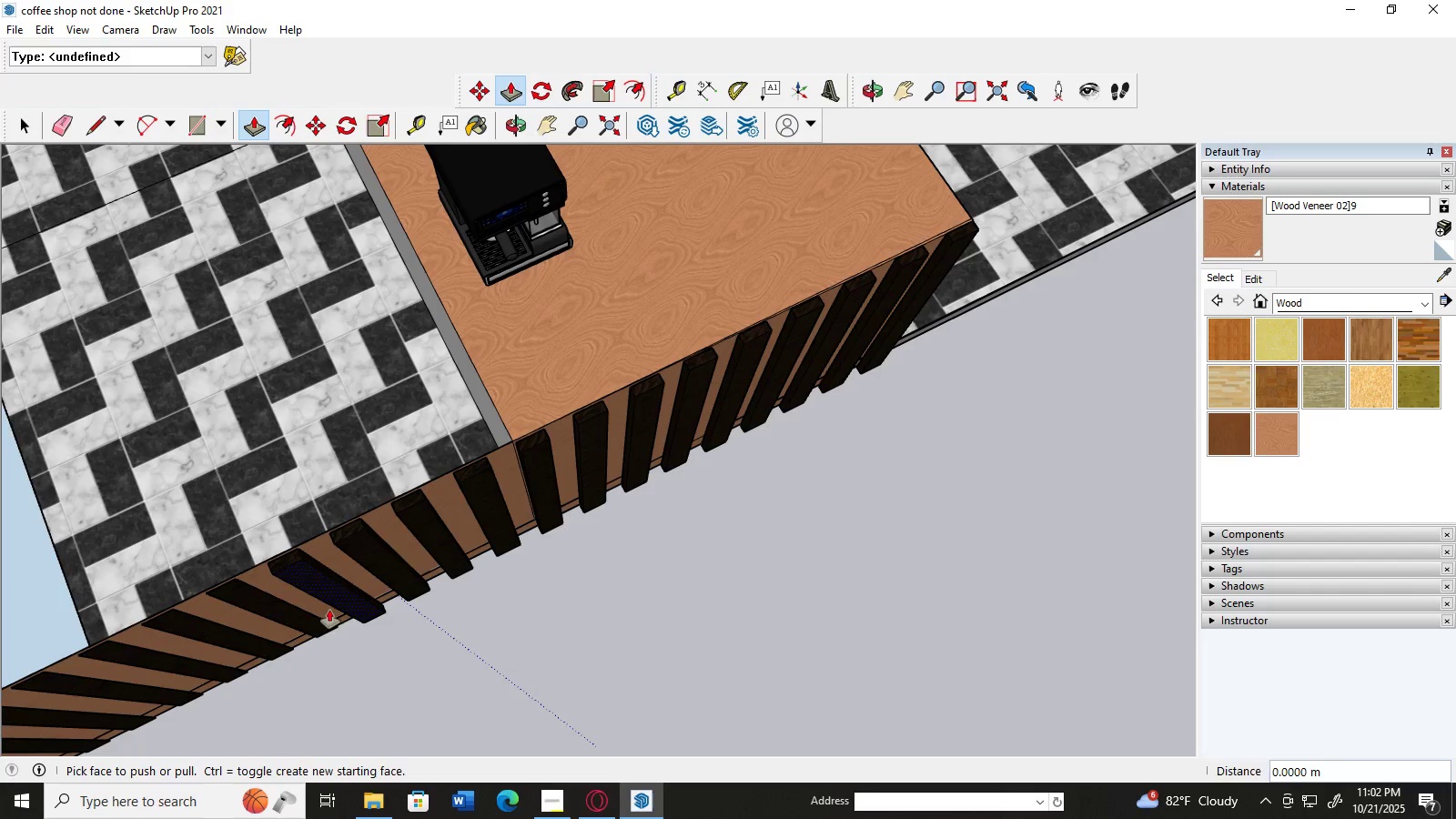 
left_click_drag(start_coordinate=[313, 625], to_coordinate=[319, 625])
 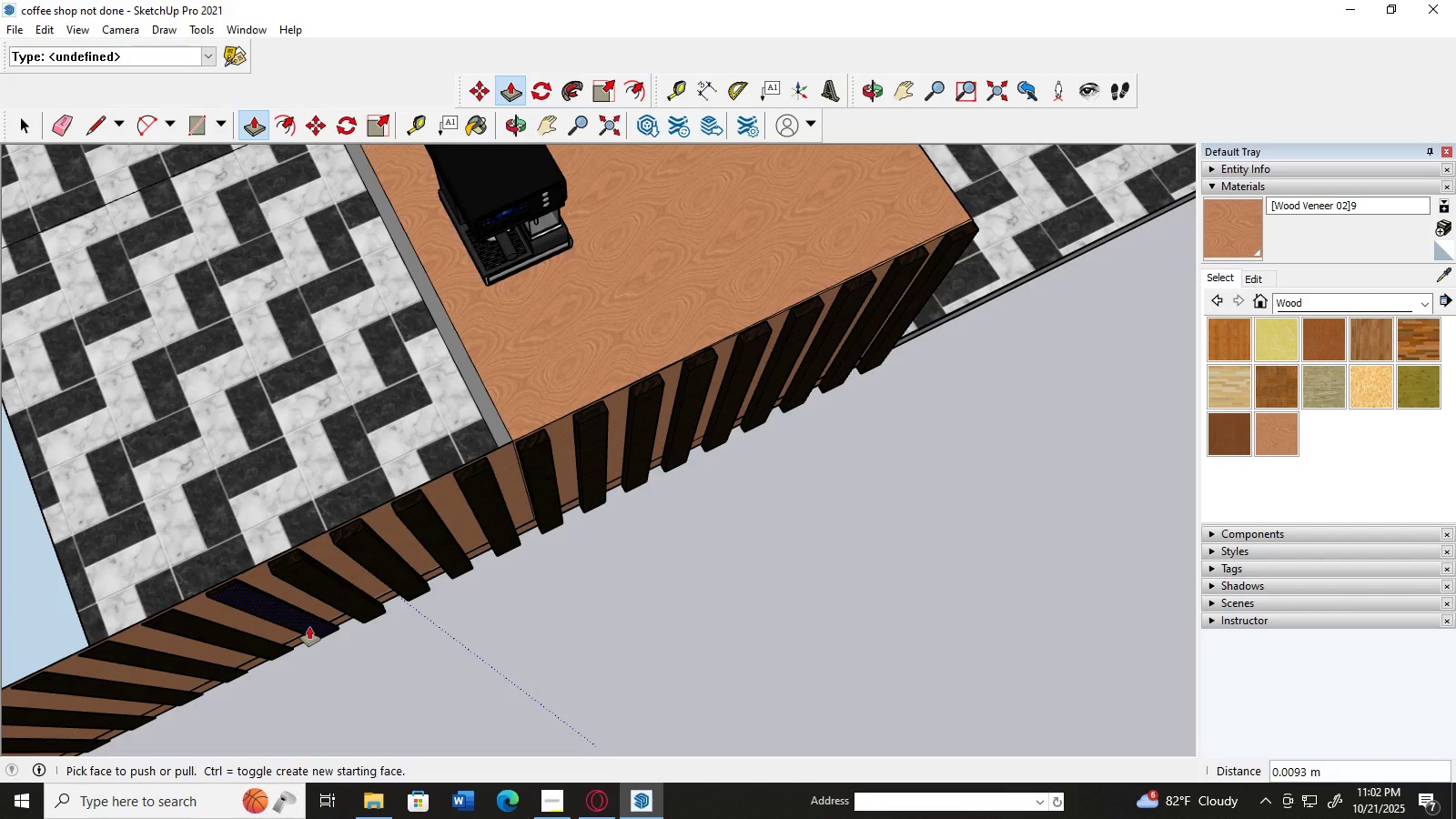 
left_click([309, 627])
 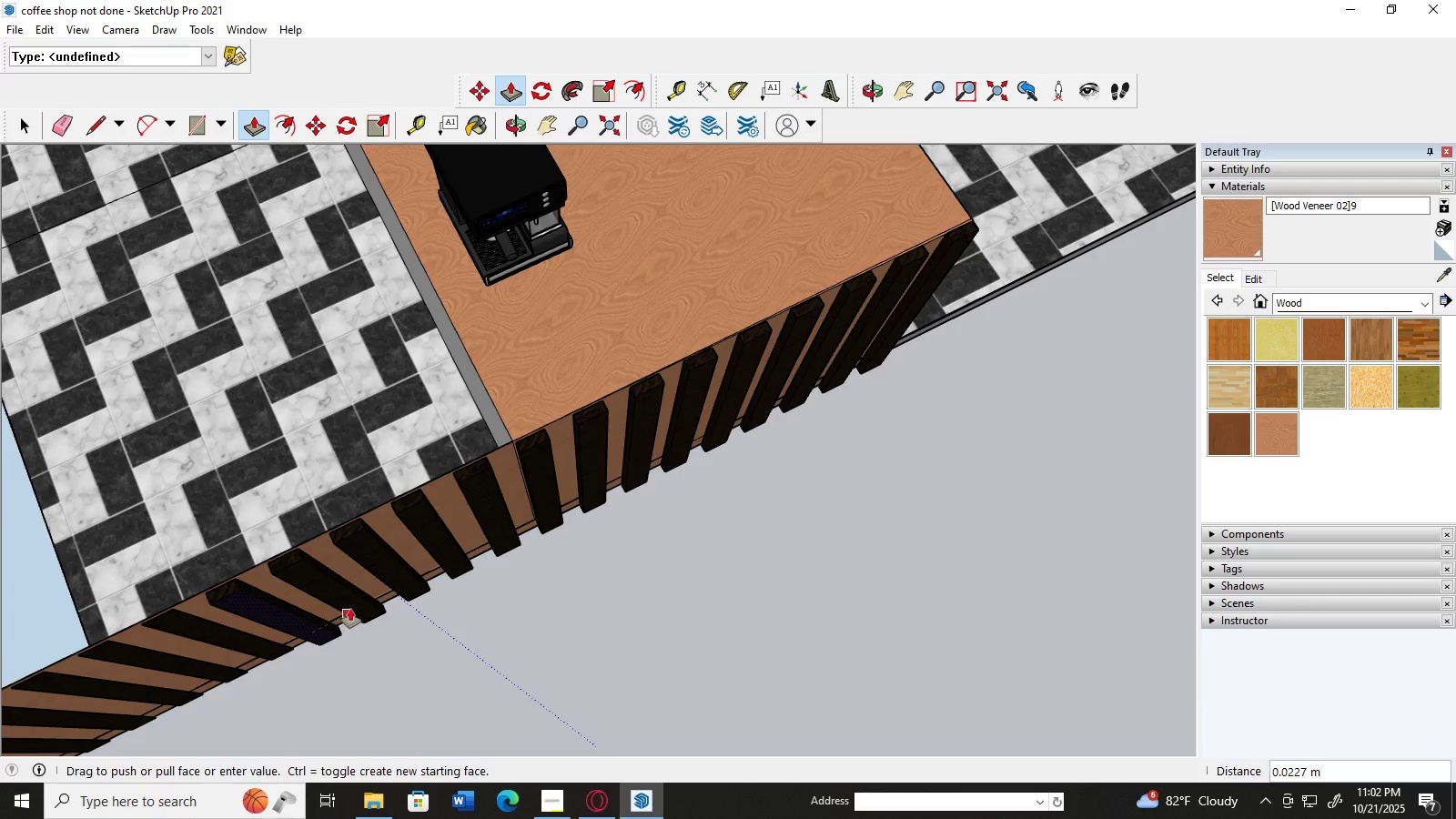 
left_click([350, 609])
 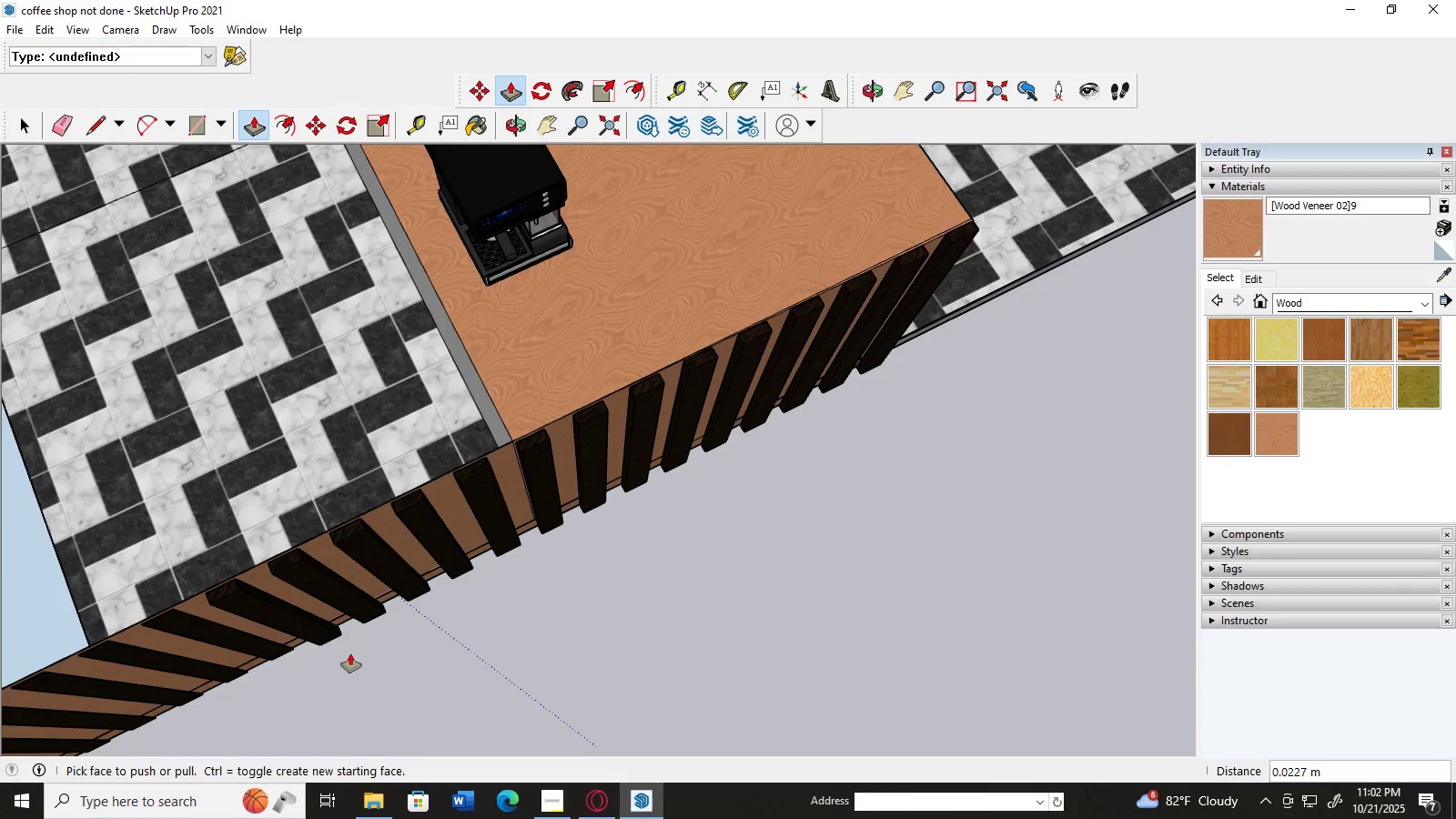 
scroll: coordinate [366, 650], scroll_direction: down, amount: 2.0
 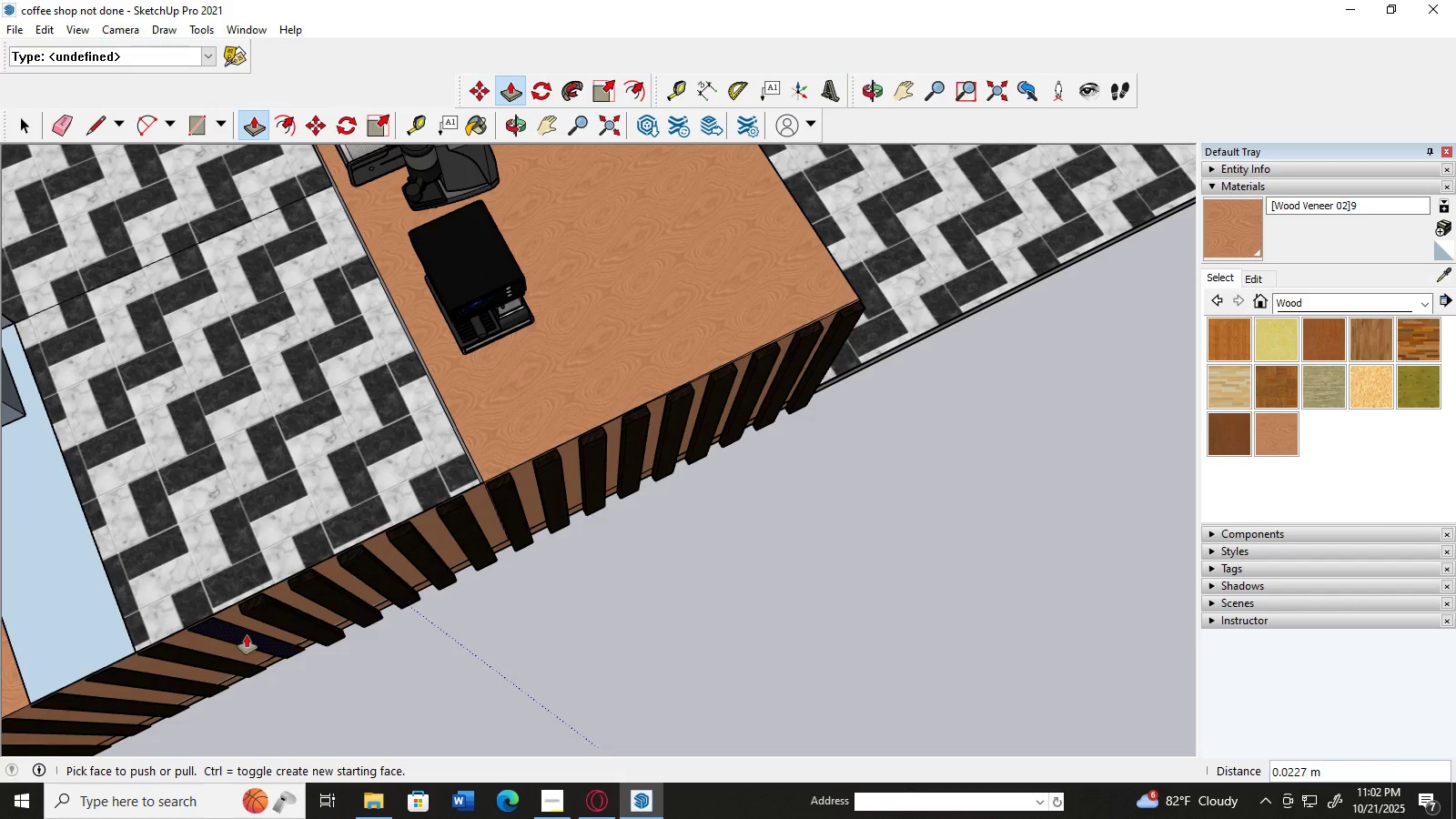 
left_click([253, 634])
 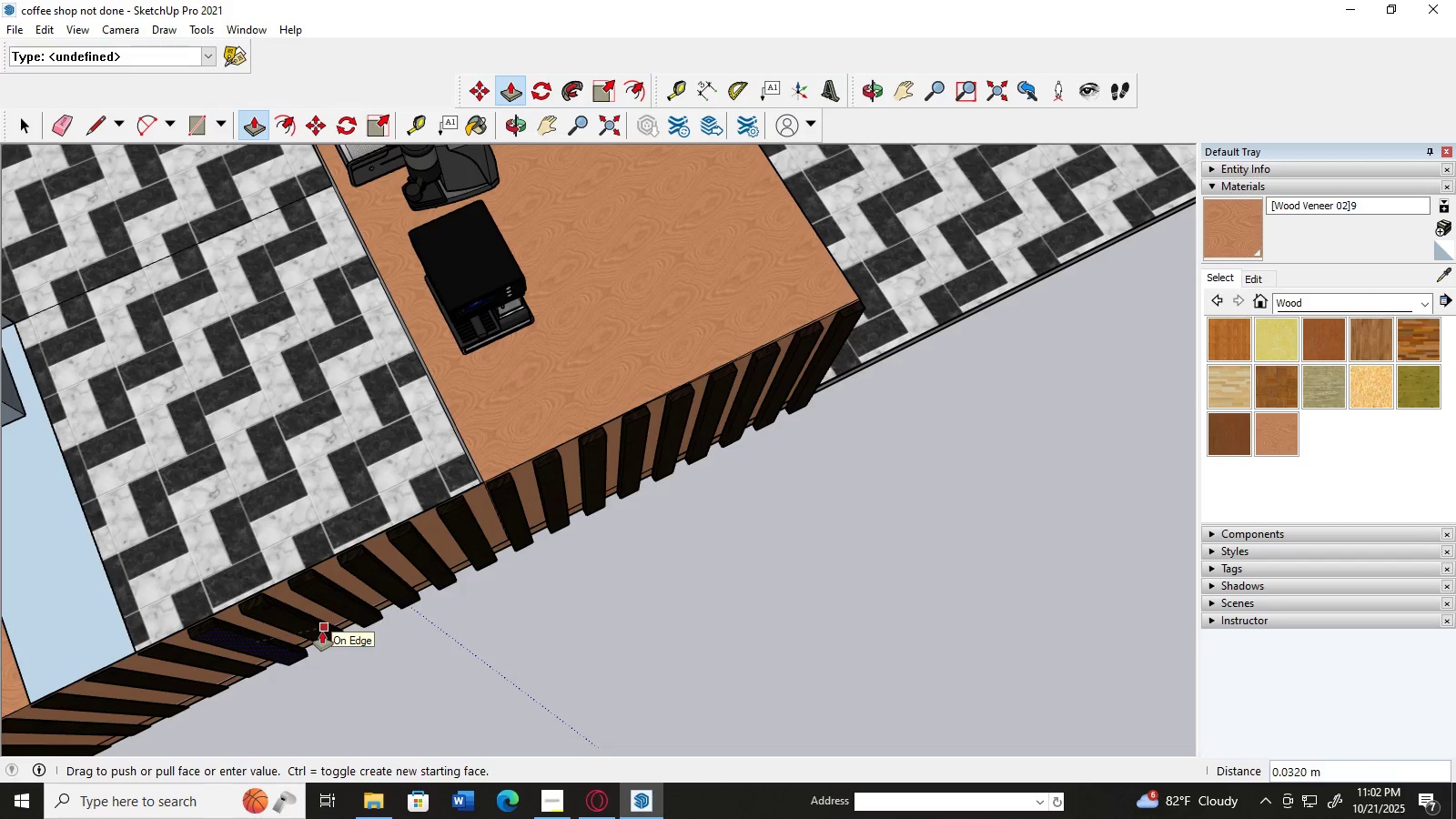 
left_click([322, 632])
 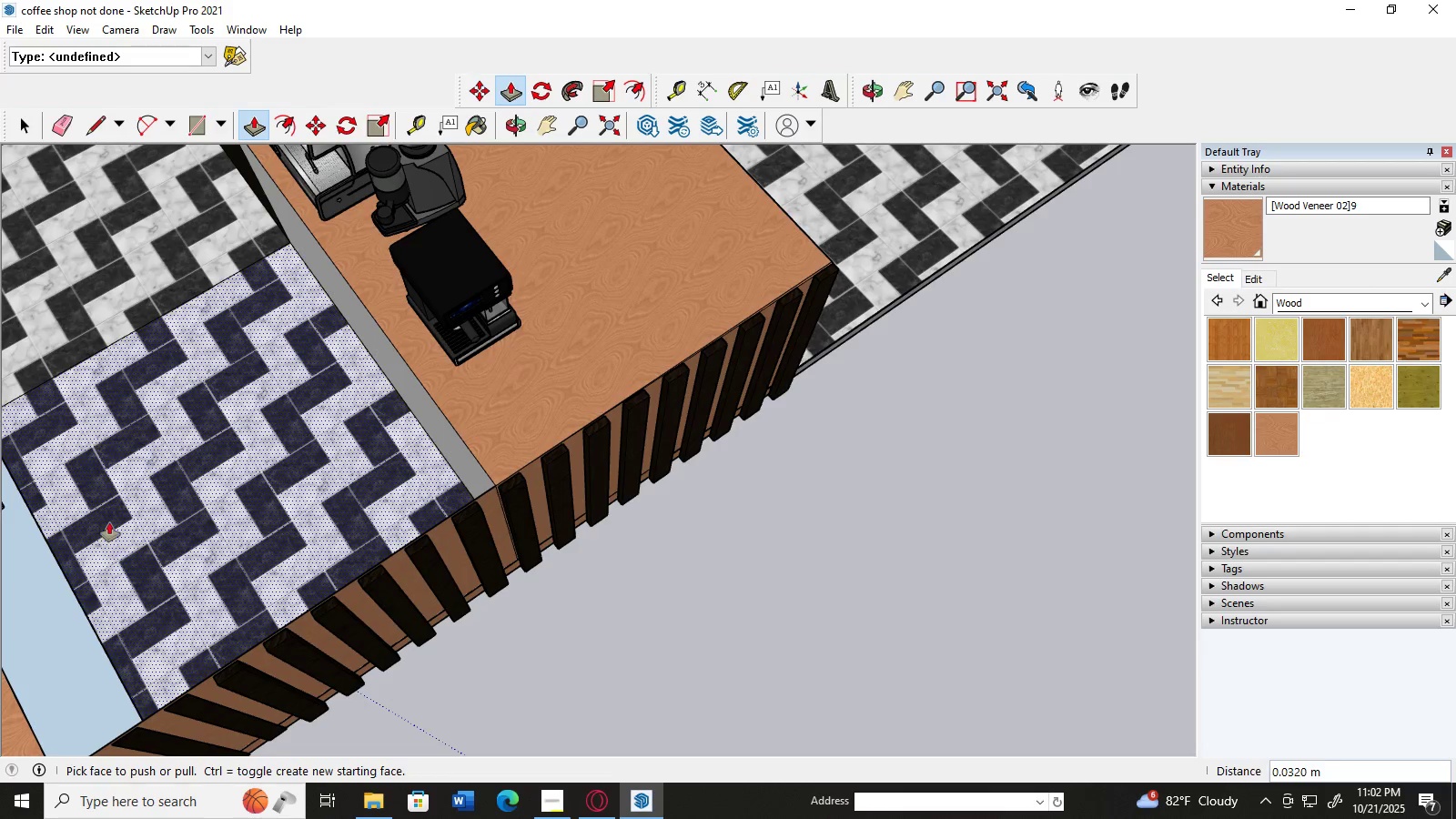 
key(H)
 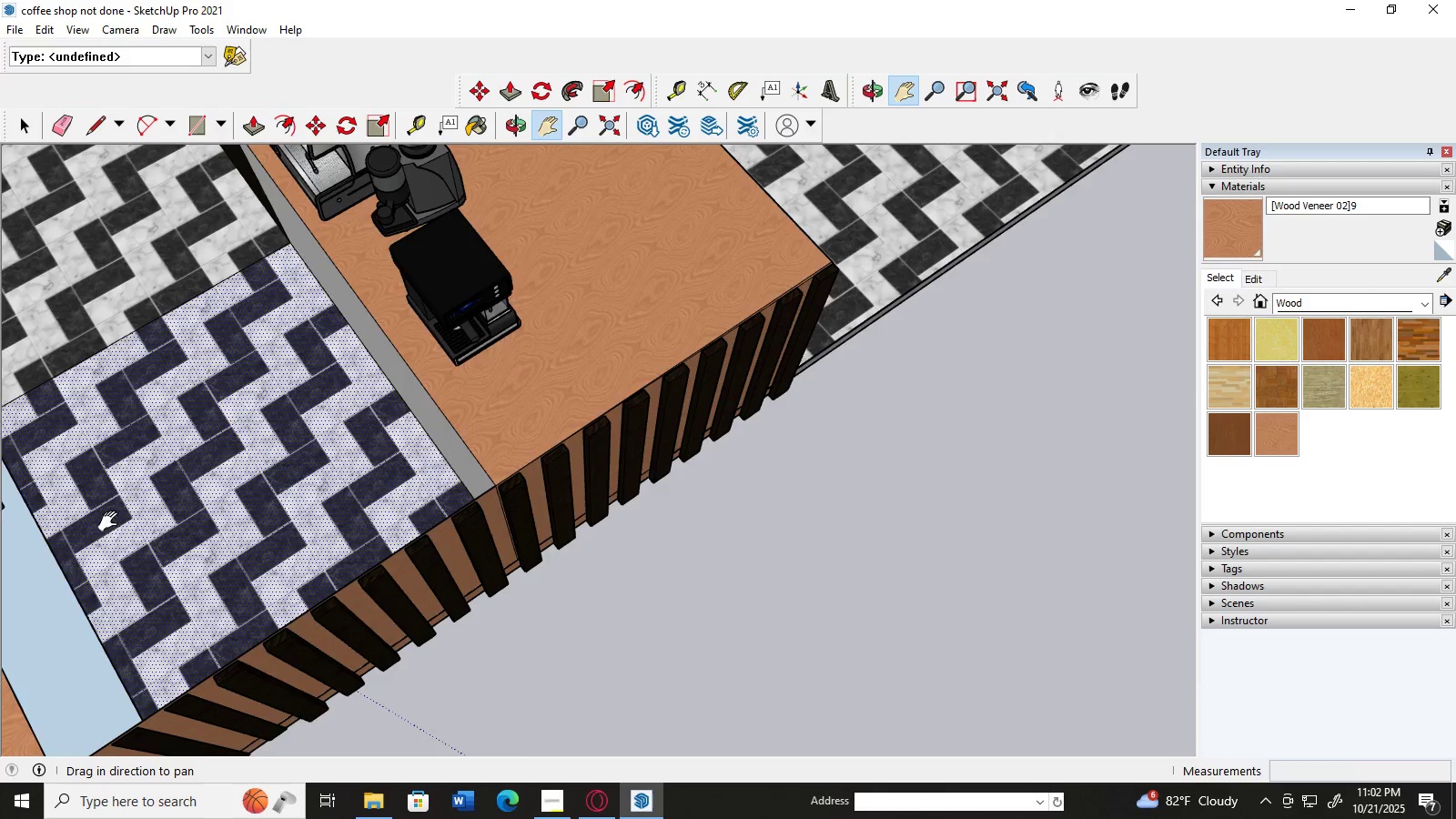 
left_click_drag(start_coordinate=[116, 519], to_coordinate=[274, 222])
 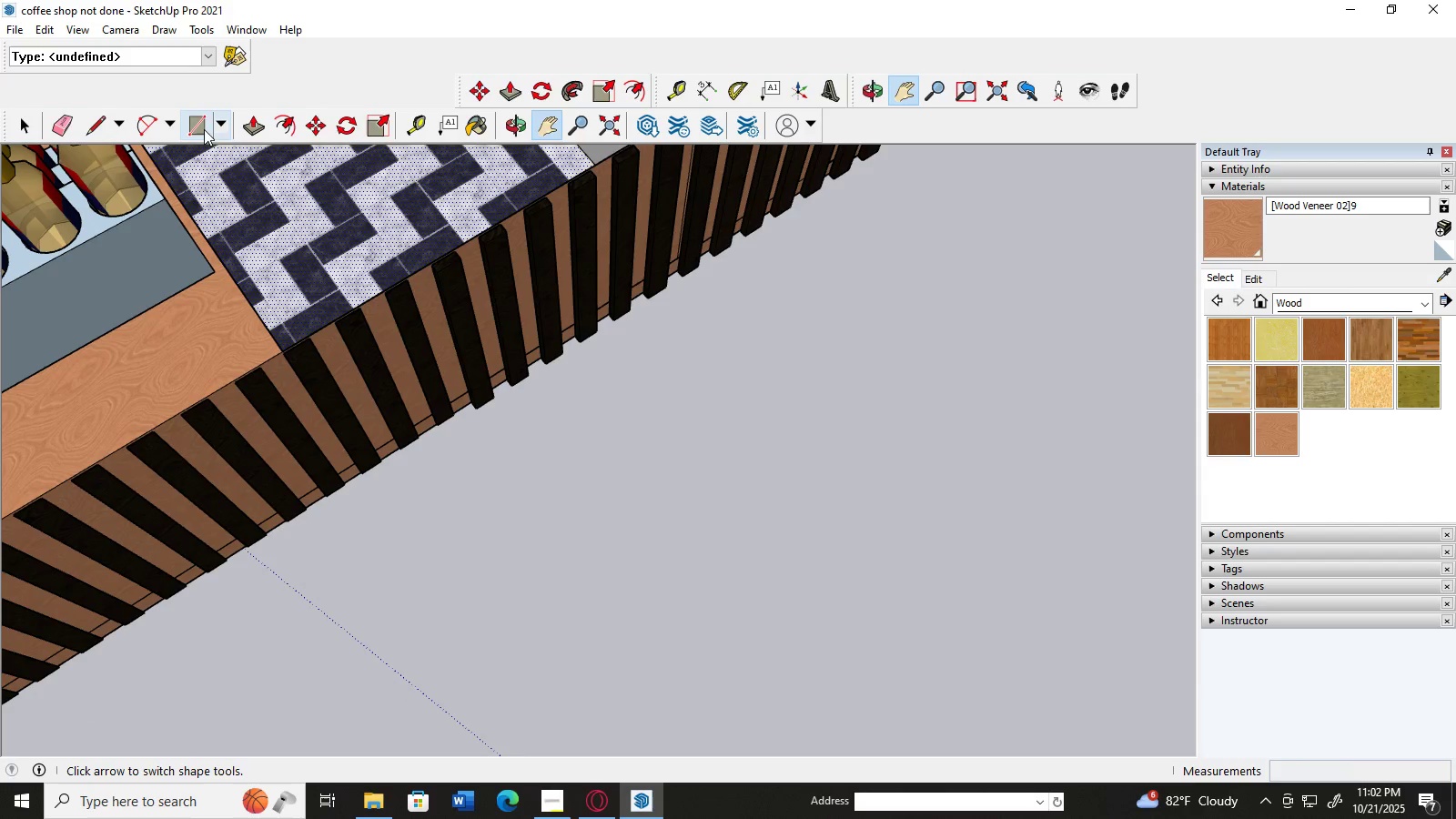 
left_click([250, 126])
 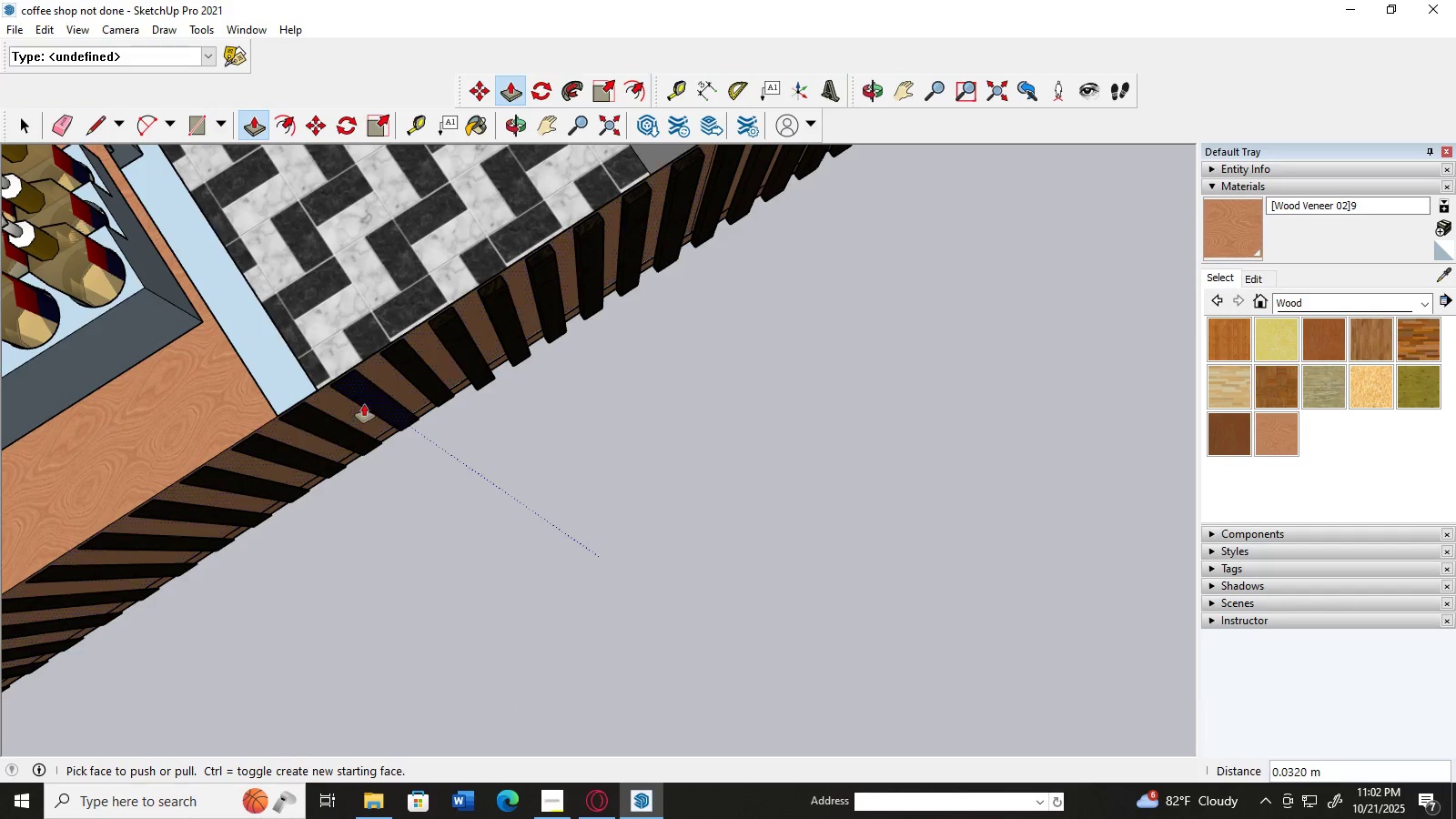 
left_click([369, 397])
 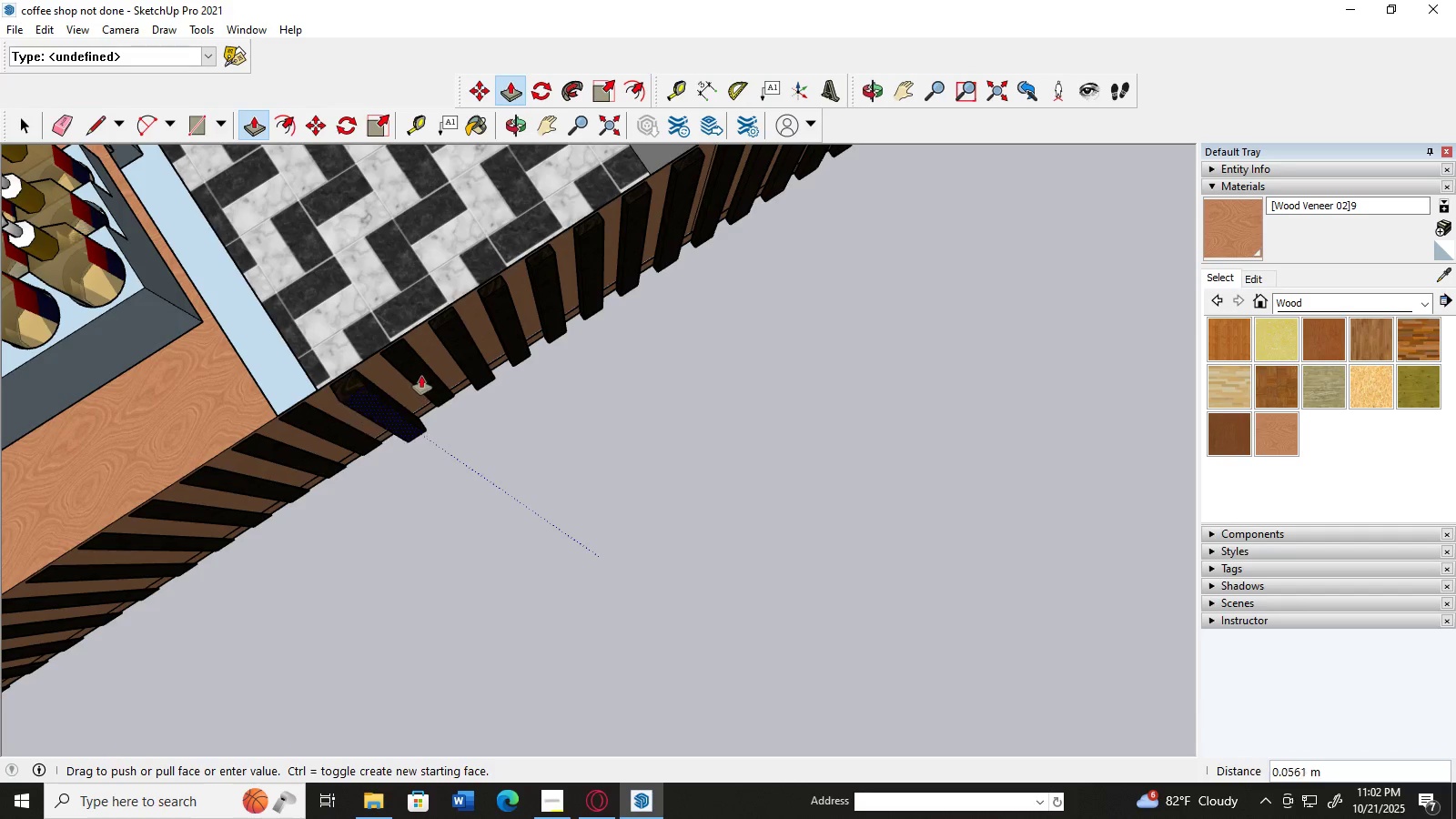 
left_click([420, 375])
 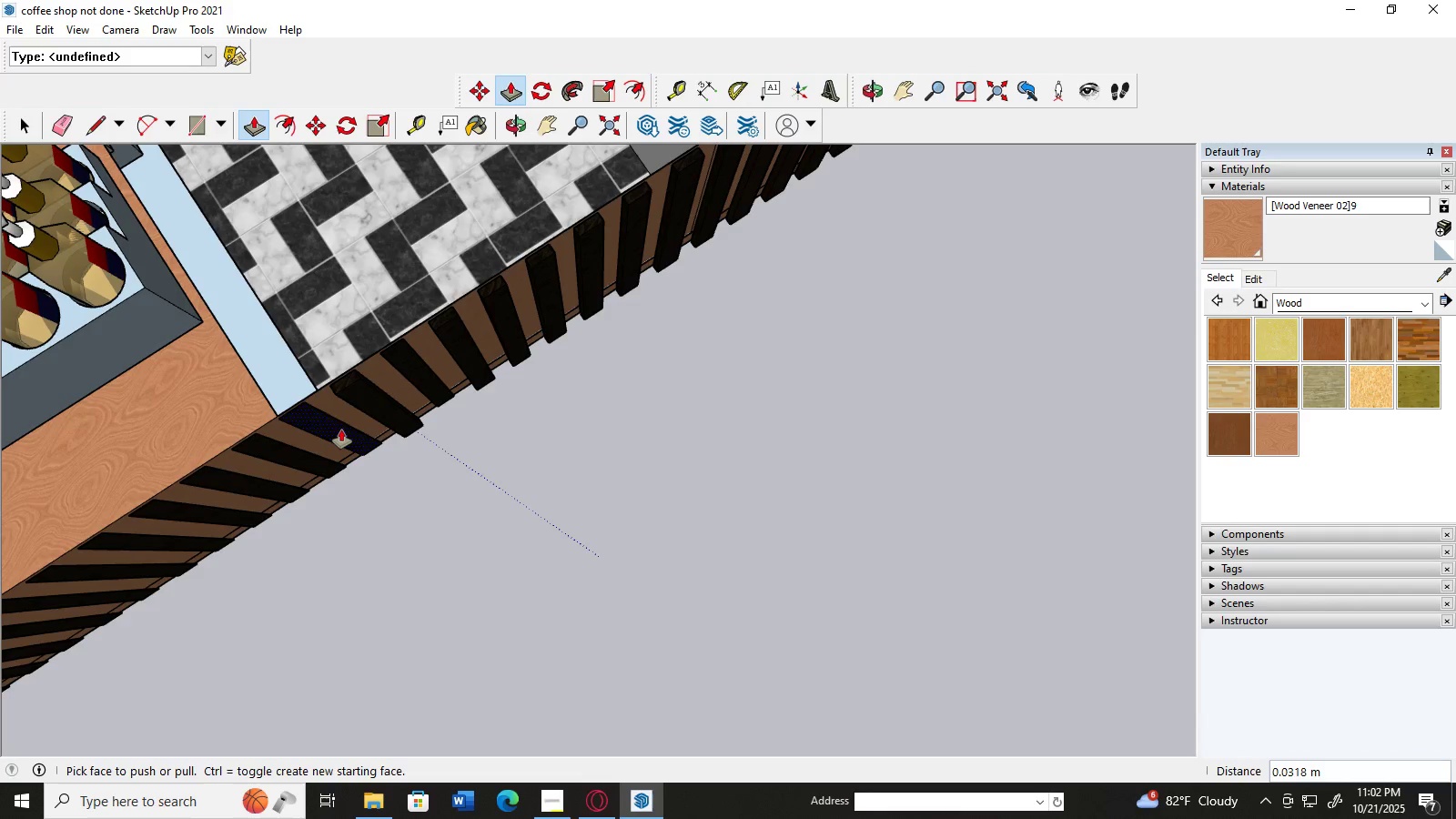 
left_click([341, 430])
 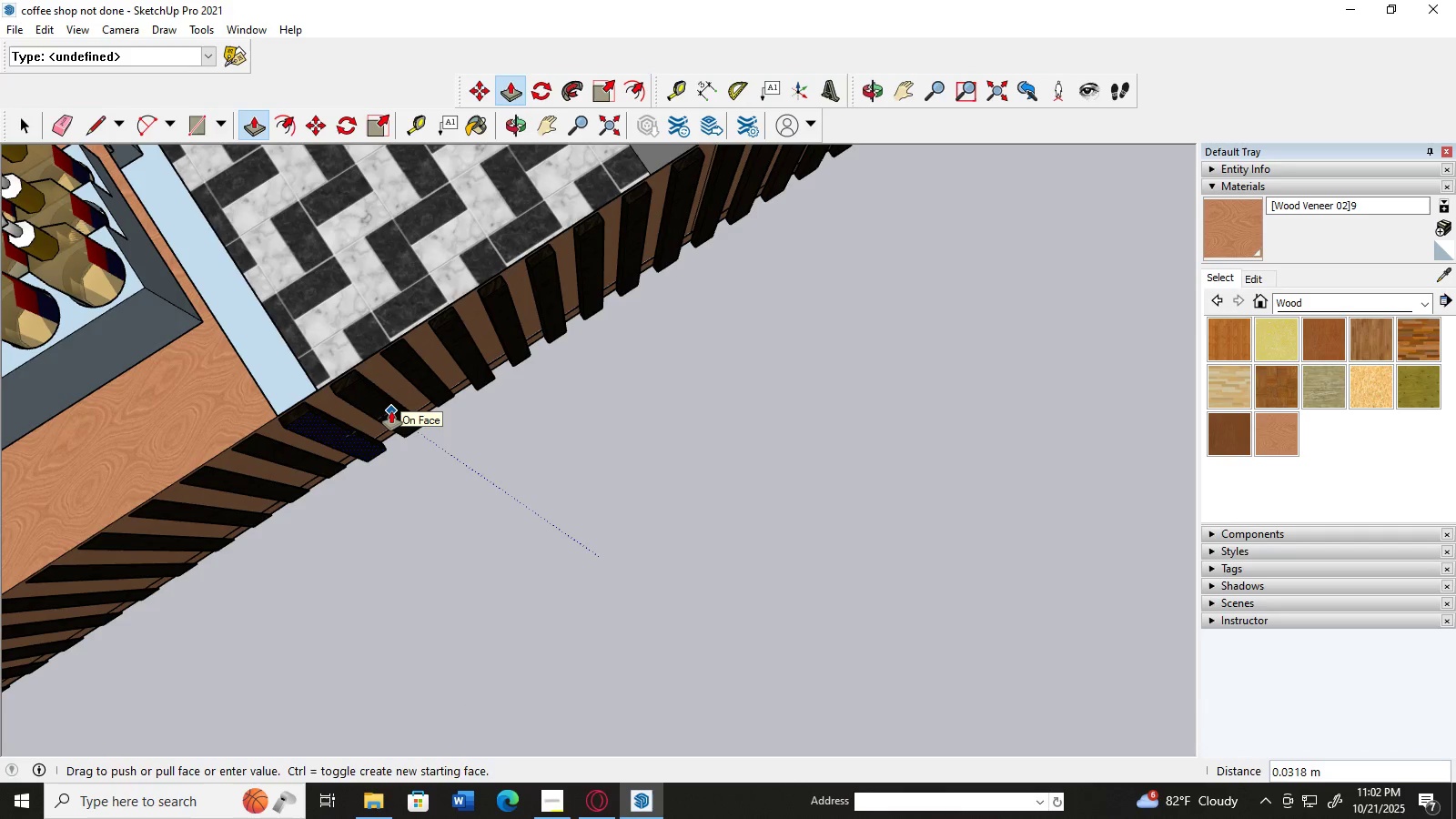 
left_click([391, 411])
 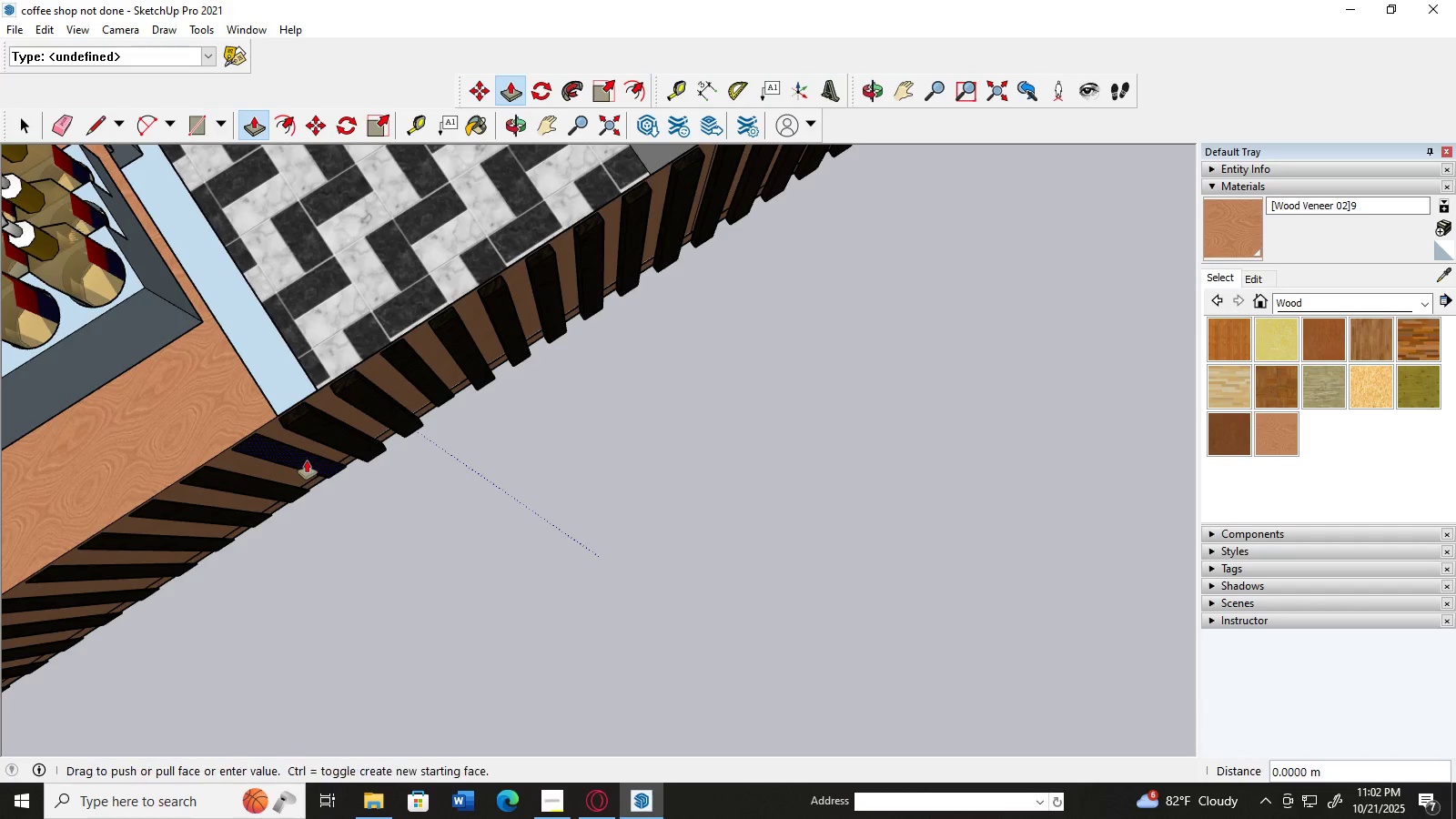 
left_click([307, 460])
 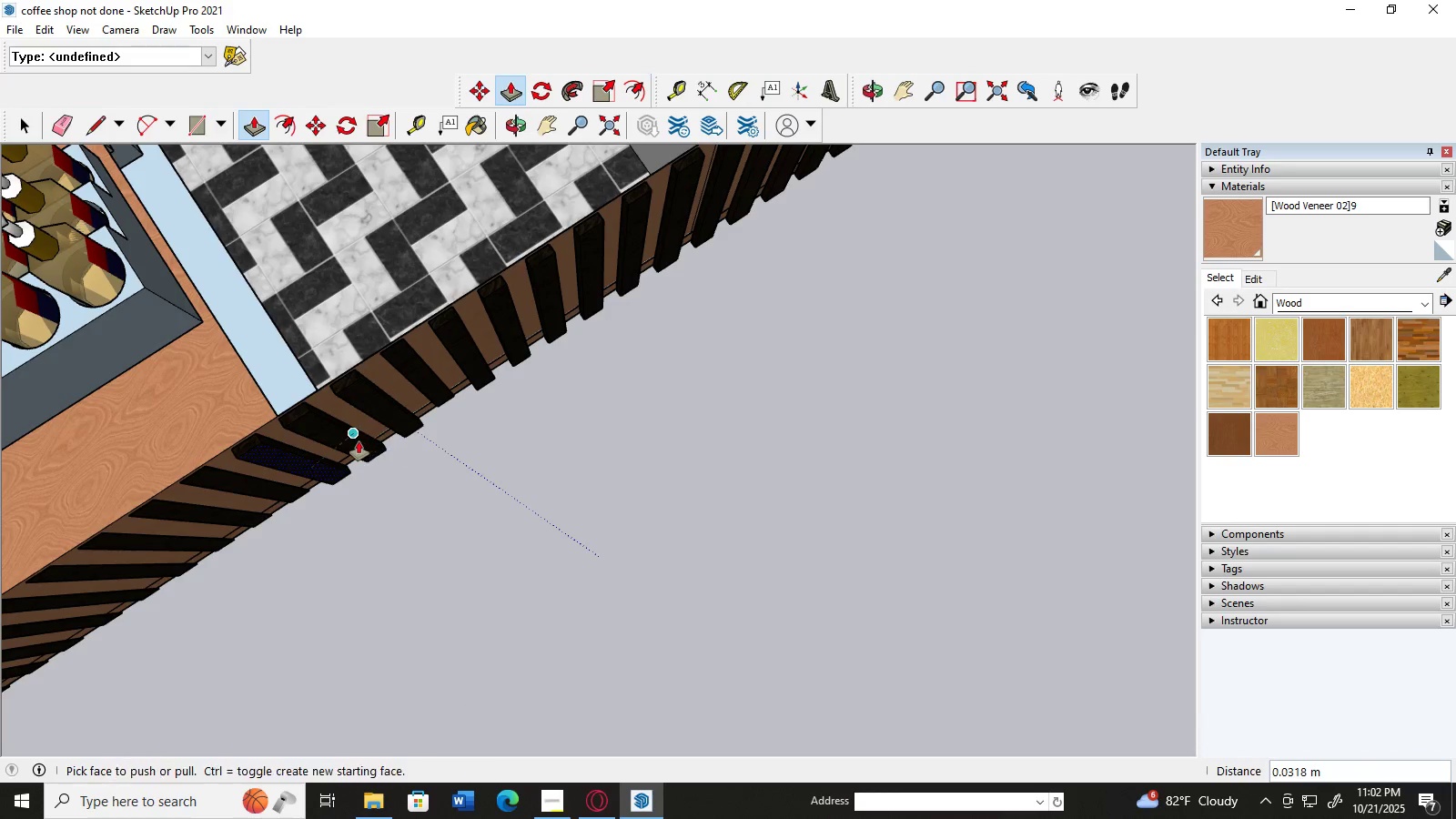 
left_click([359, 441])
 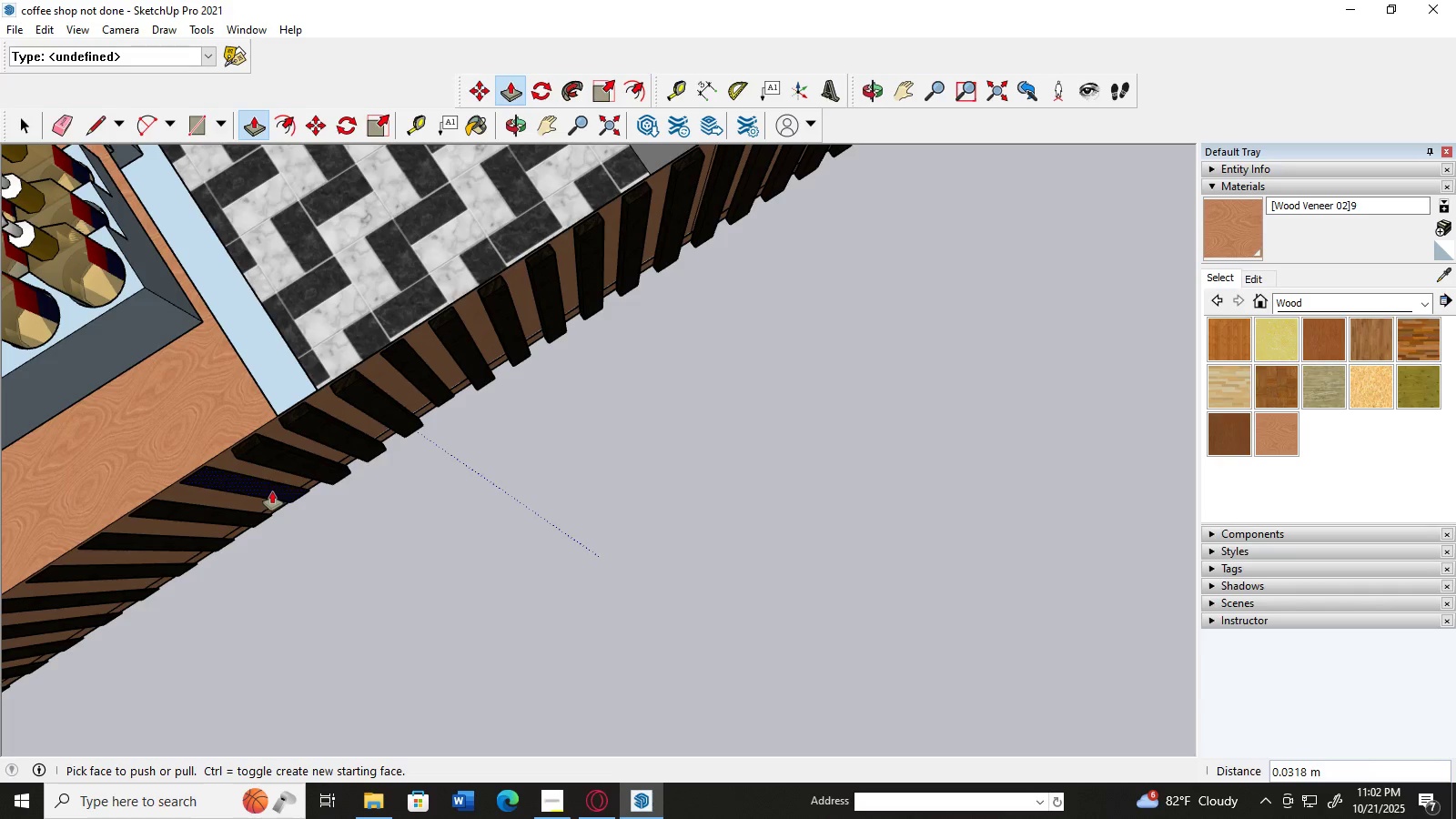 
left_click([272, 491])
 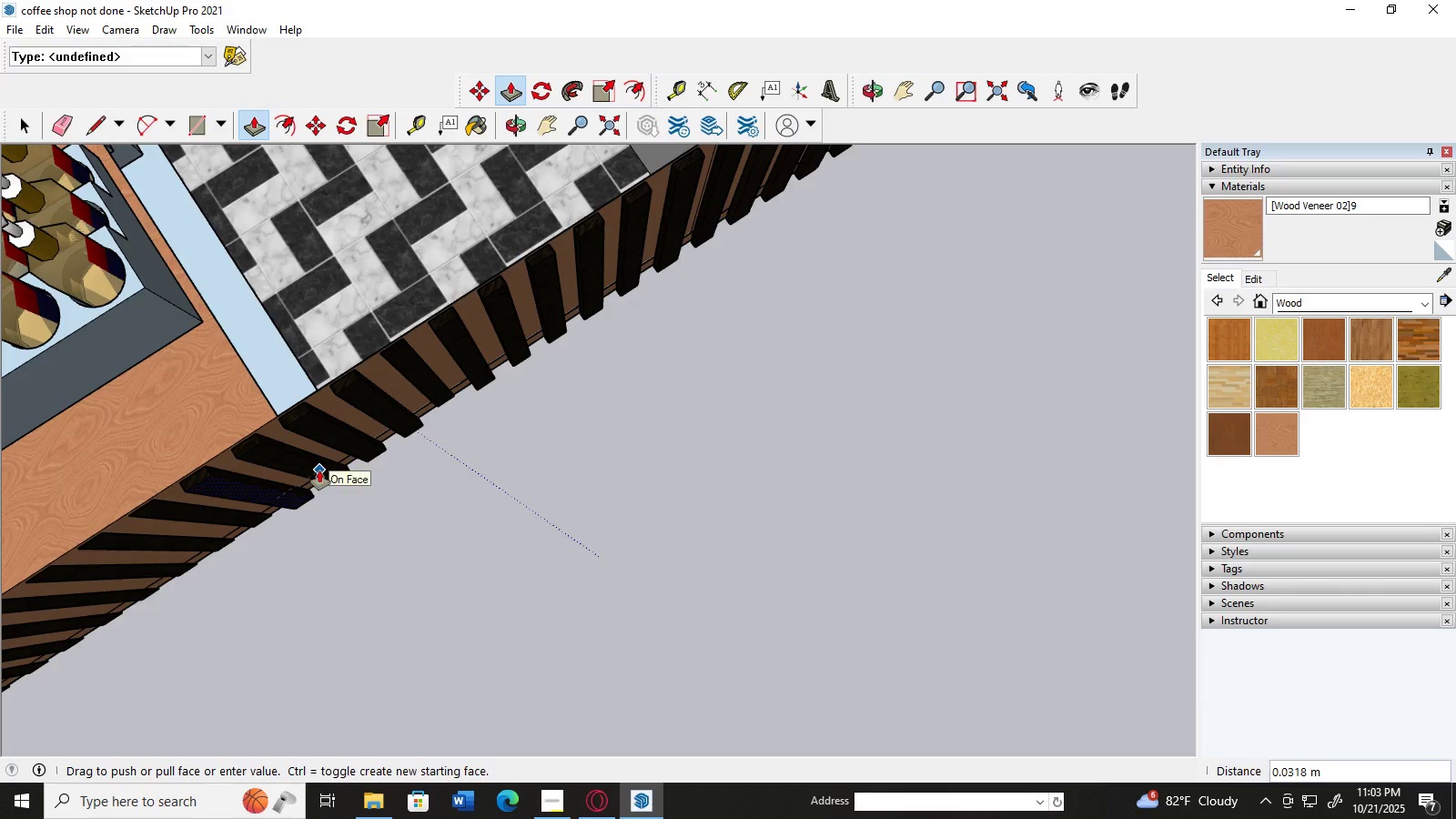 
left_click([319, 470])
 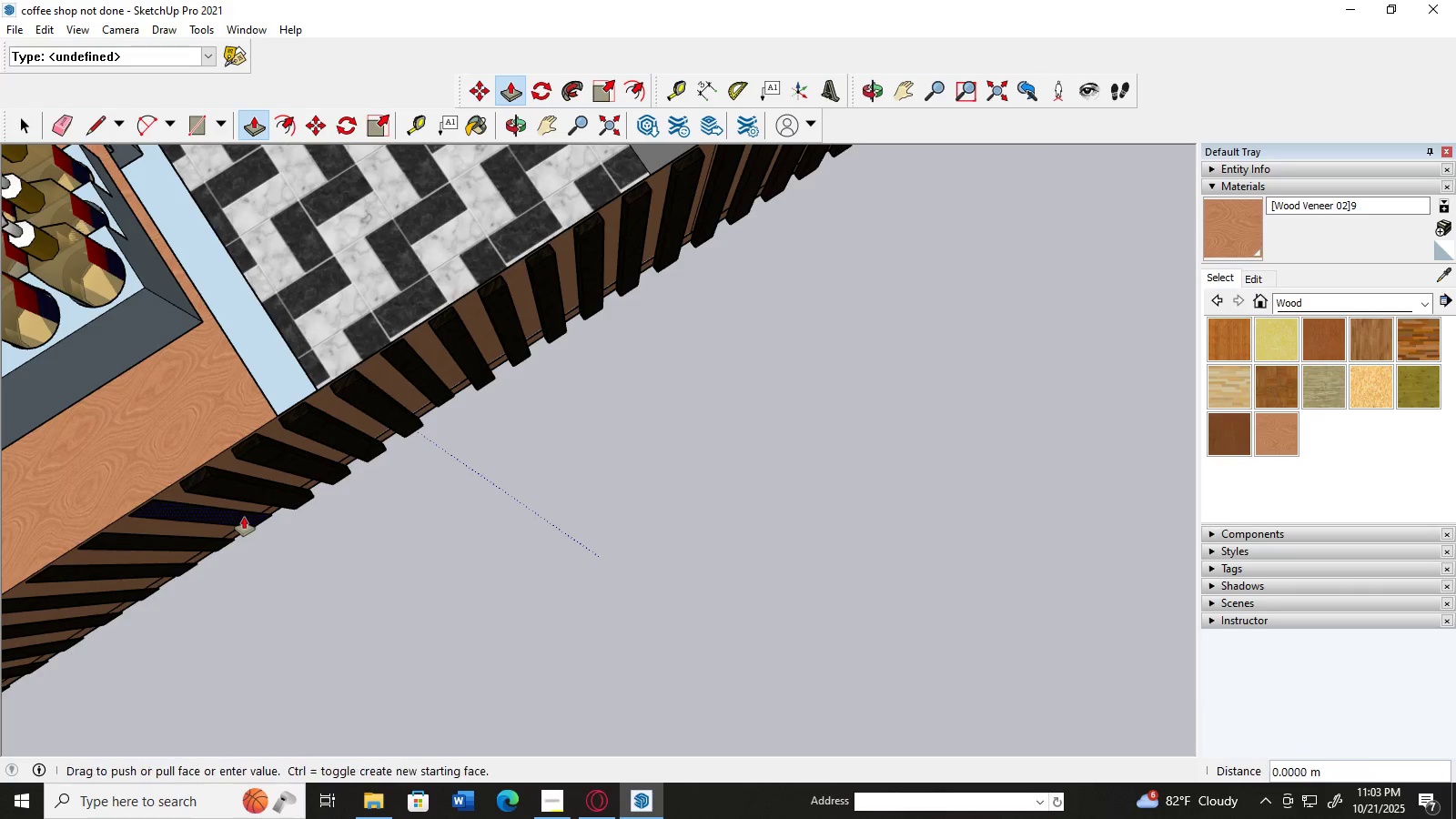 
left_click([244, 517])
 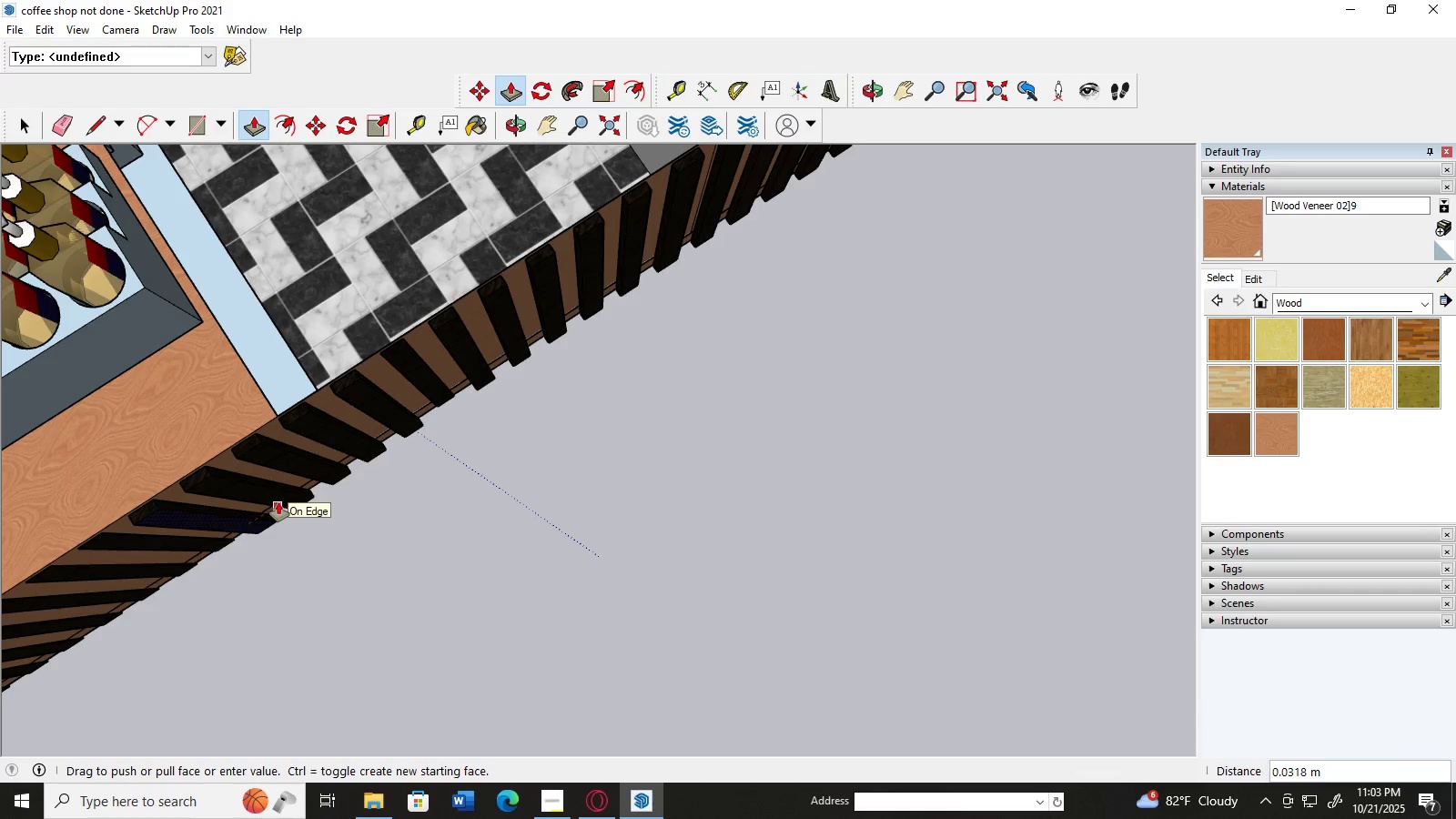 
left_click([278, 502])
 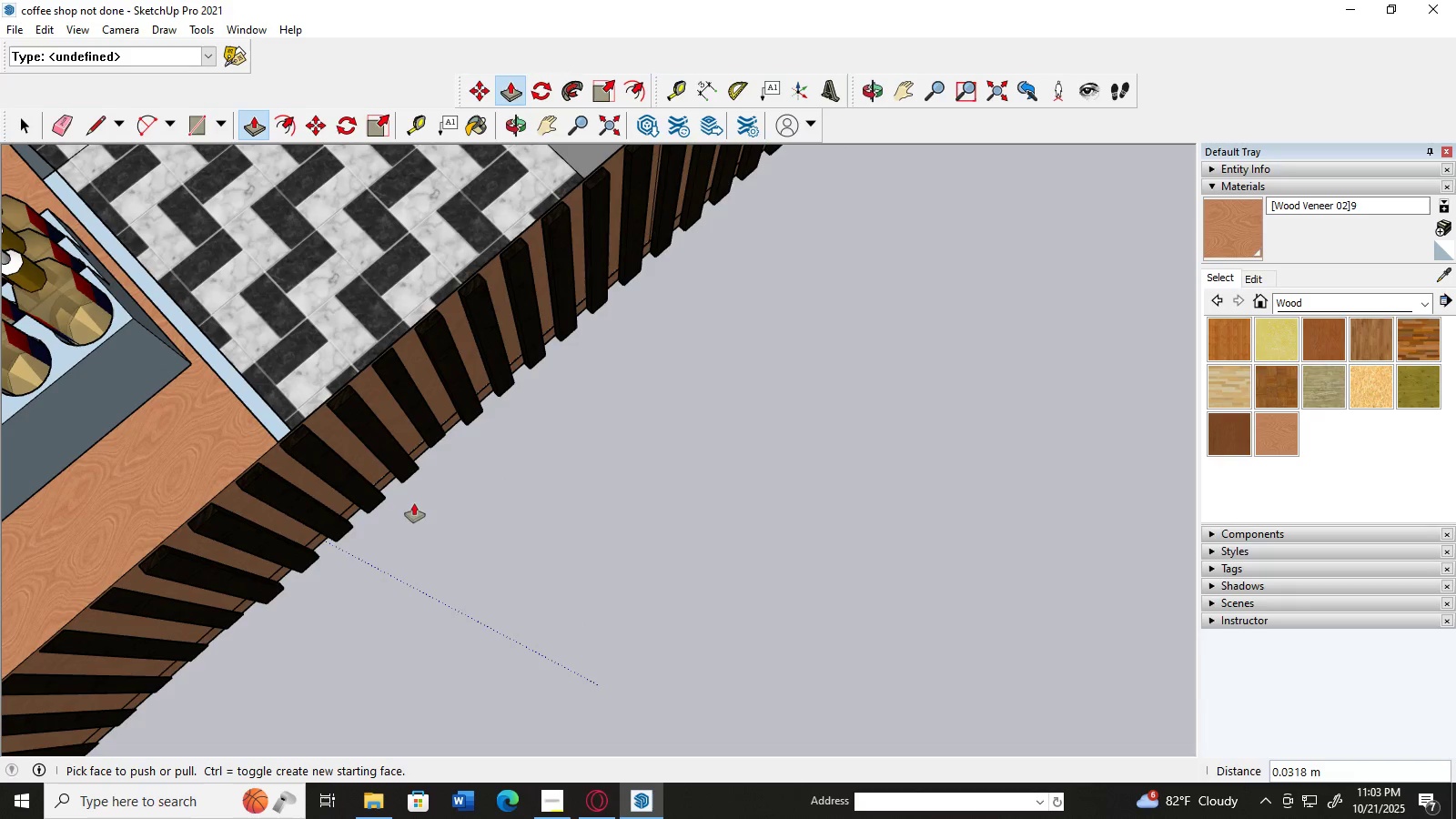 
key(H)
 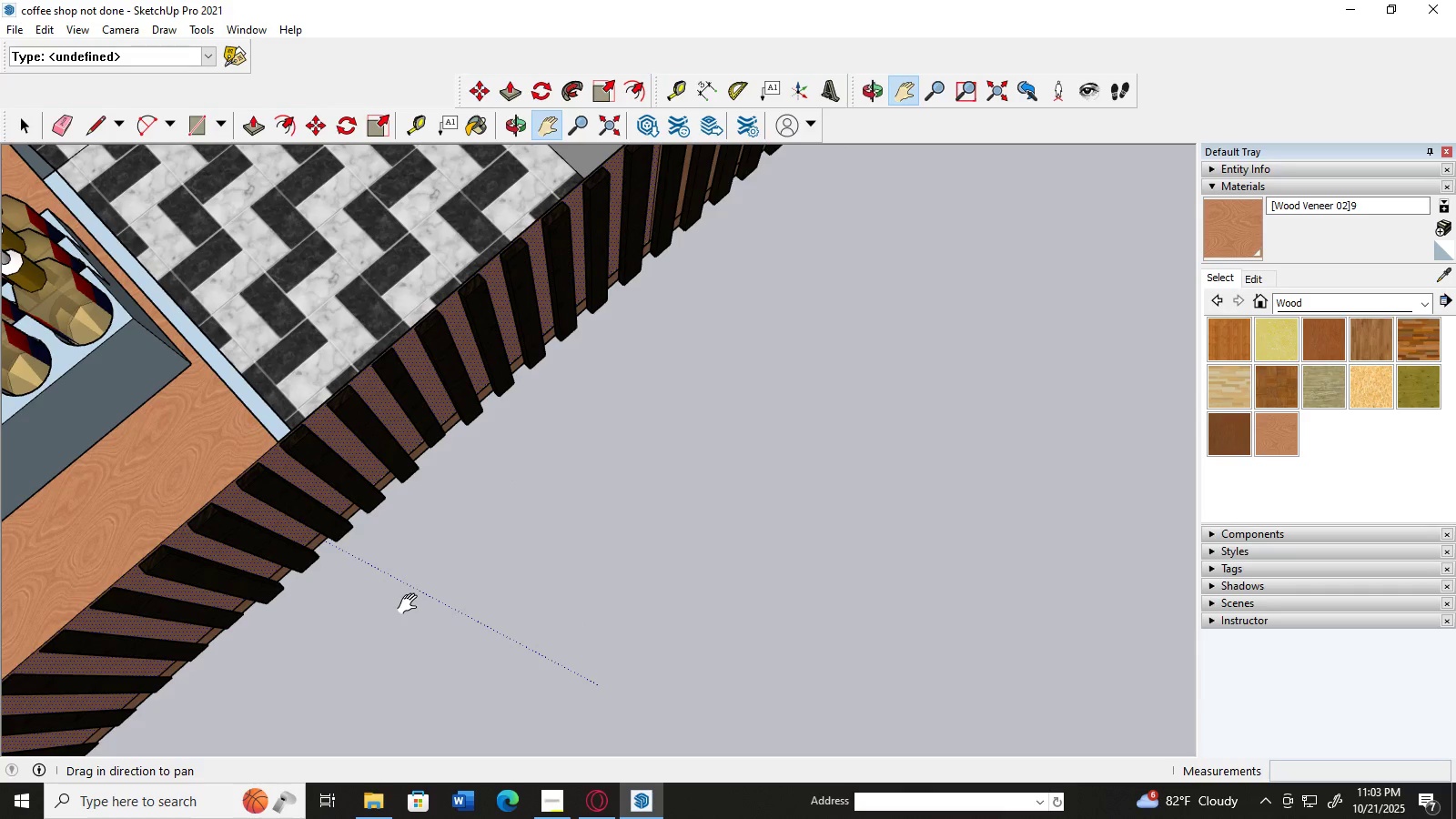 
left_click_drag(start_coordinate=[429, 625], to_coordinate=[587, 475])
 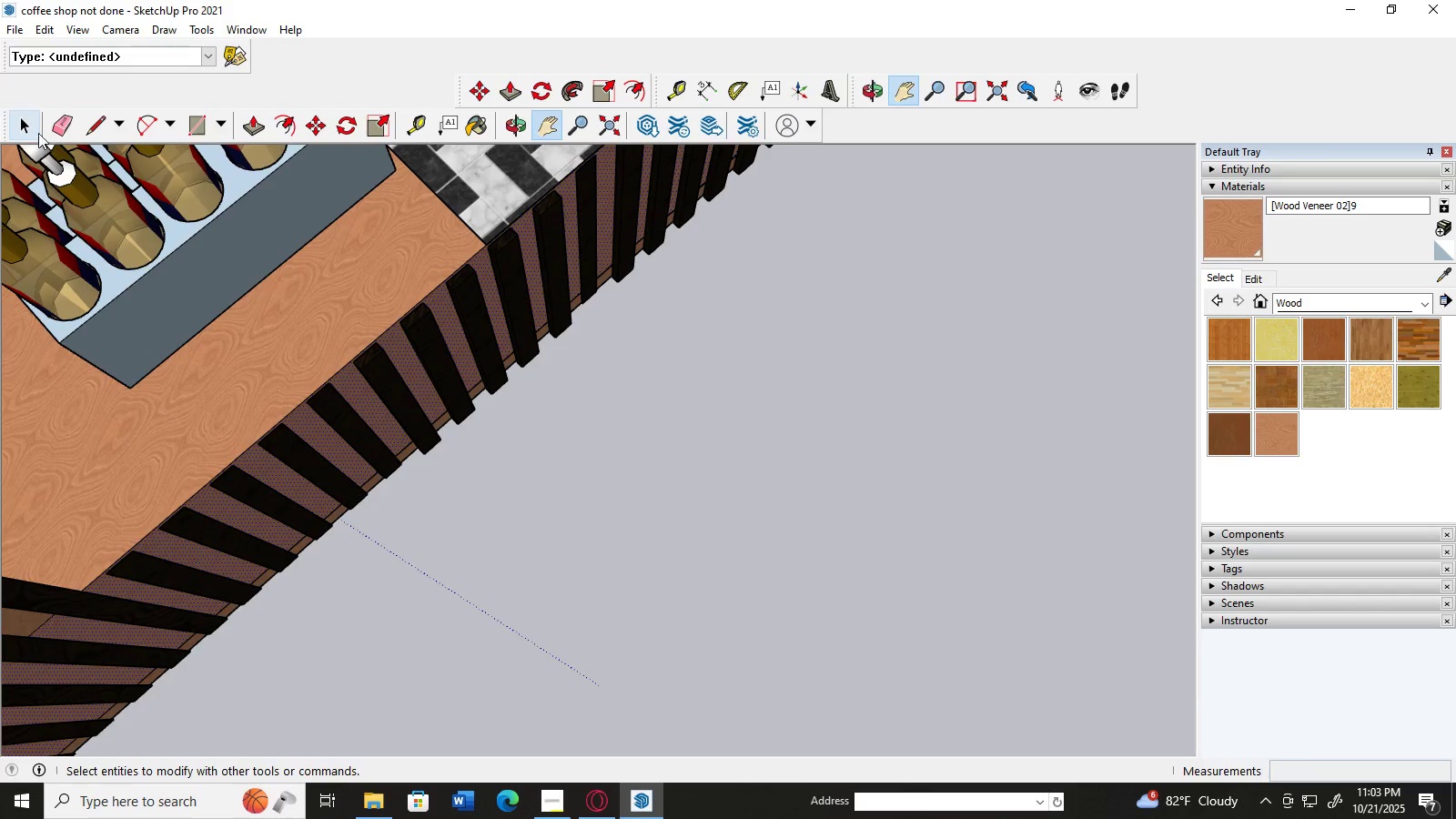 
left_click([33, 127])
 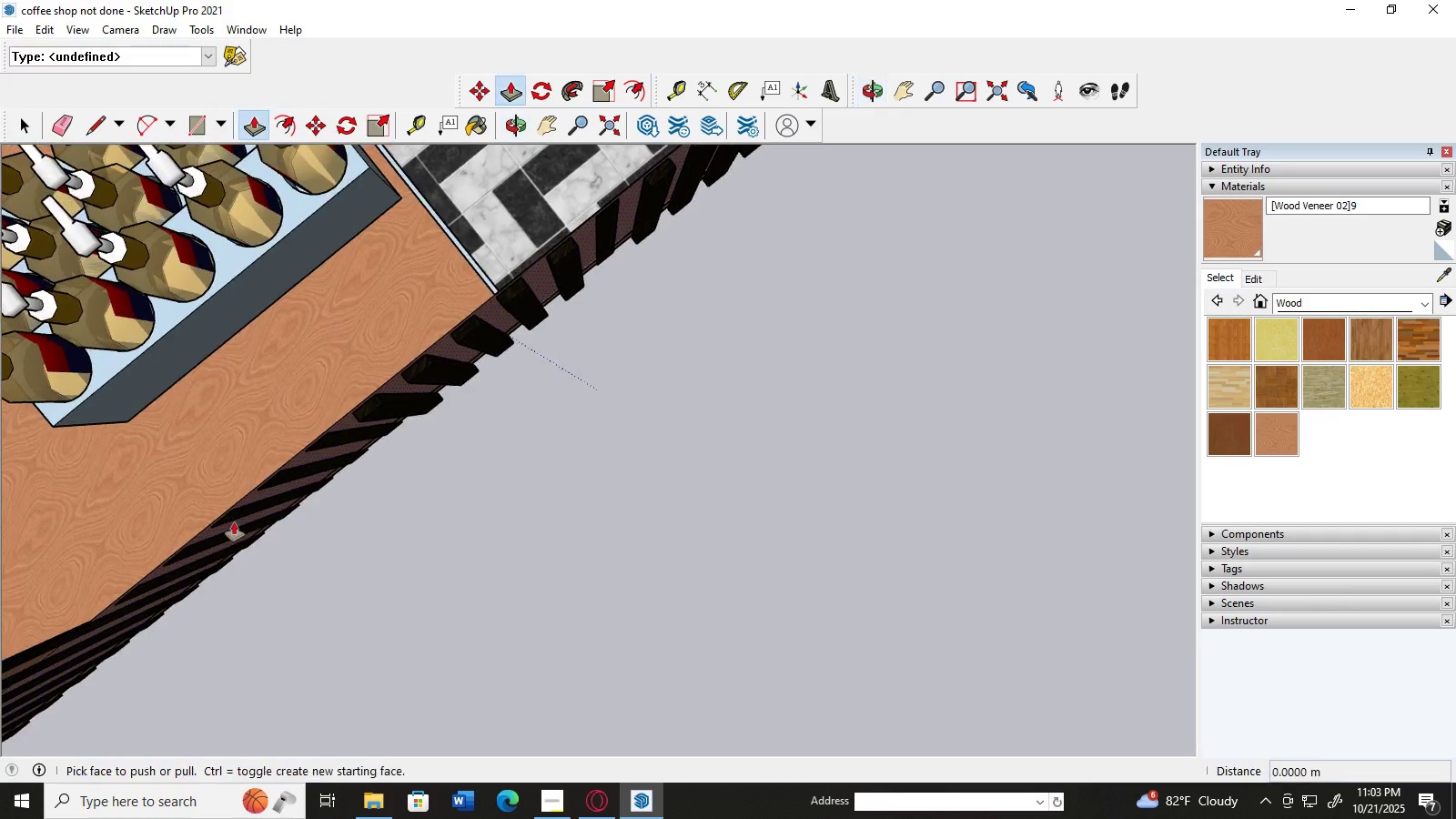 
left_click([307, 471])
 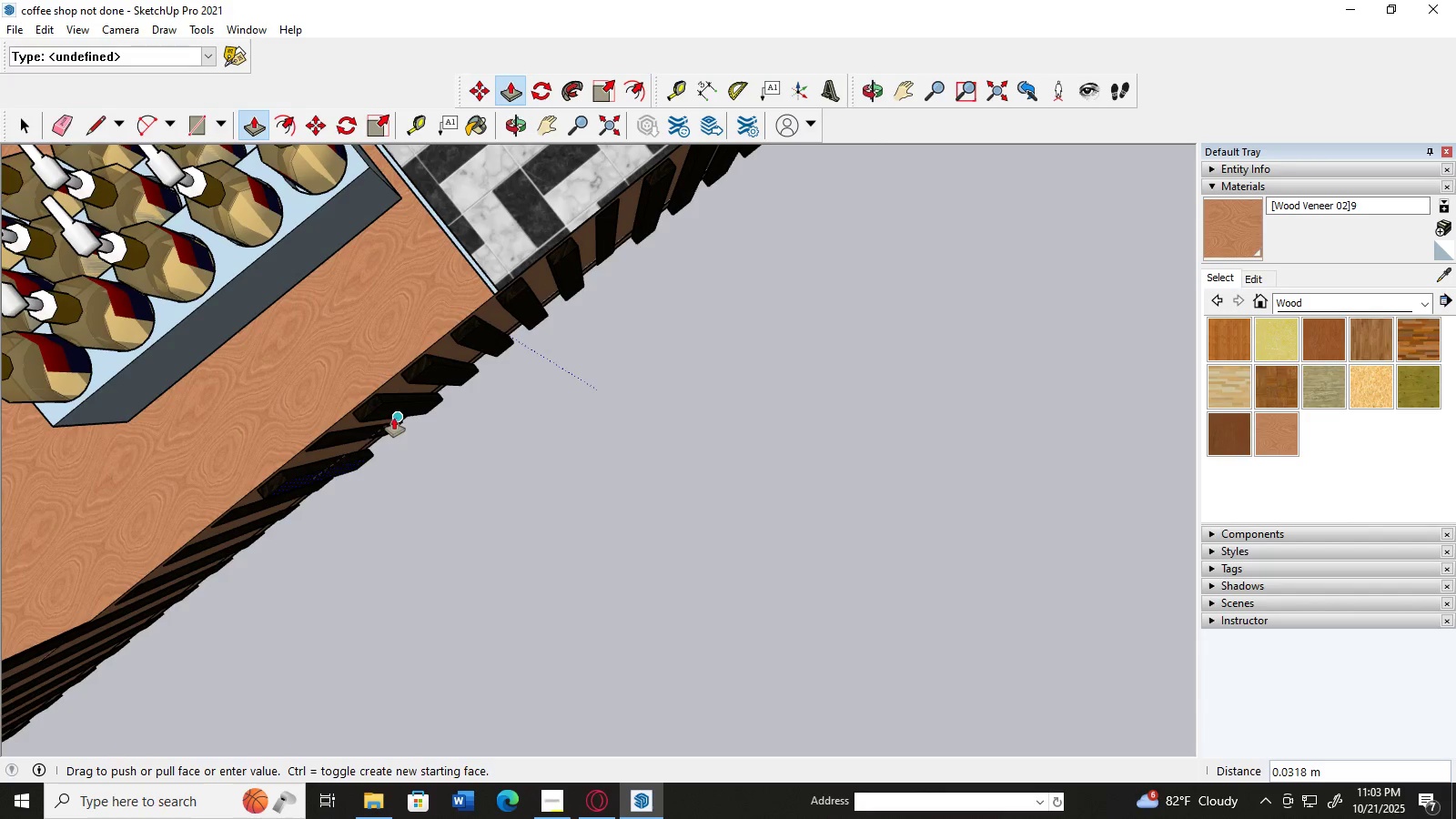 
left_click([398, 415])
 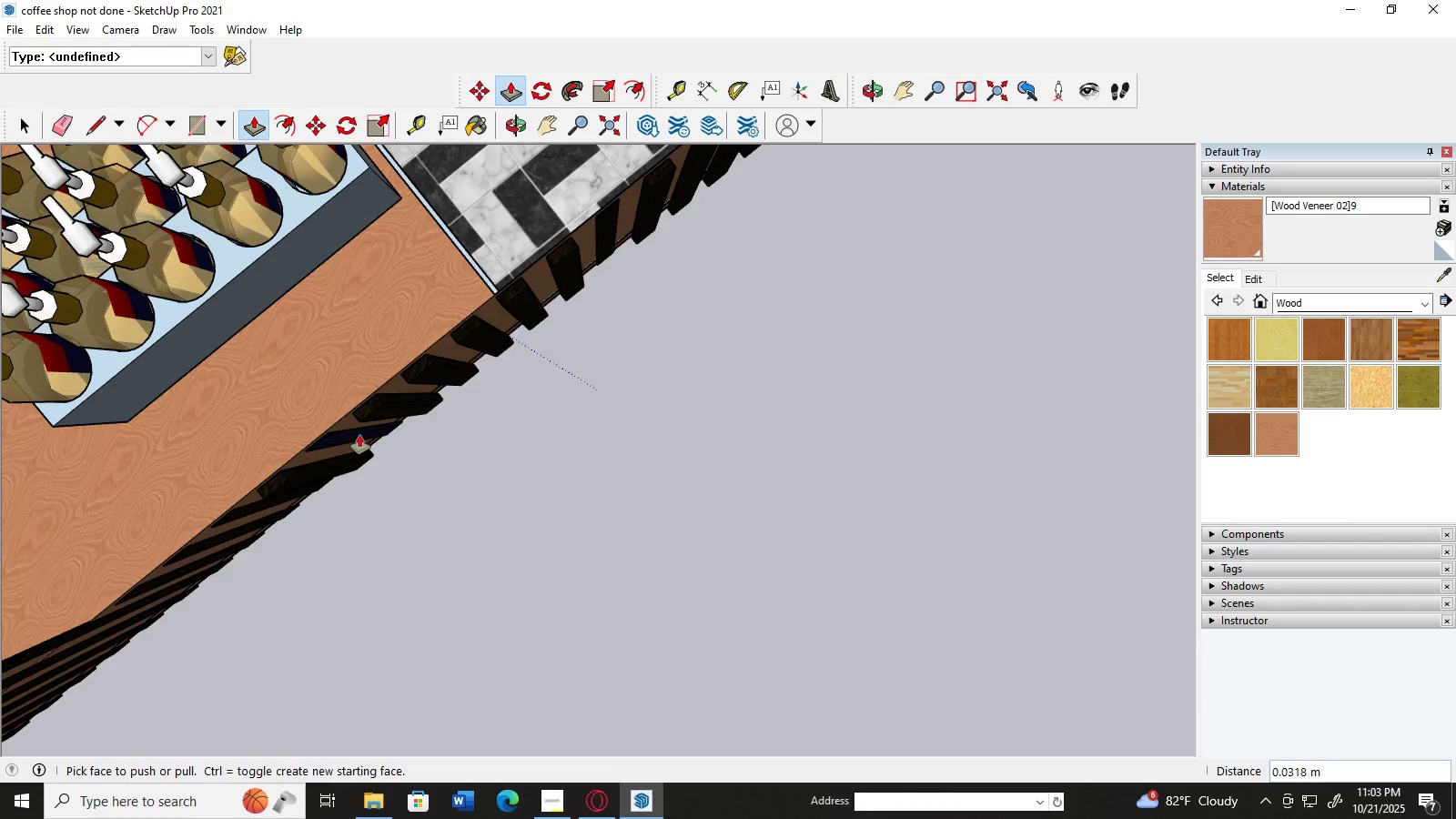 
left_click([359, 435])
 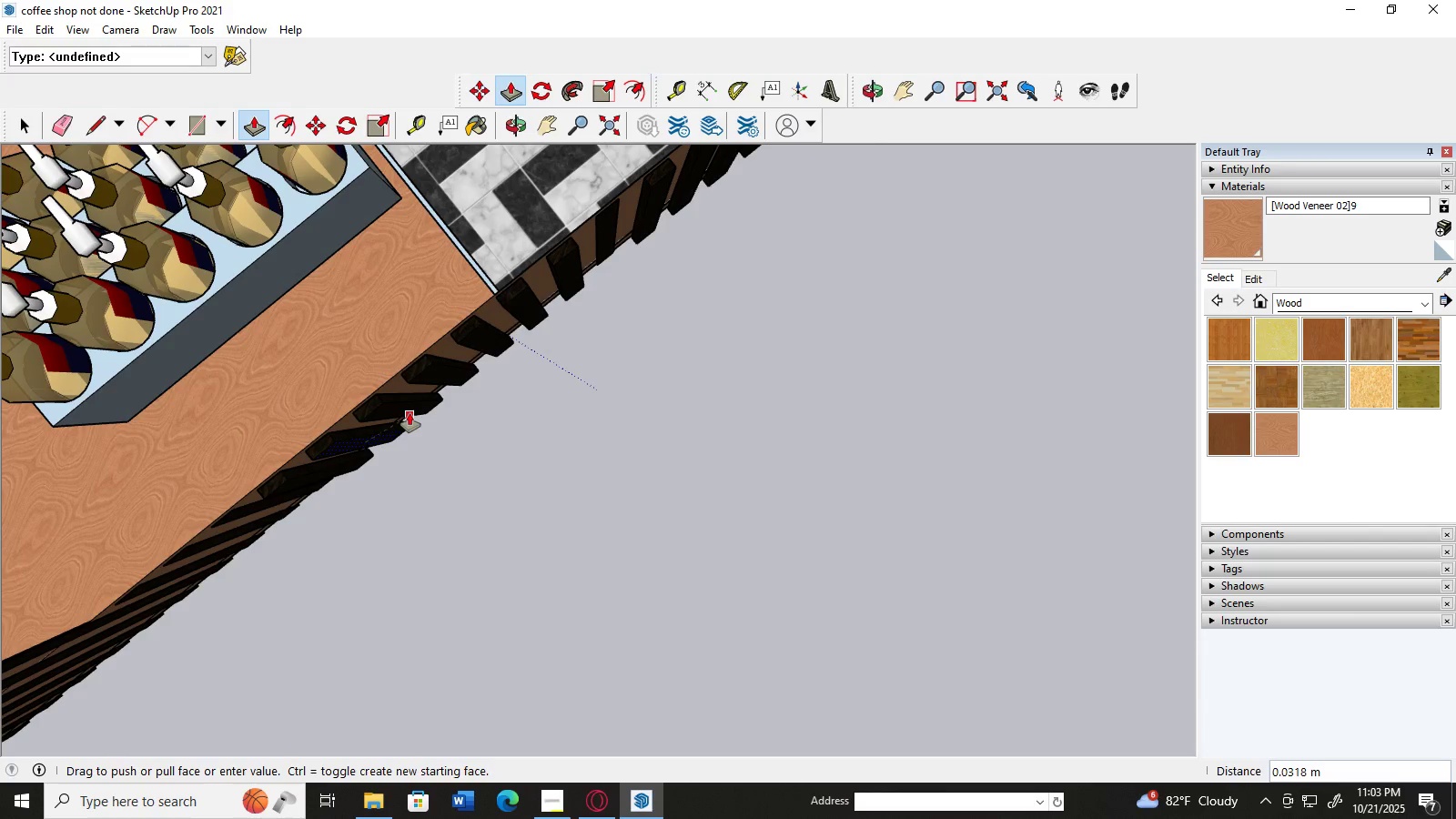 
left_click([410, 413])
 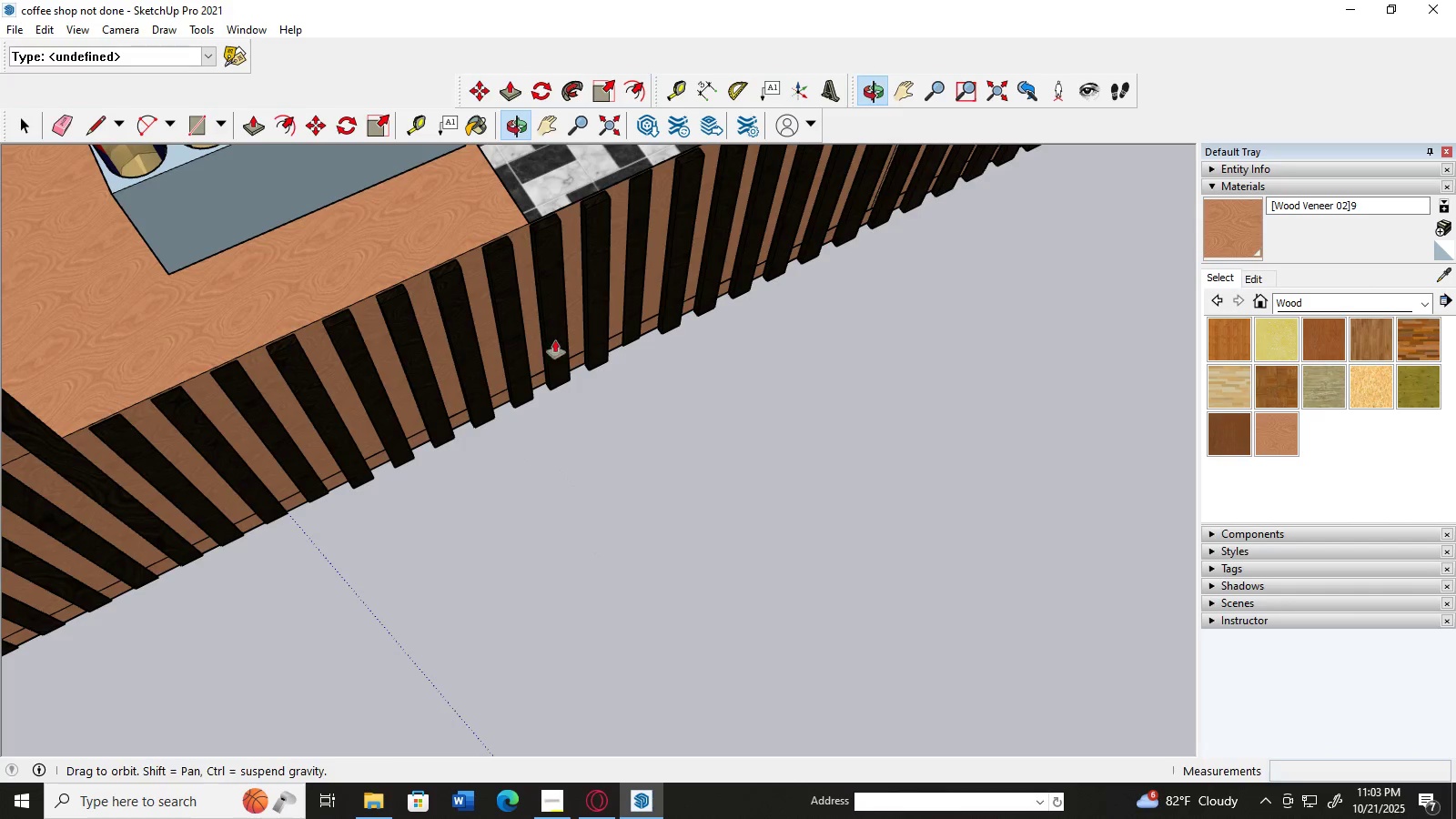 
scroll: coordinate [304, 403], scroll_direction: down, amount: 4.0
 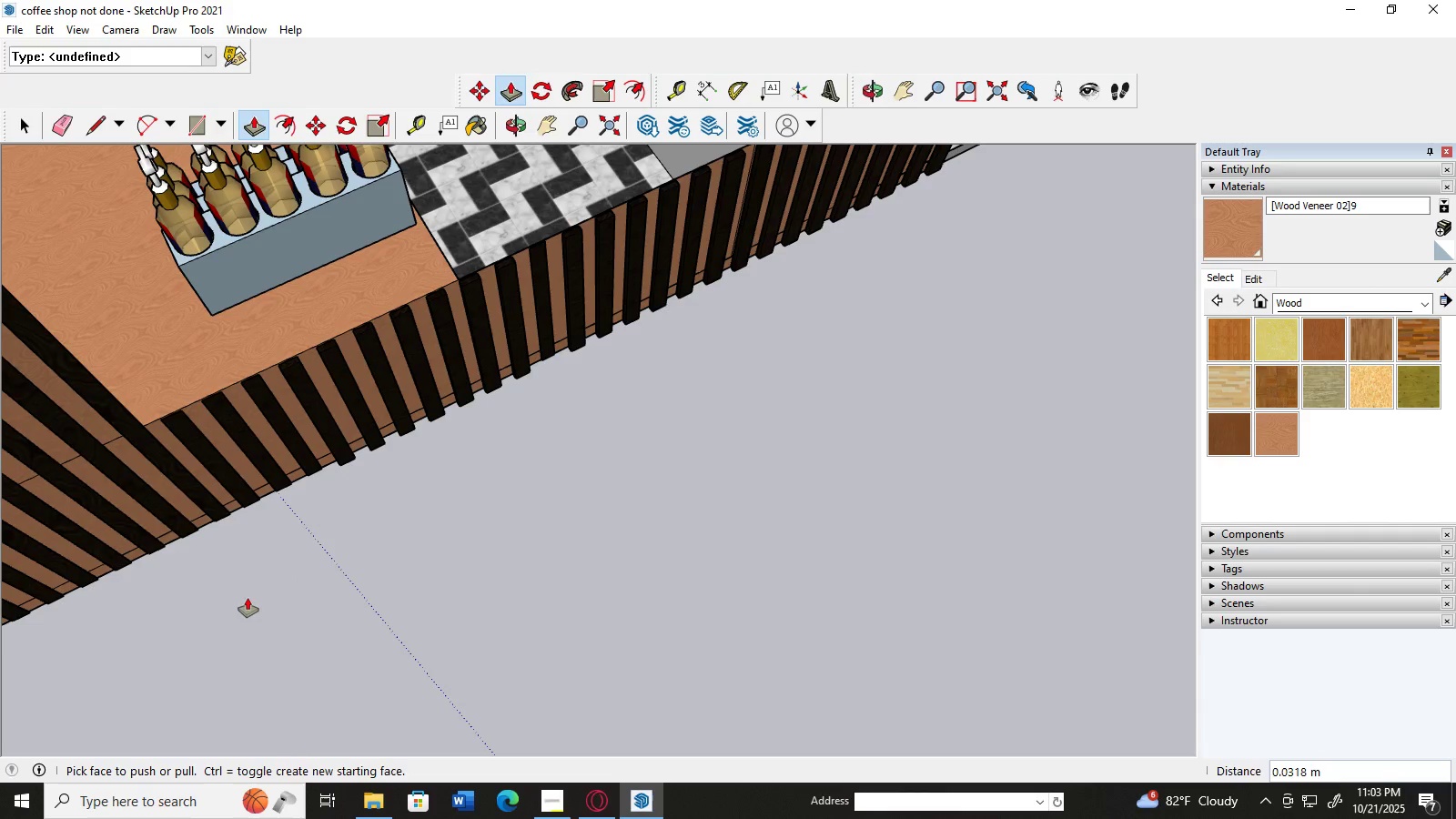 
key(H)
 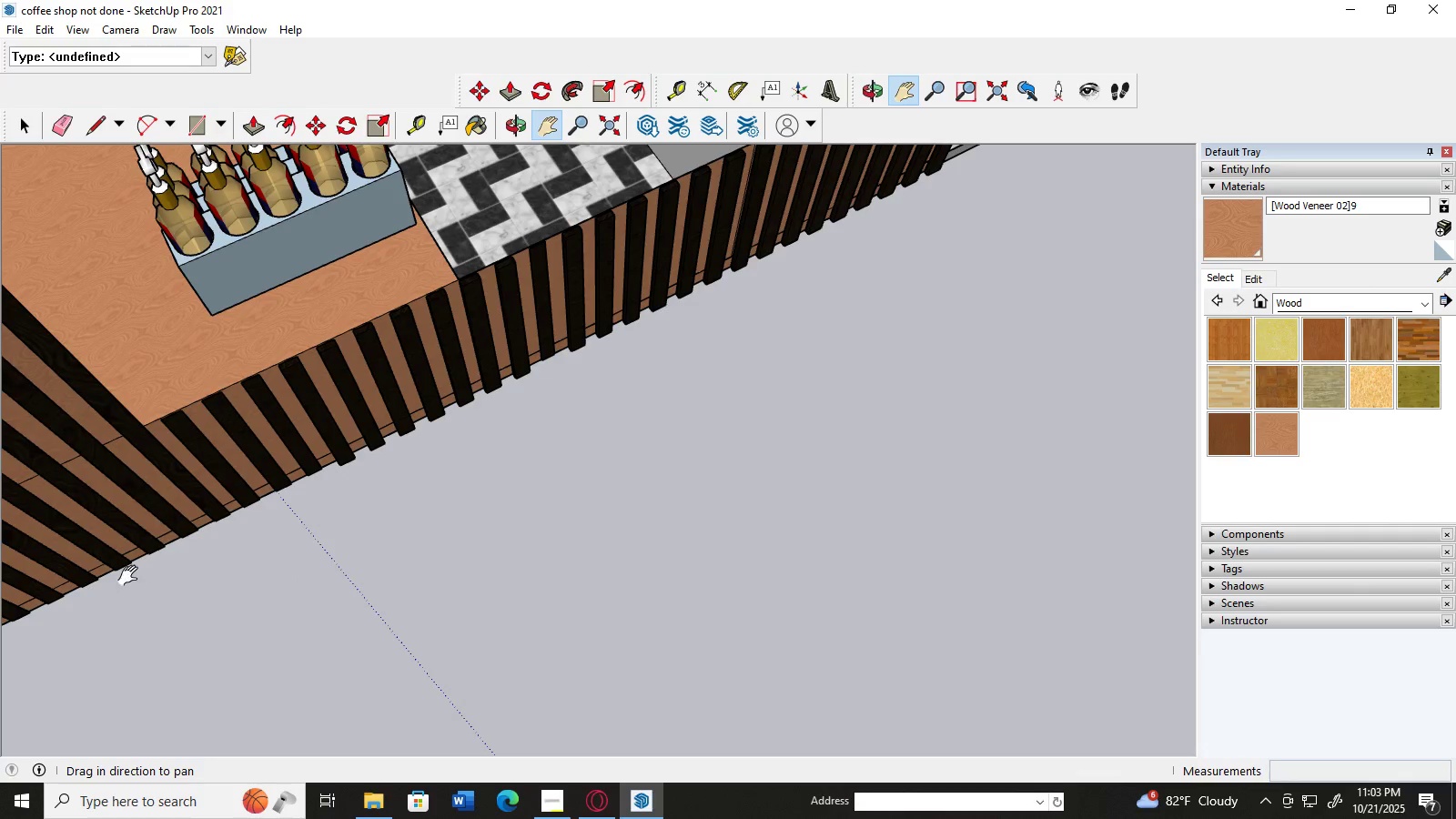 
left_click_drag(start_coordinate=[132, 576], to_coordinate=[244, 672])
 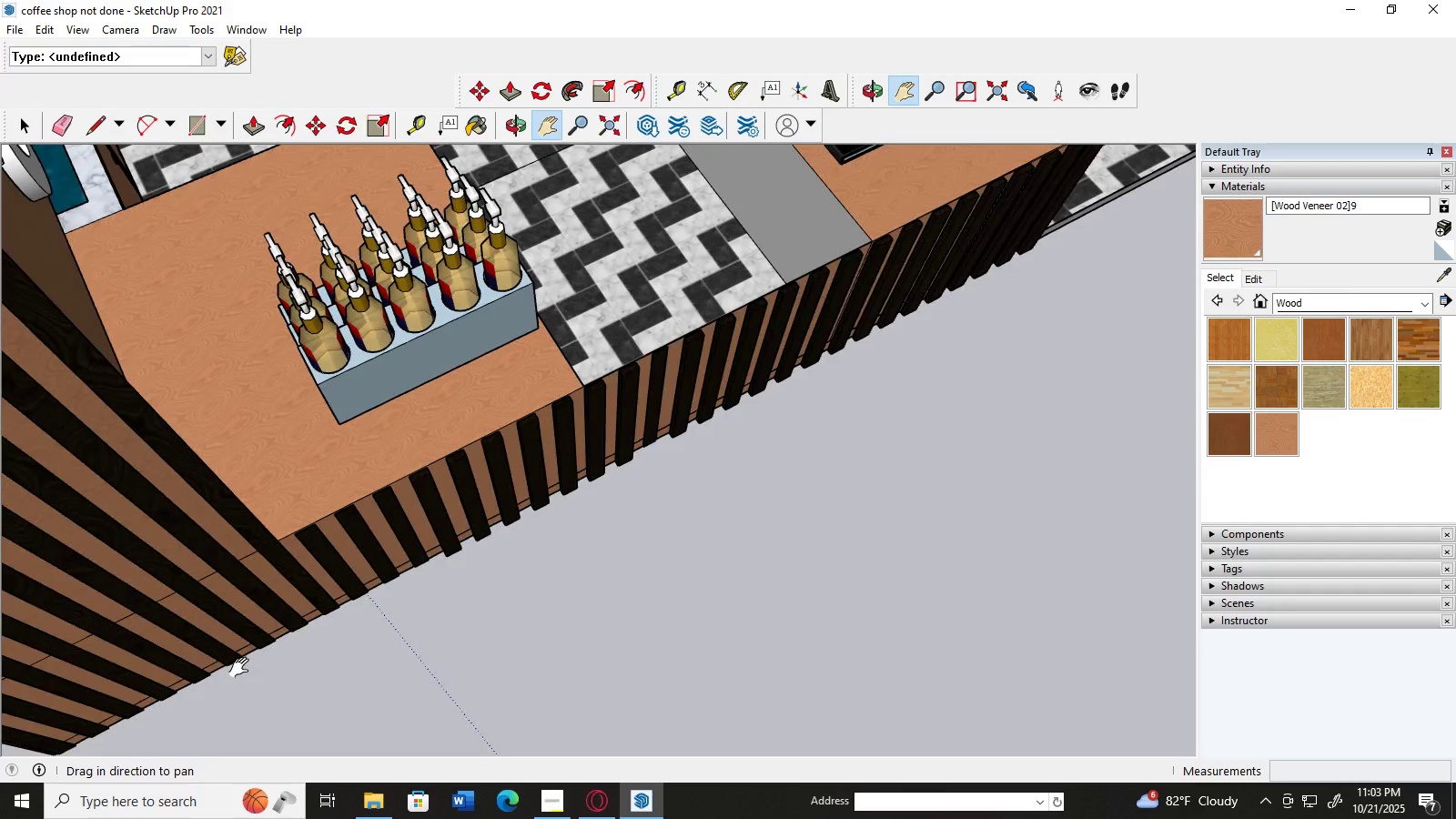 
left_click_drag(start_coordinate=[243, 668], to_coordinate=[290, 615])
 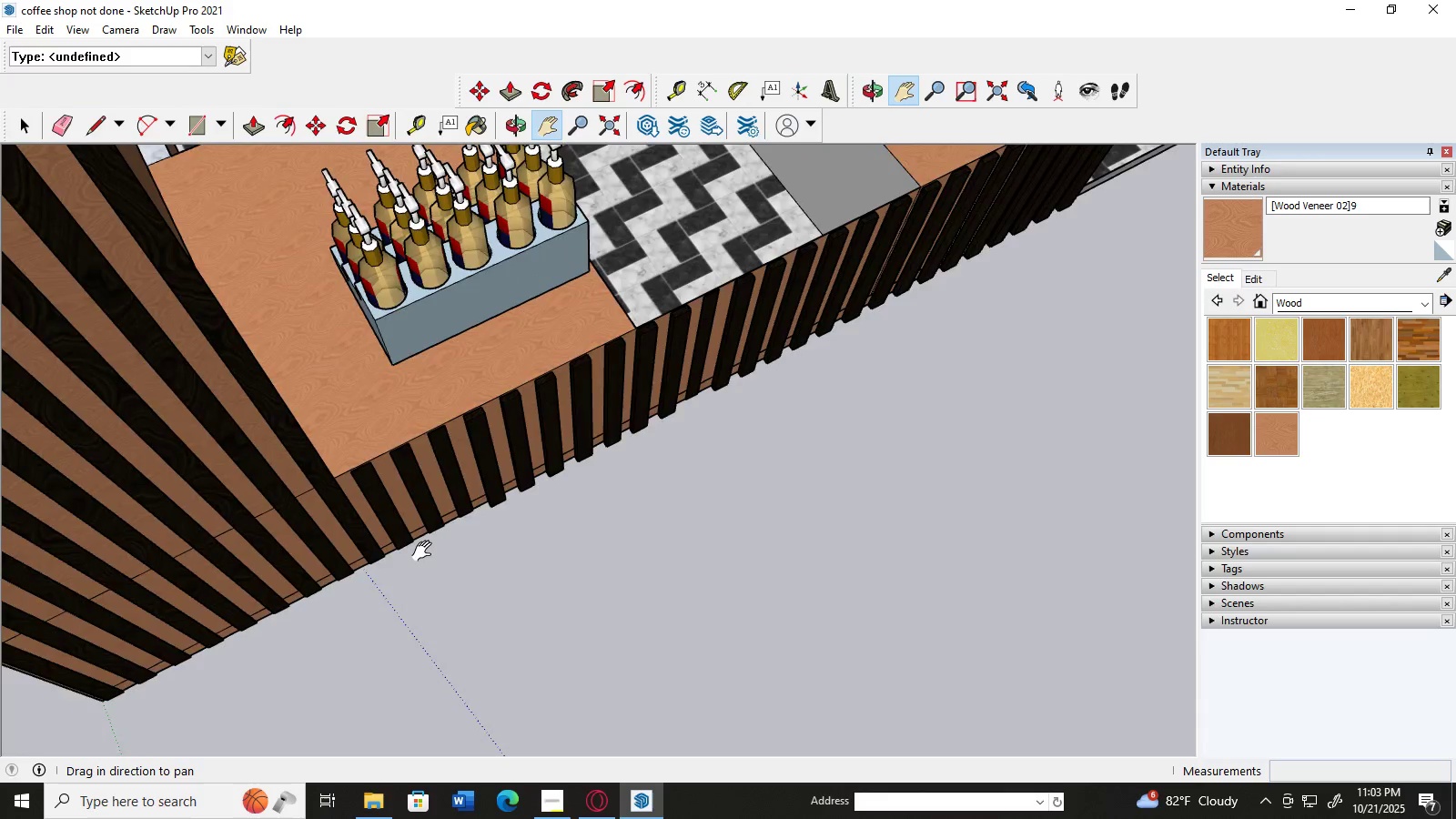 
scroll: coordinate [430, 547], scroll_direction: up, amount: 4.0
 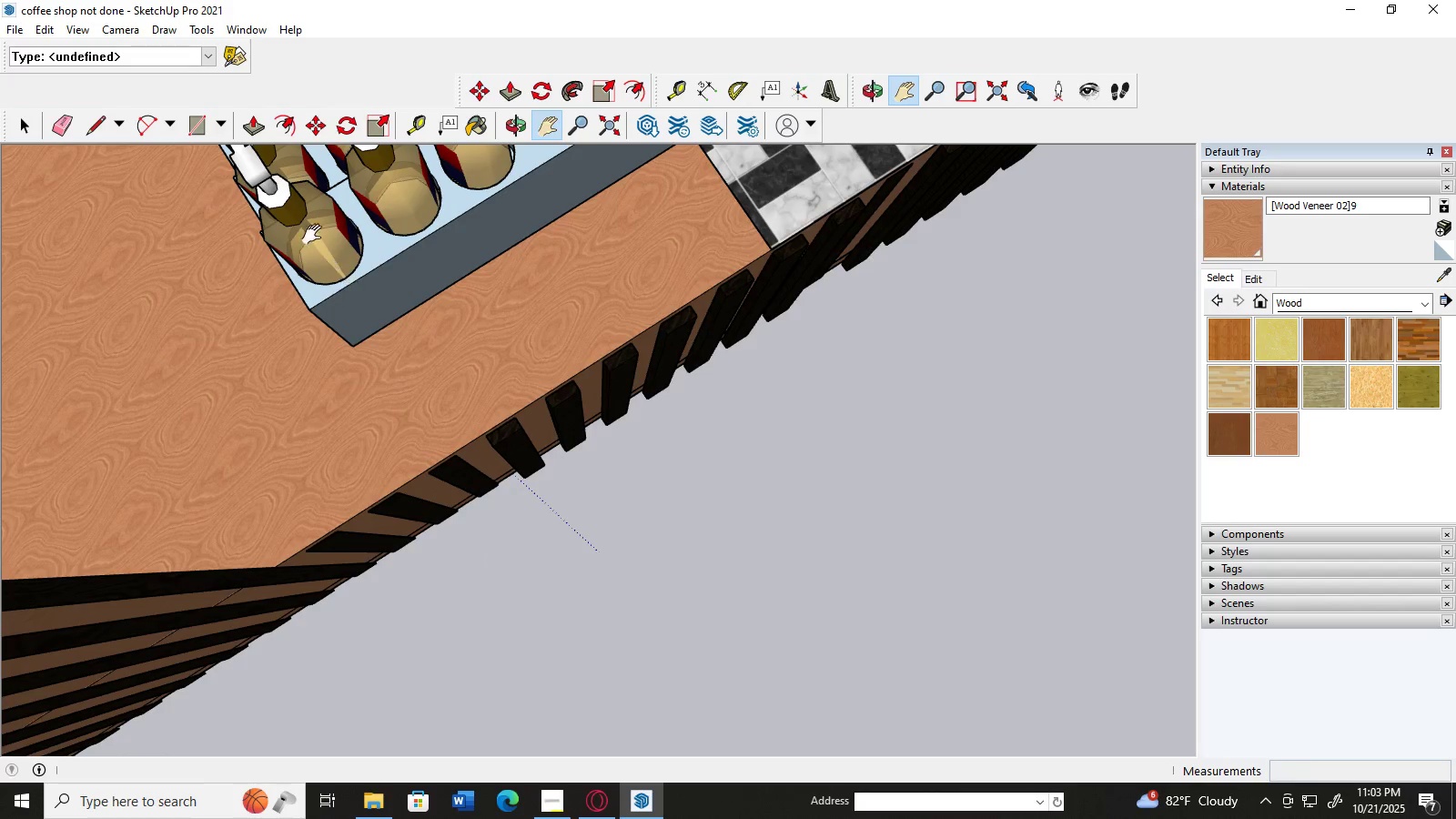 
left_click([249, 136])
 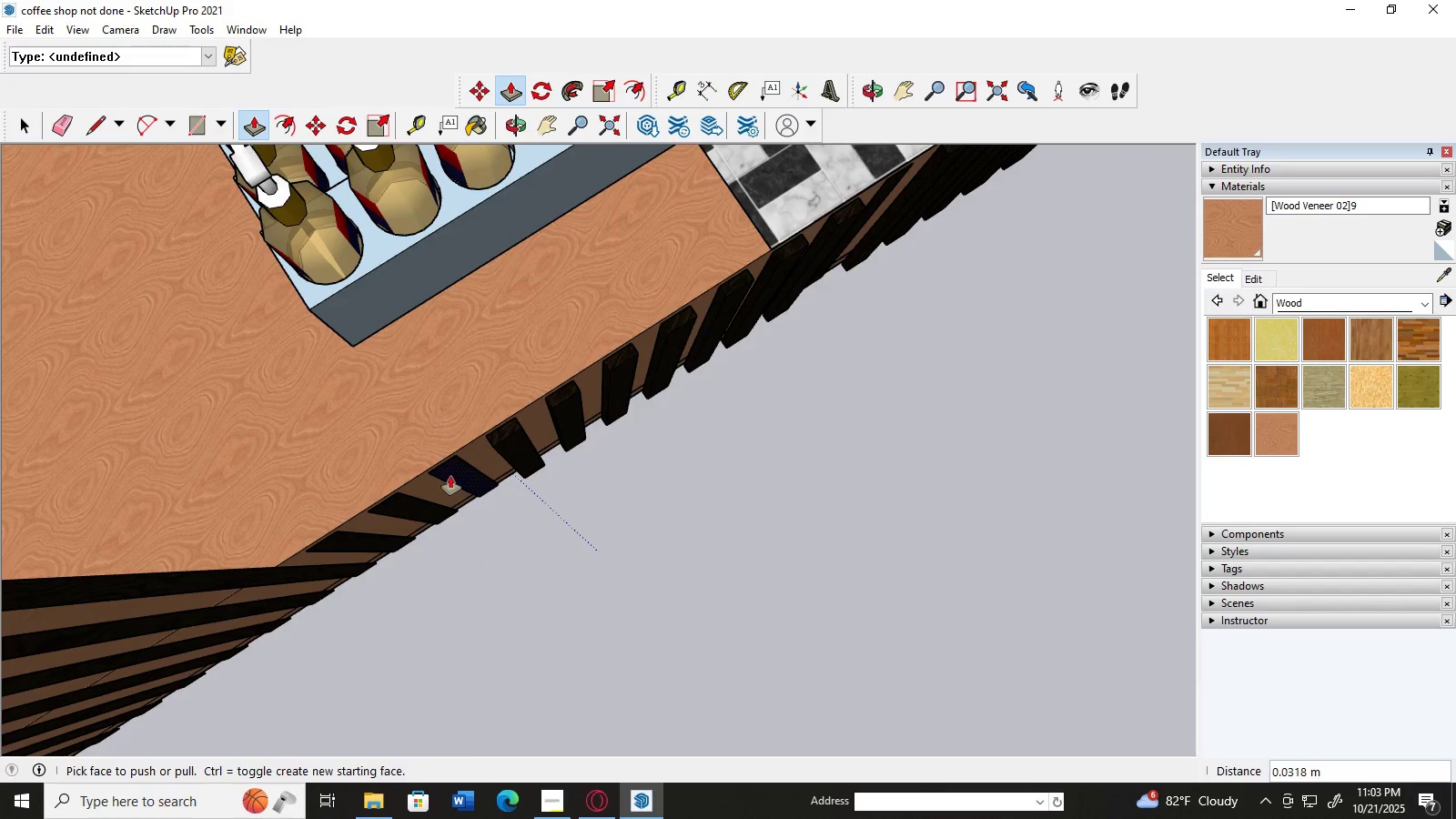 
left_click([450, 476])
 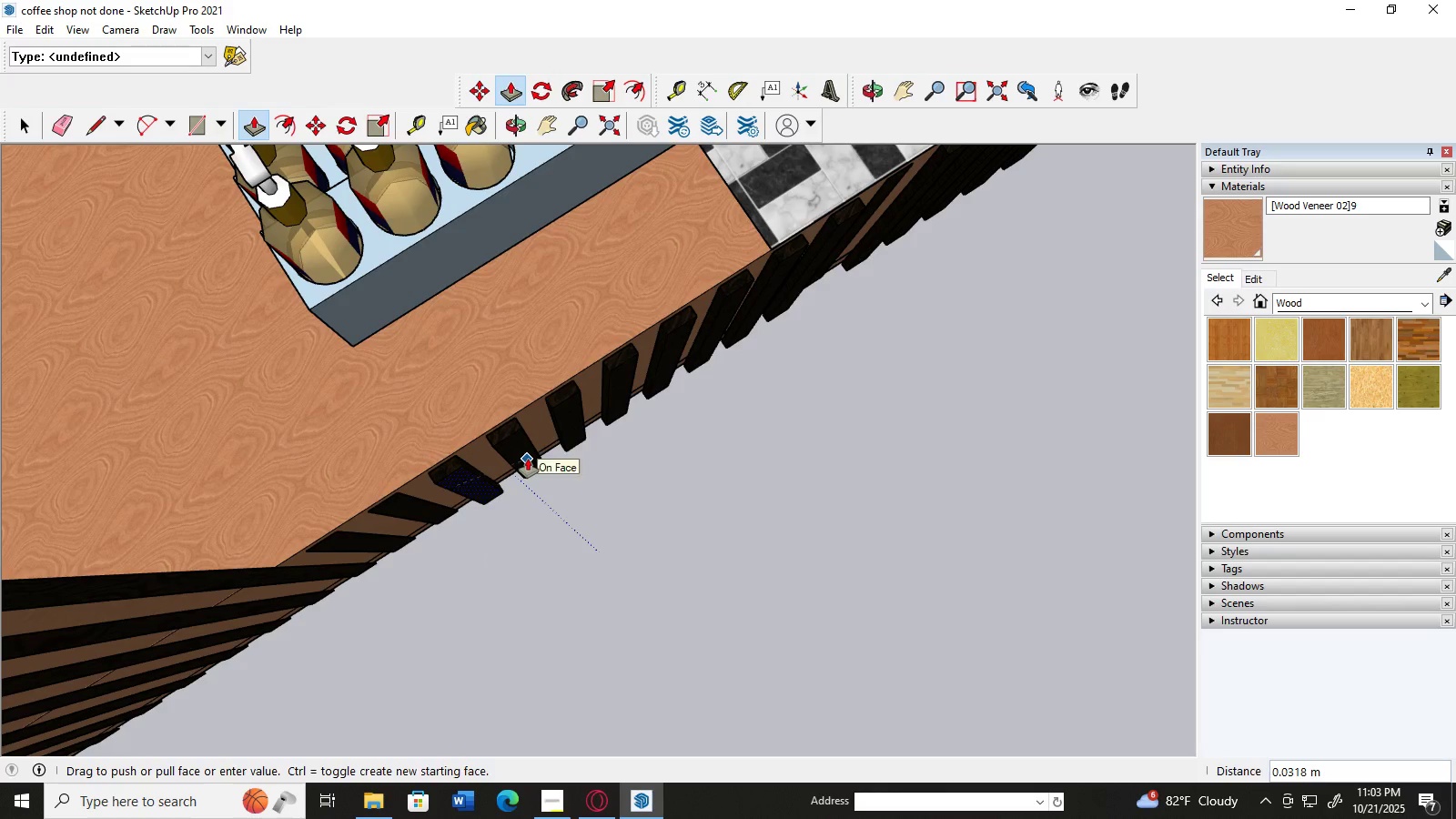 
left_click([528, 459])
 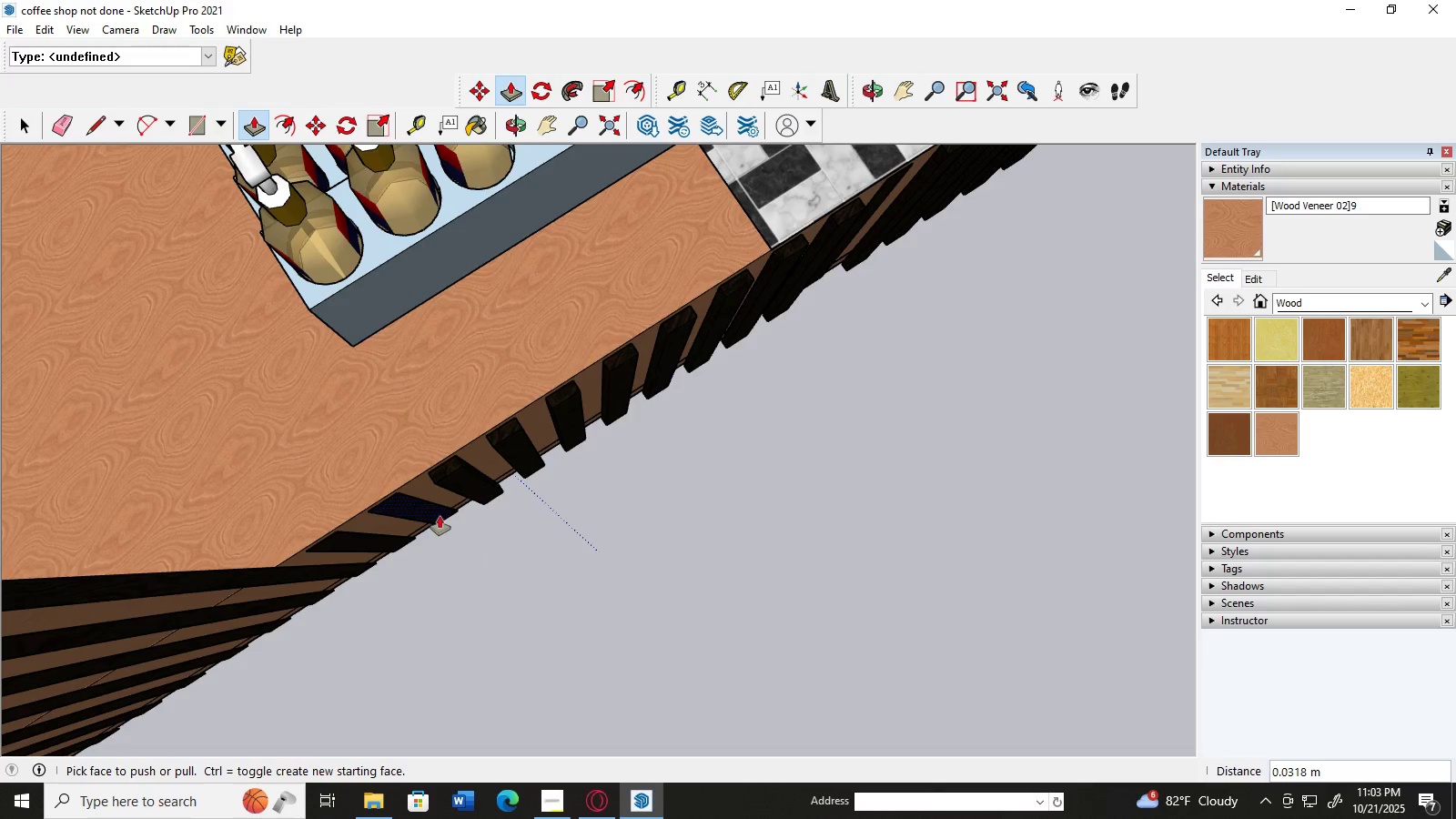 
left_click([439, 516])
 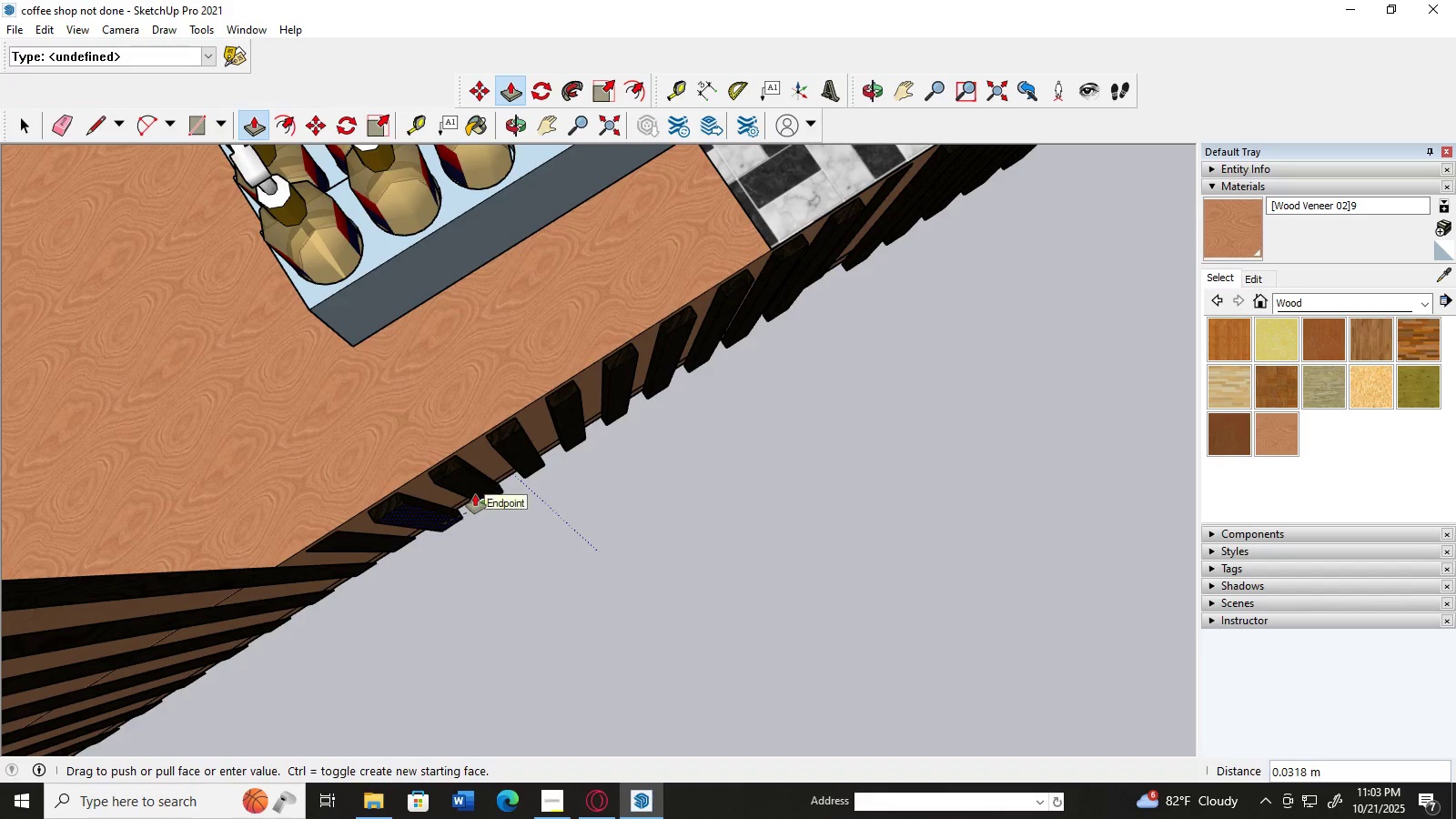 
left_click([475, 494])
 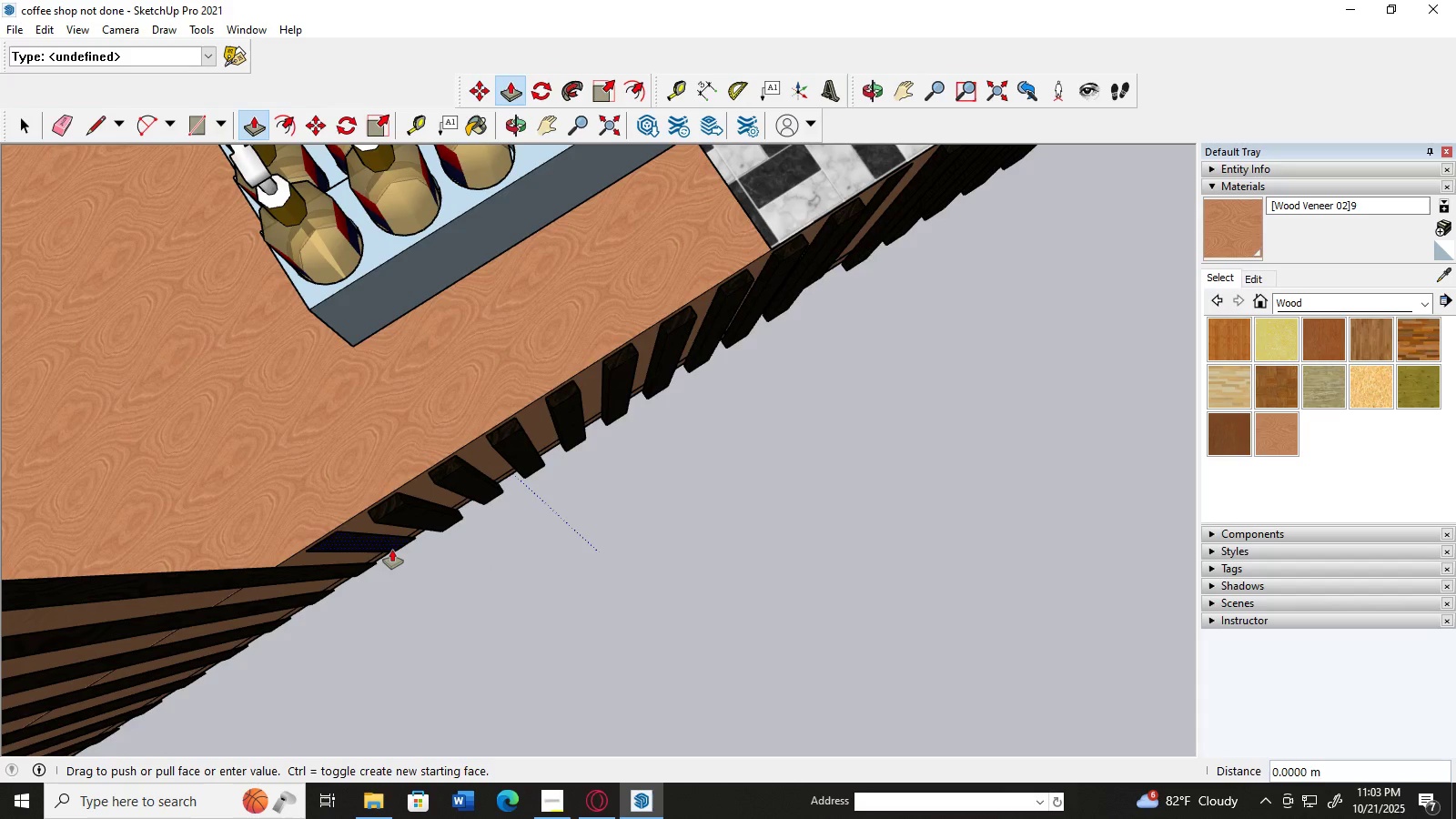 
left_click([392, 550])
 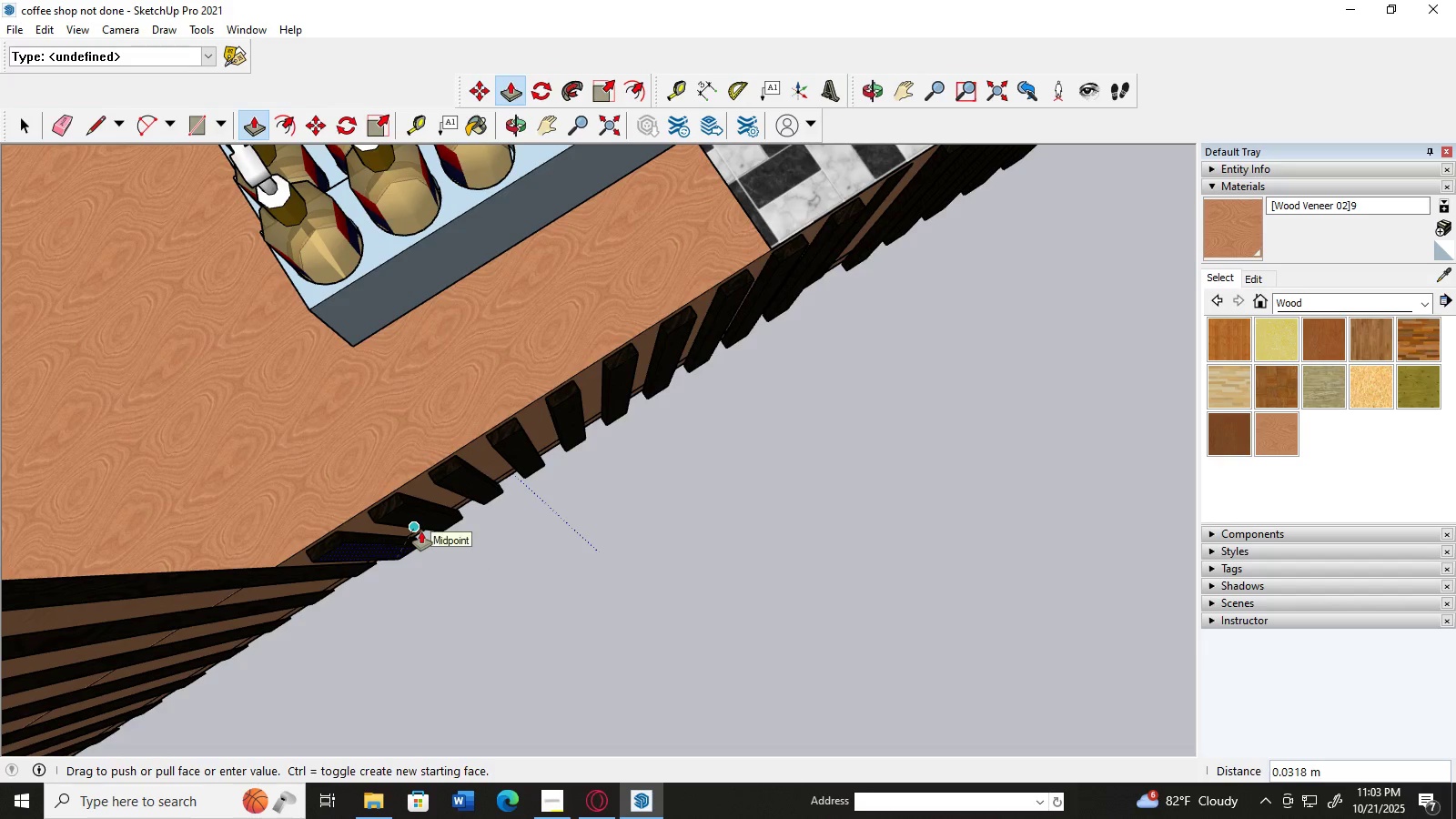 
left_click([421, 531])
 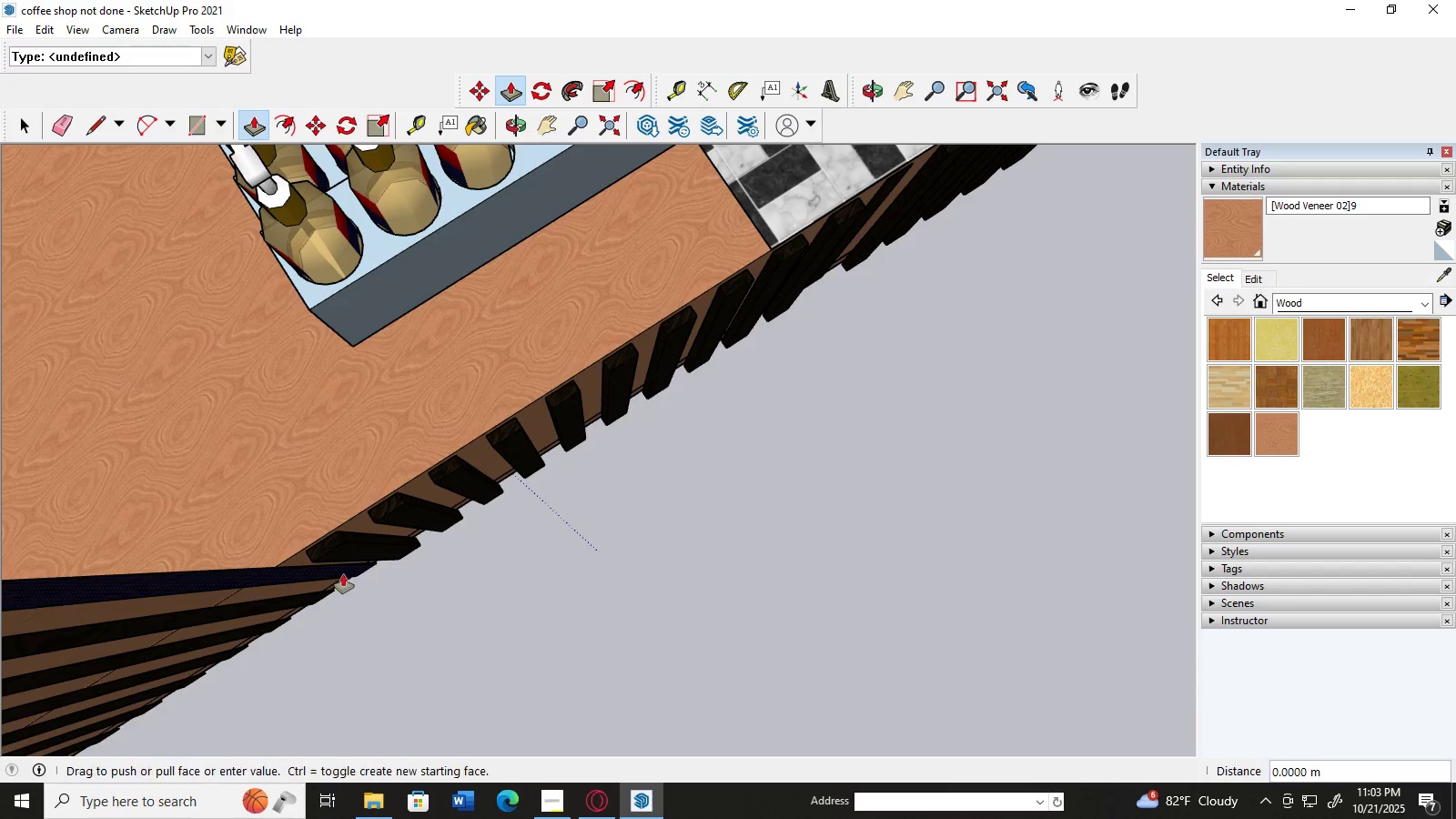 
left_click([343, 574])
 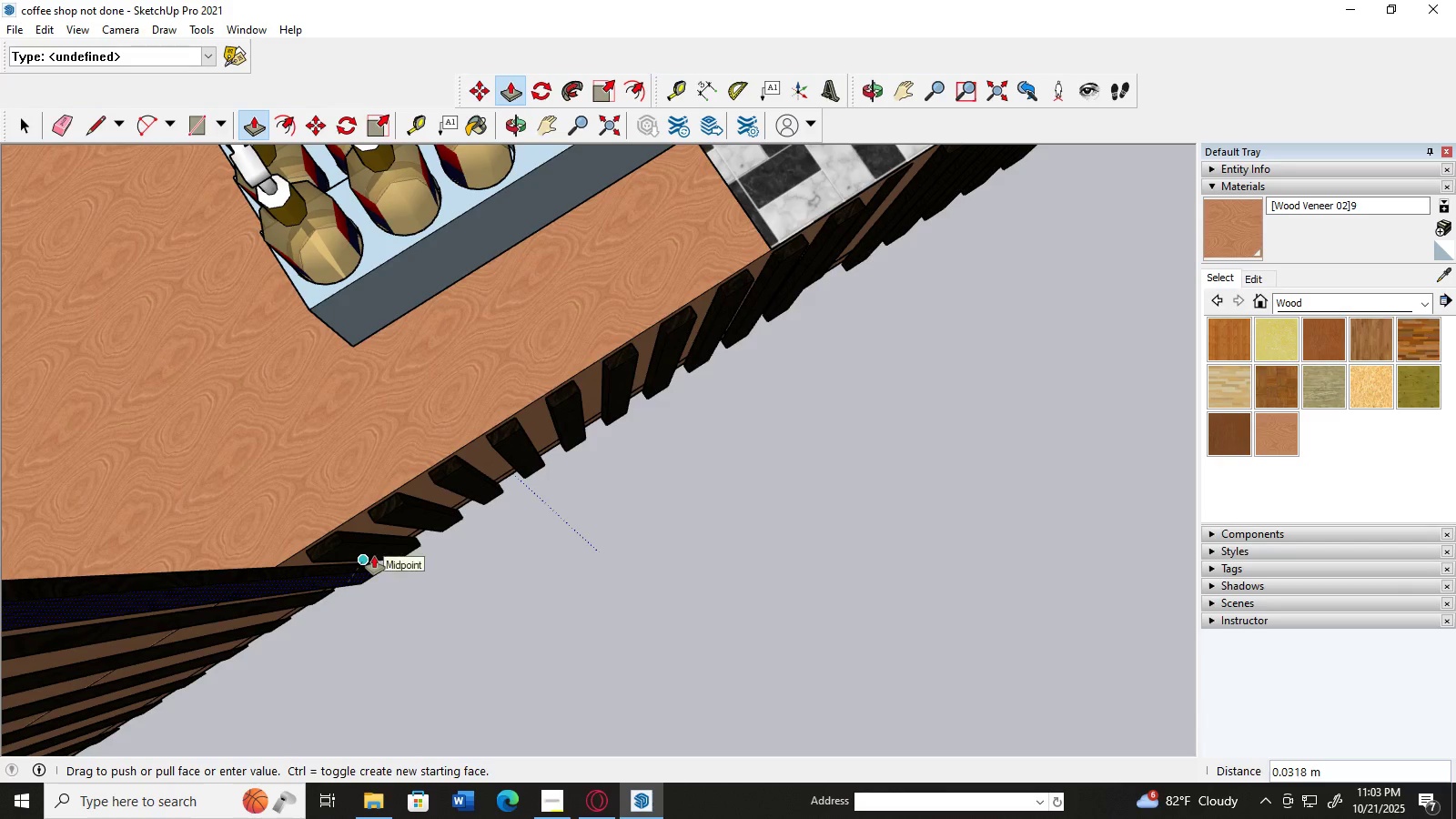 
left_click([374, 556])
 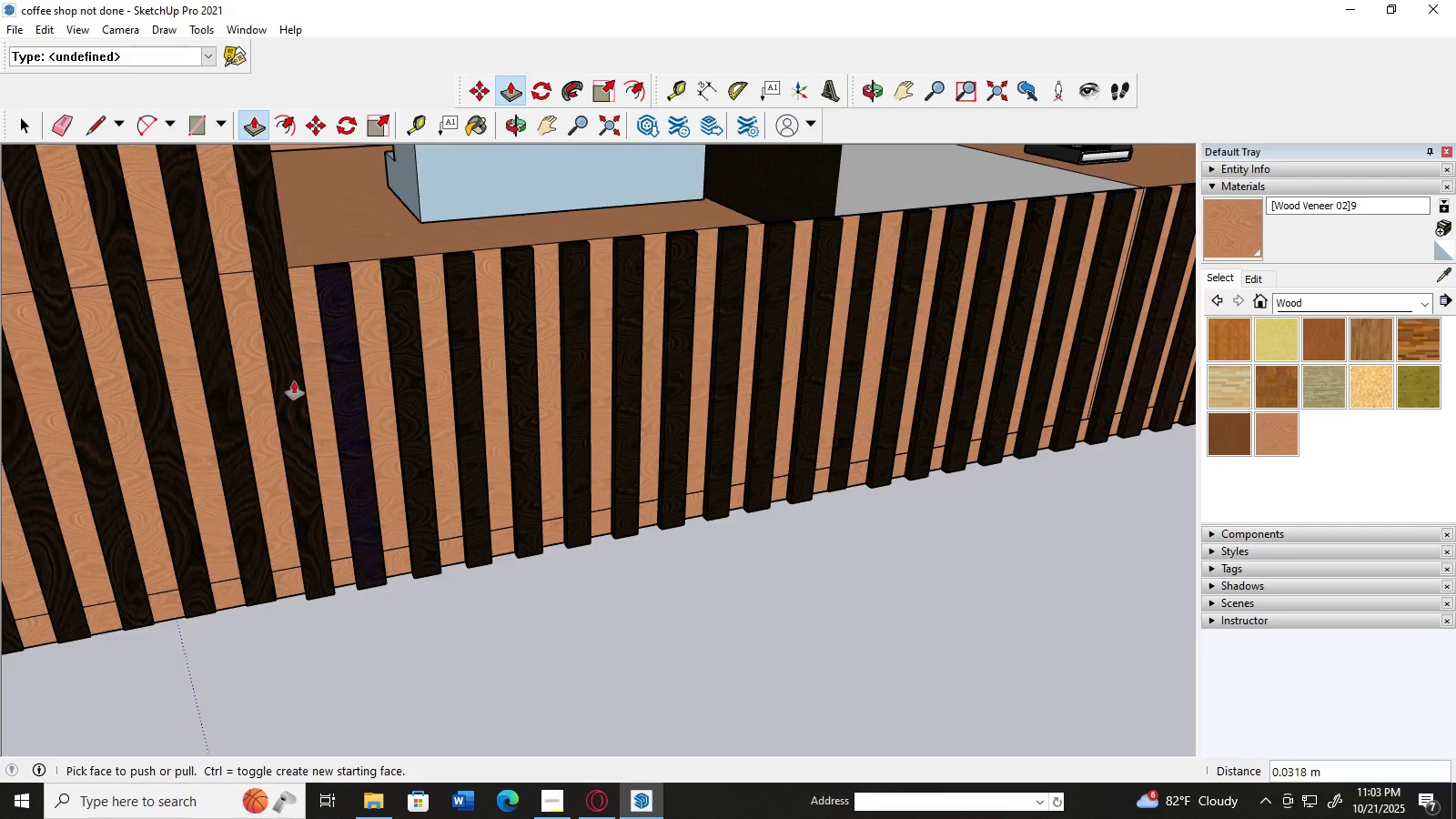 
left_click([236, 429])
 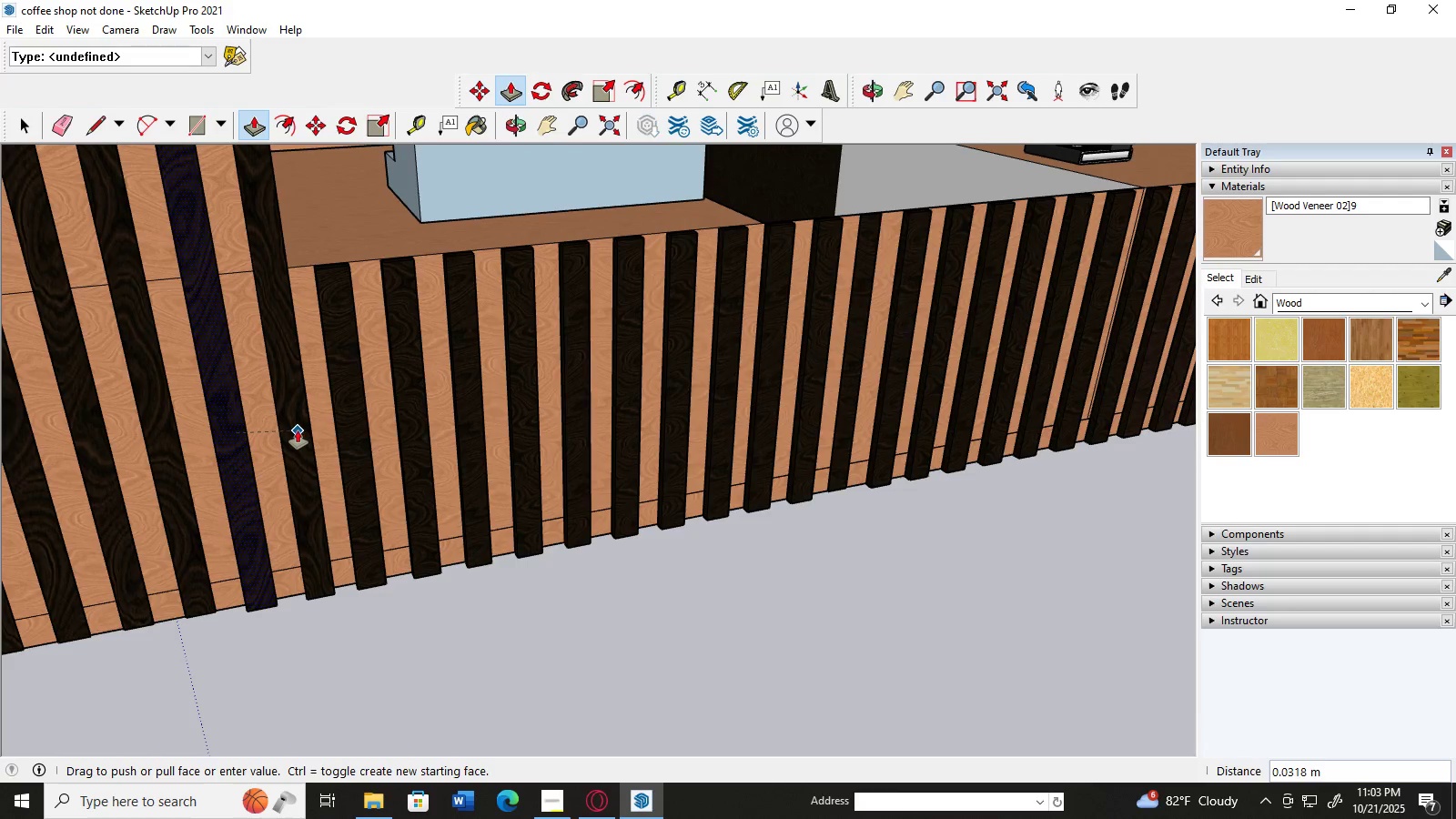 
left_click([298, 430])
 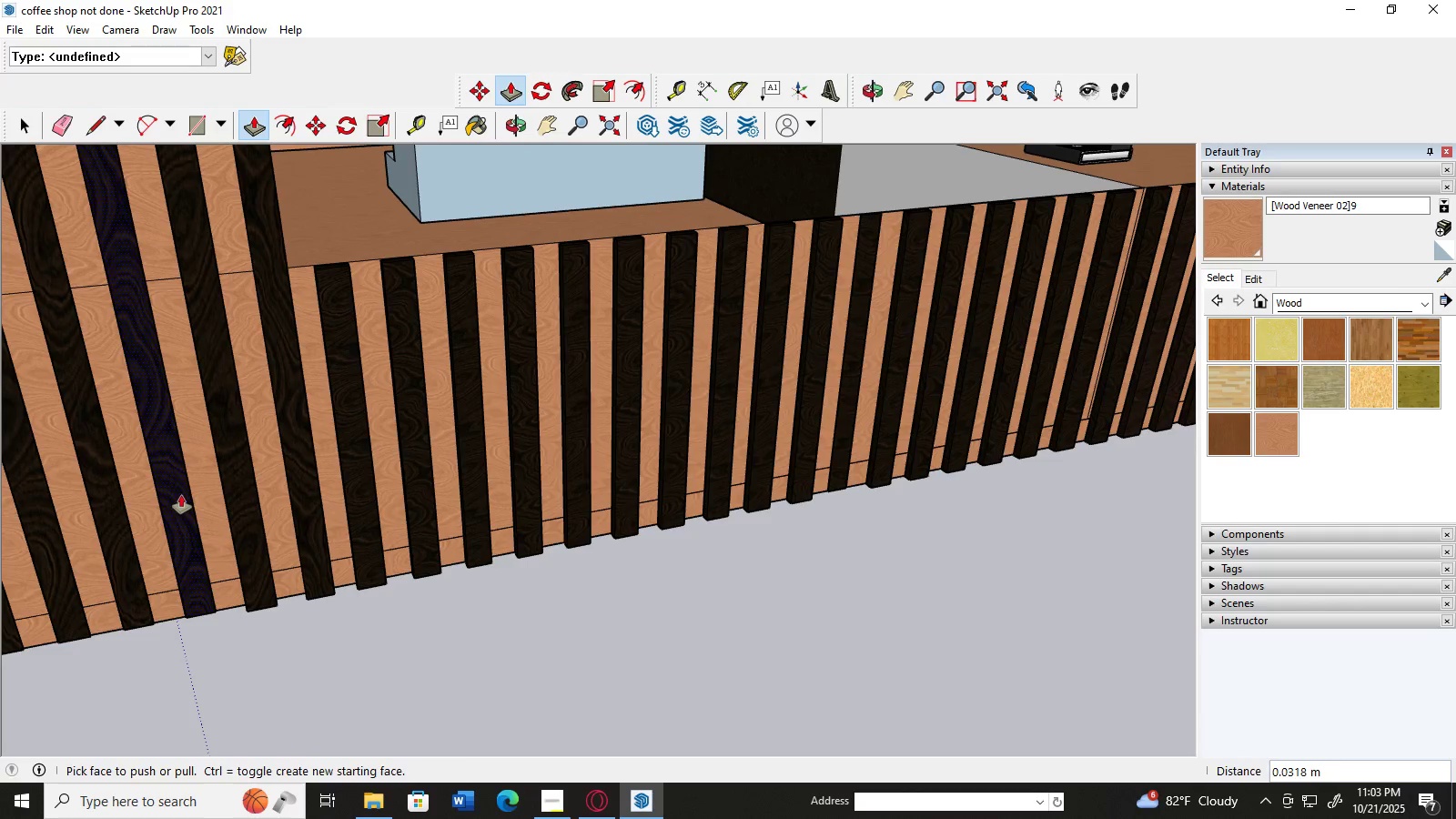 
left_click([181, 495])
 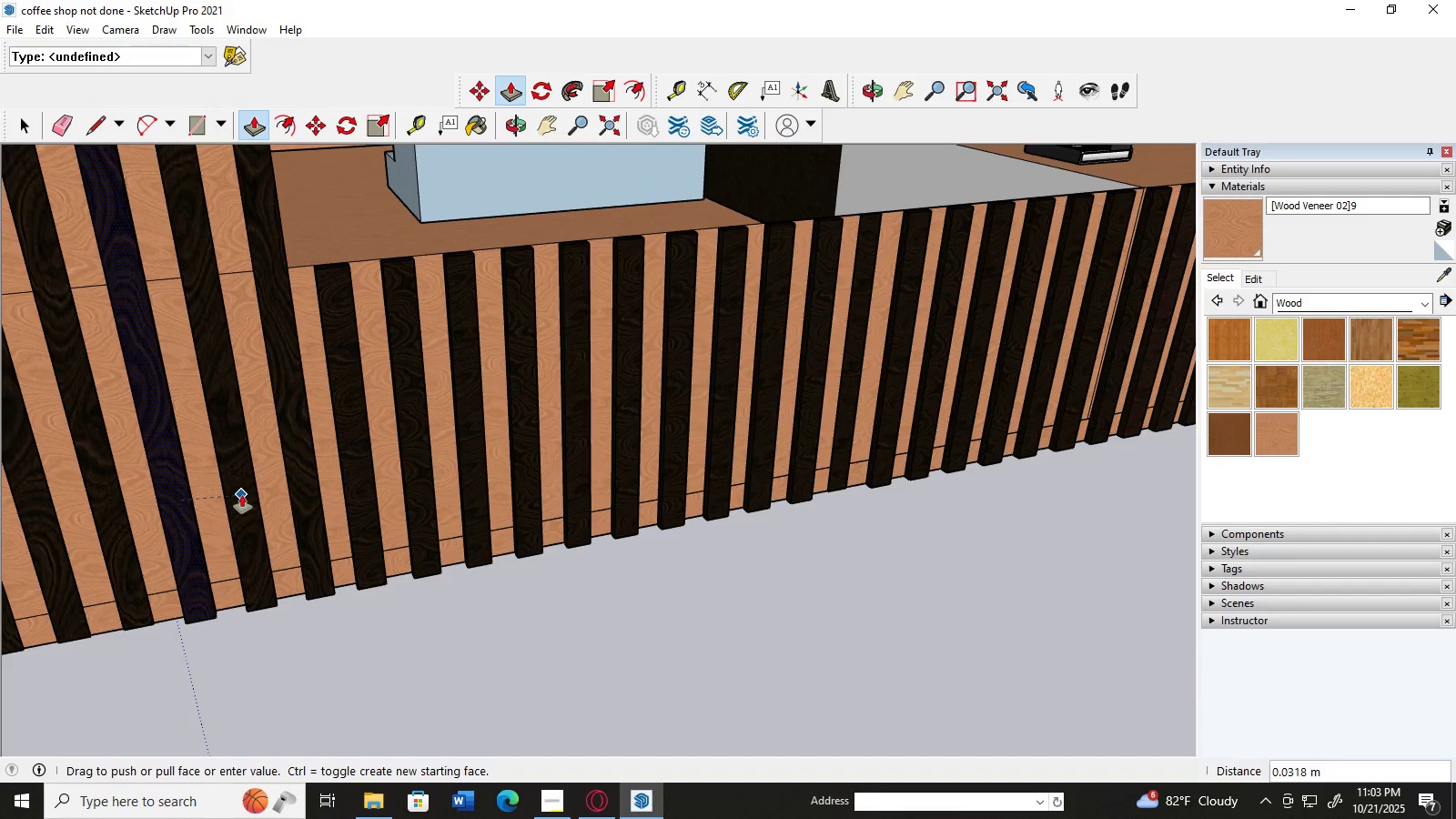 
left_click([242, 495])
 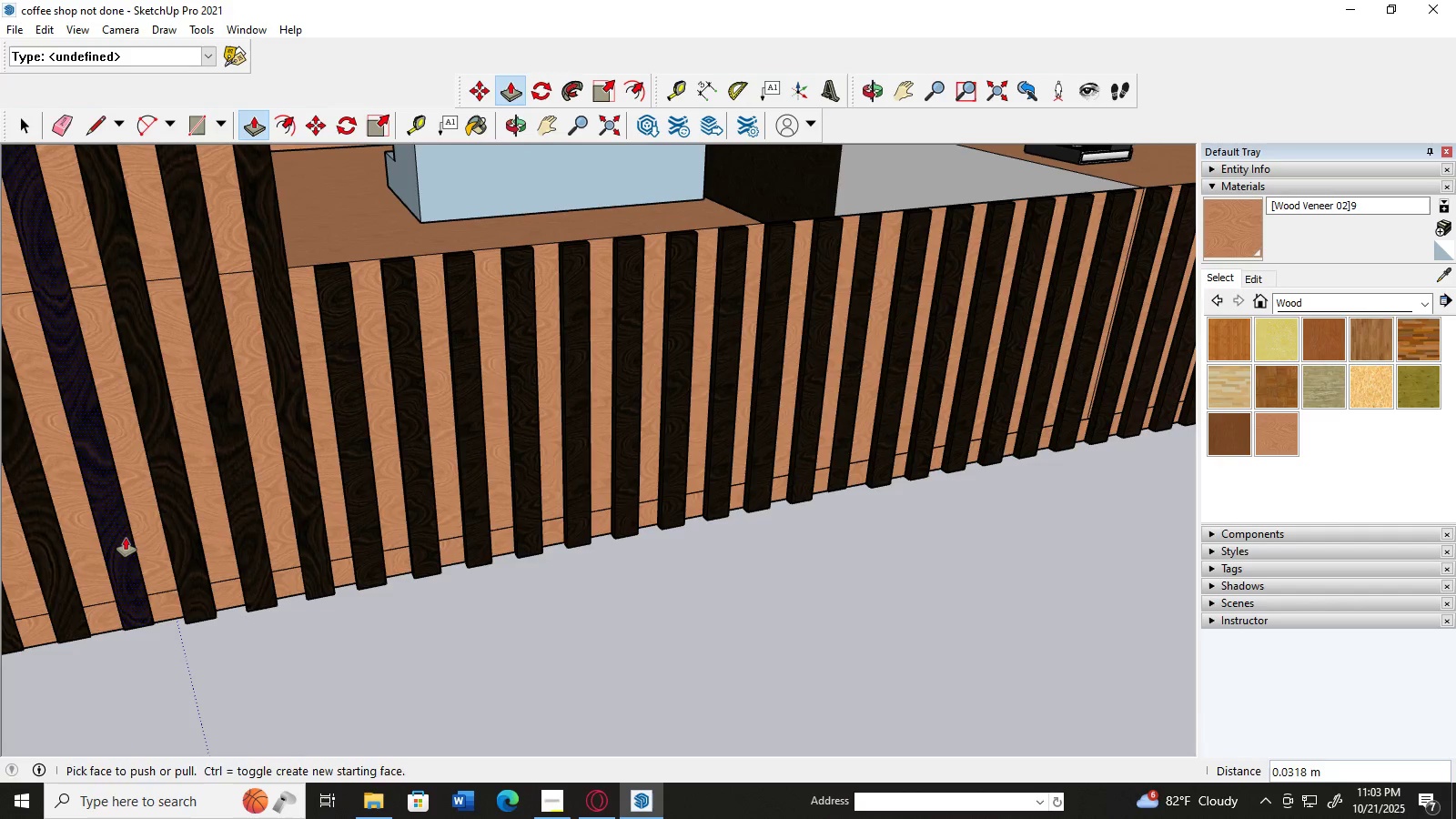 
left_click([126, 538])
 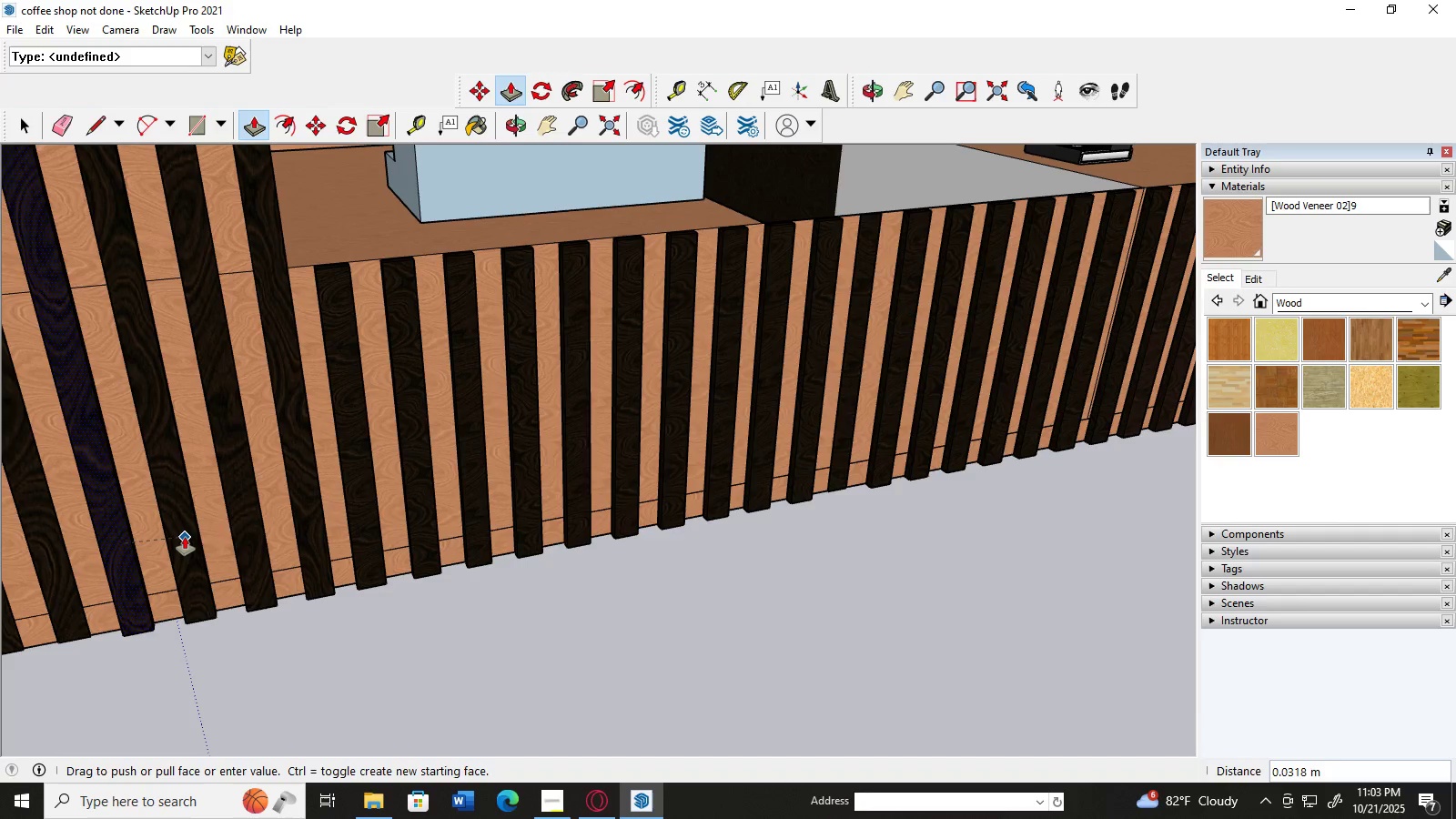 
left_click([185, 537])
 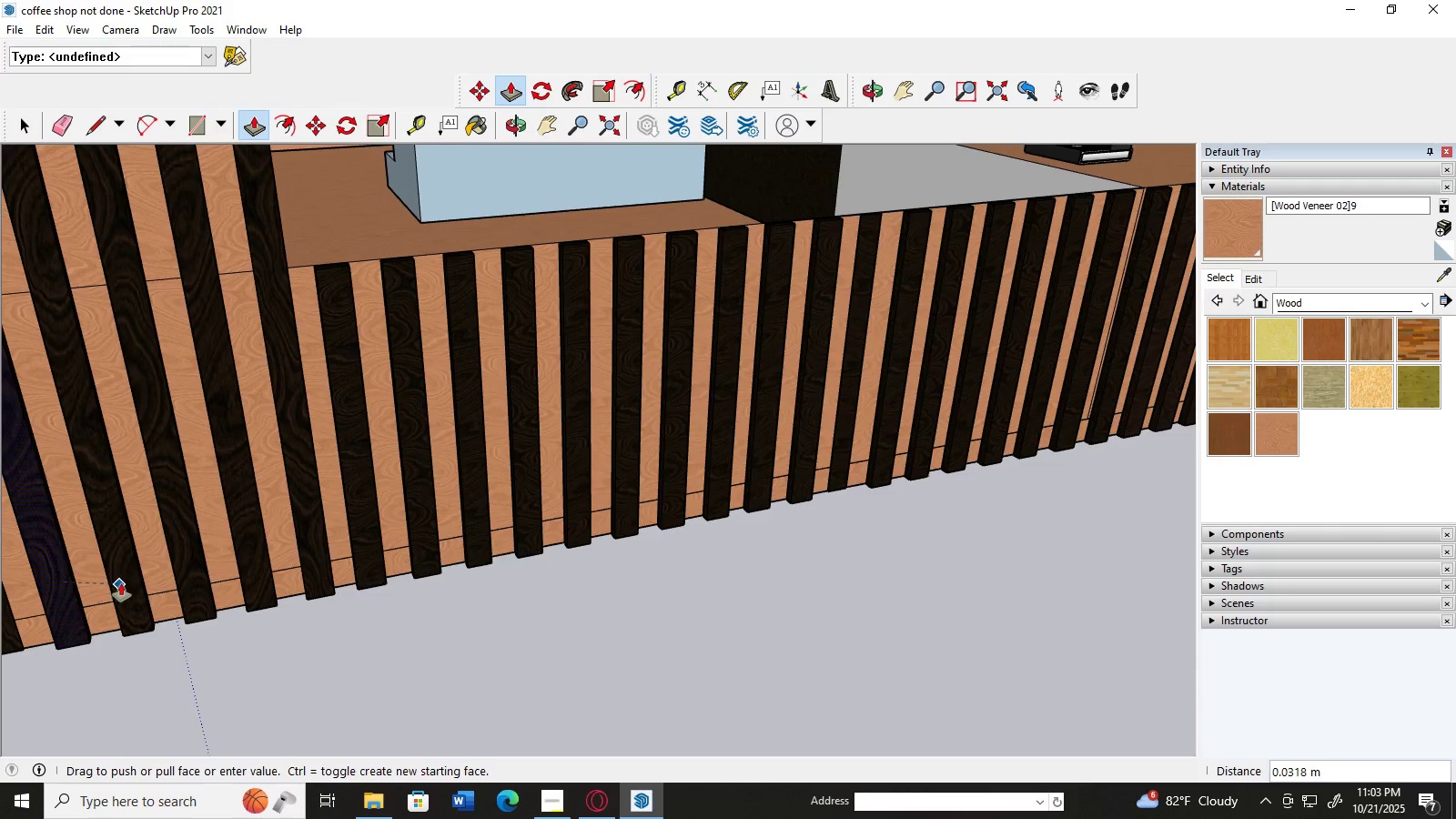 
left_click([125, 582])
 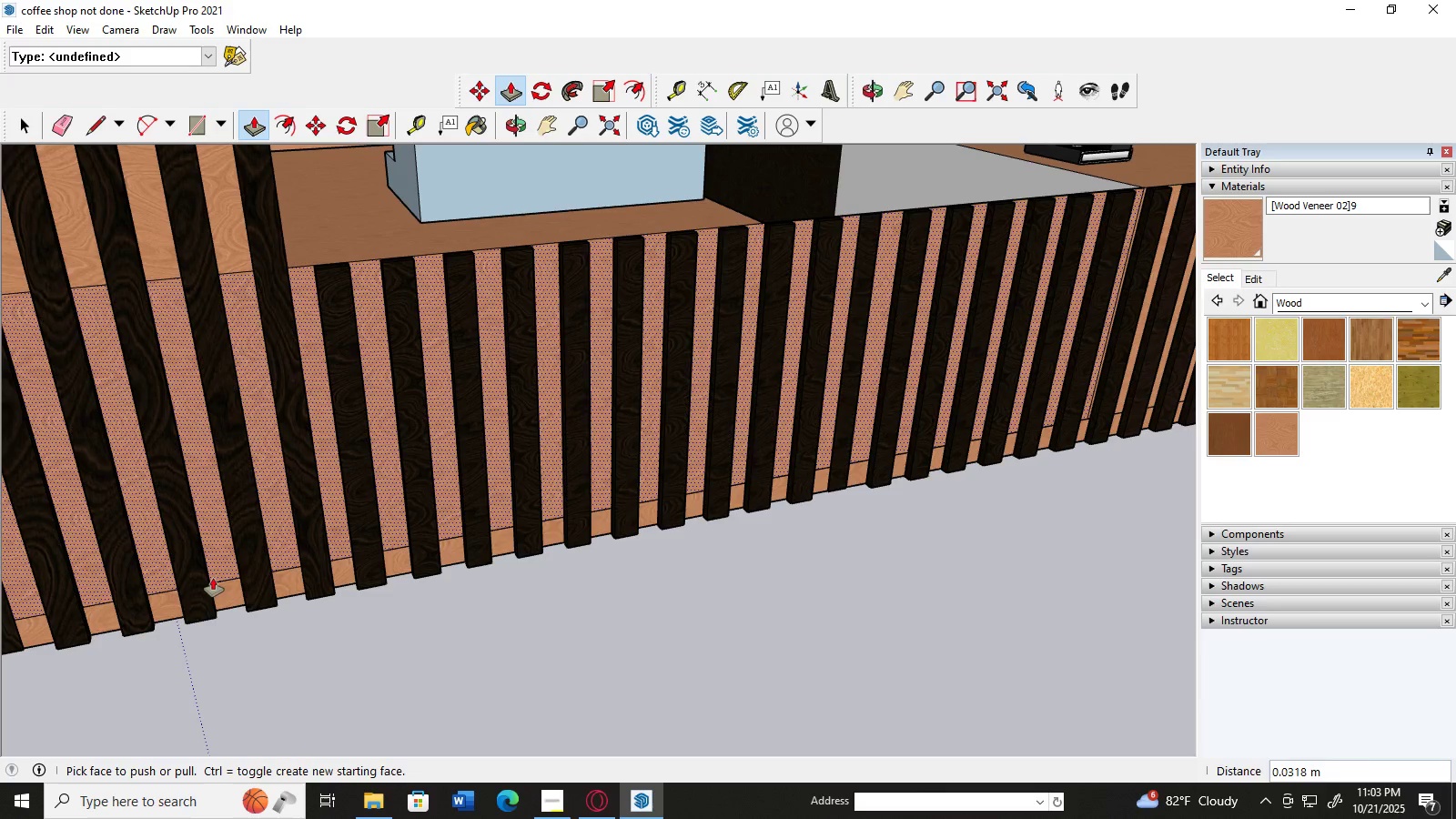 
key(H)
 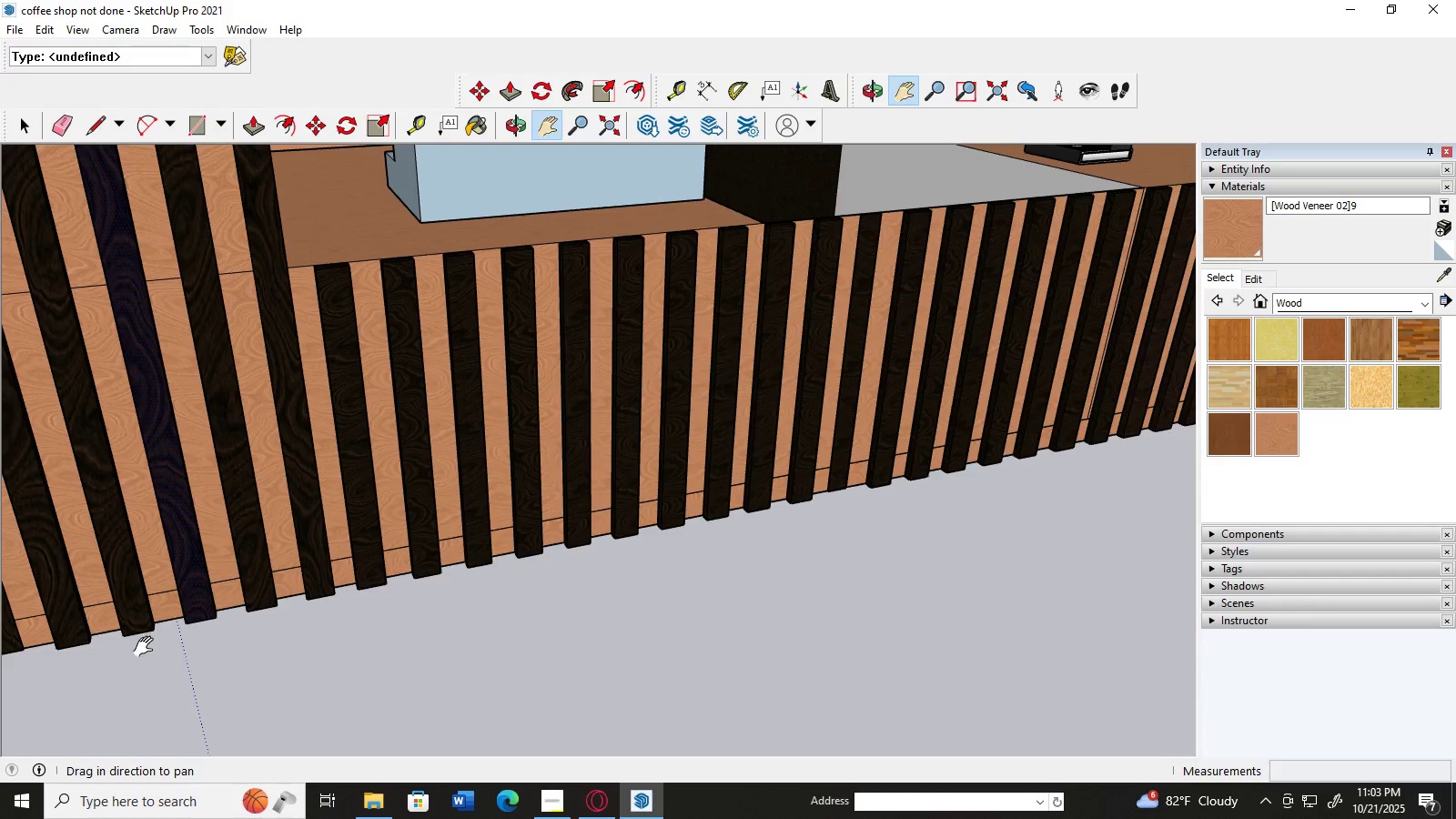 
left_click_drag(start_coordinate=[147, 647], to_coordinate=[496, 716])
 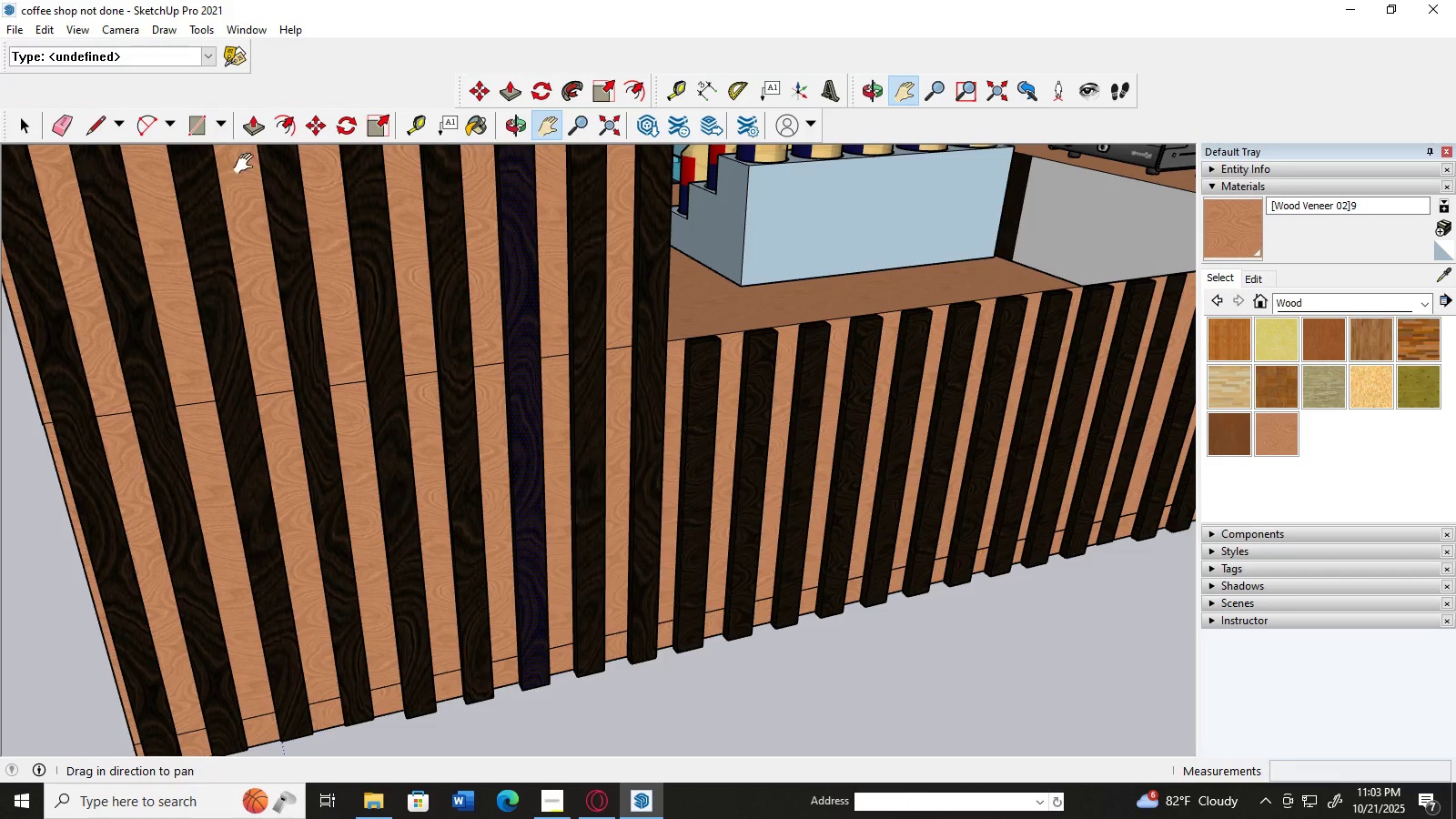 
left_click([258, 128])
 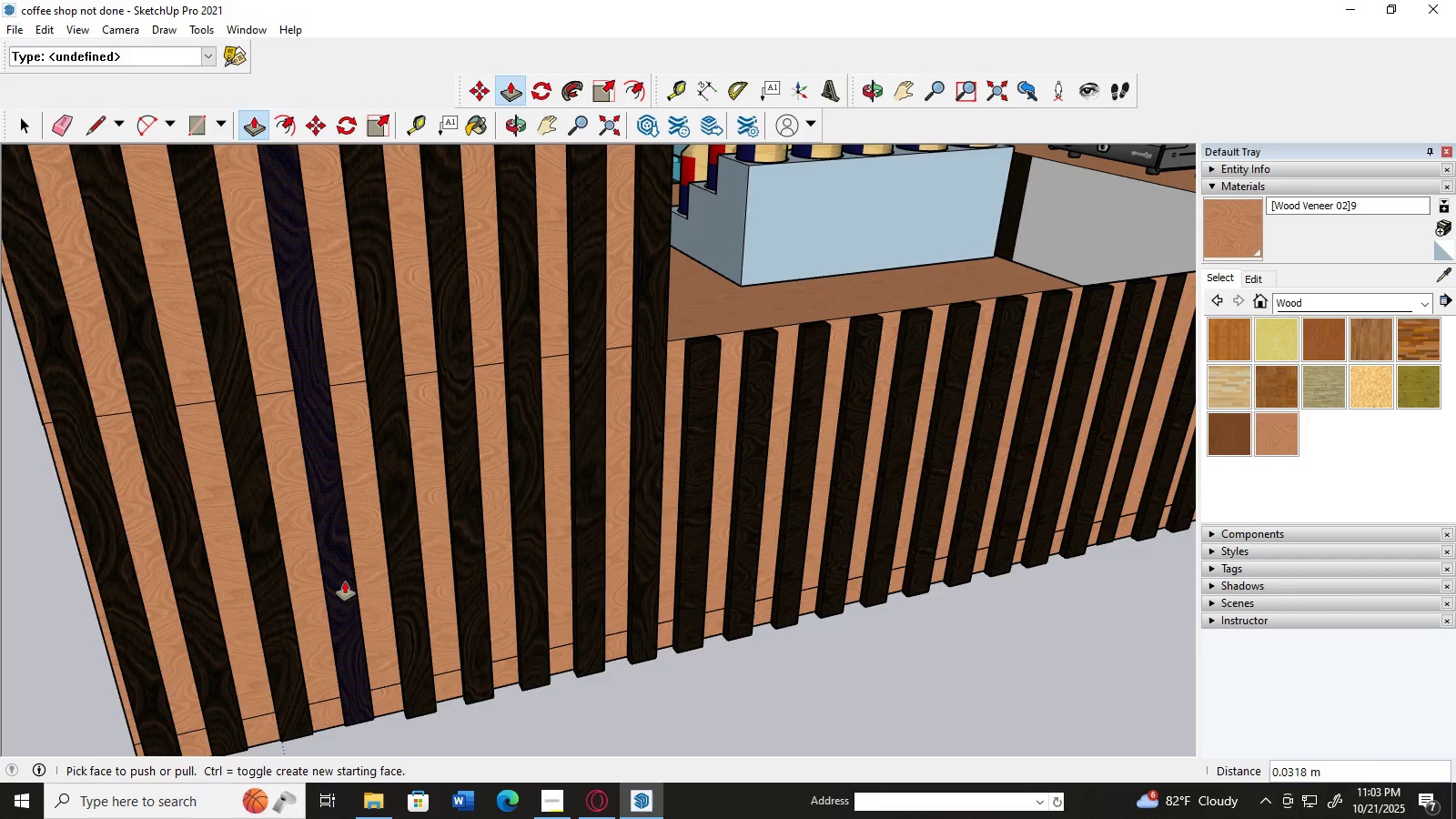 
left_click([343, 583])
 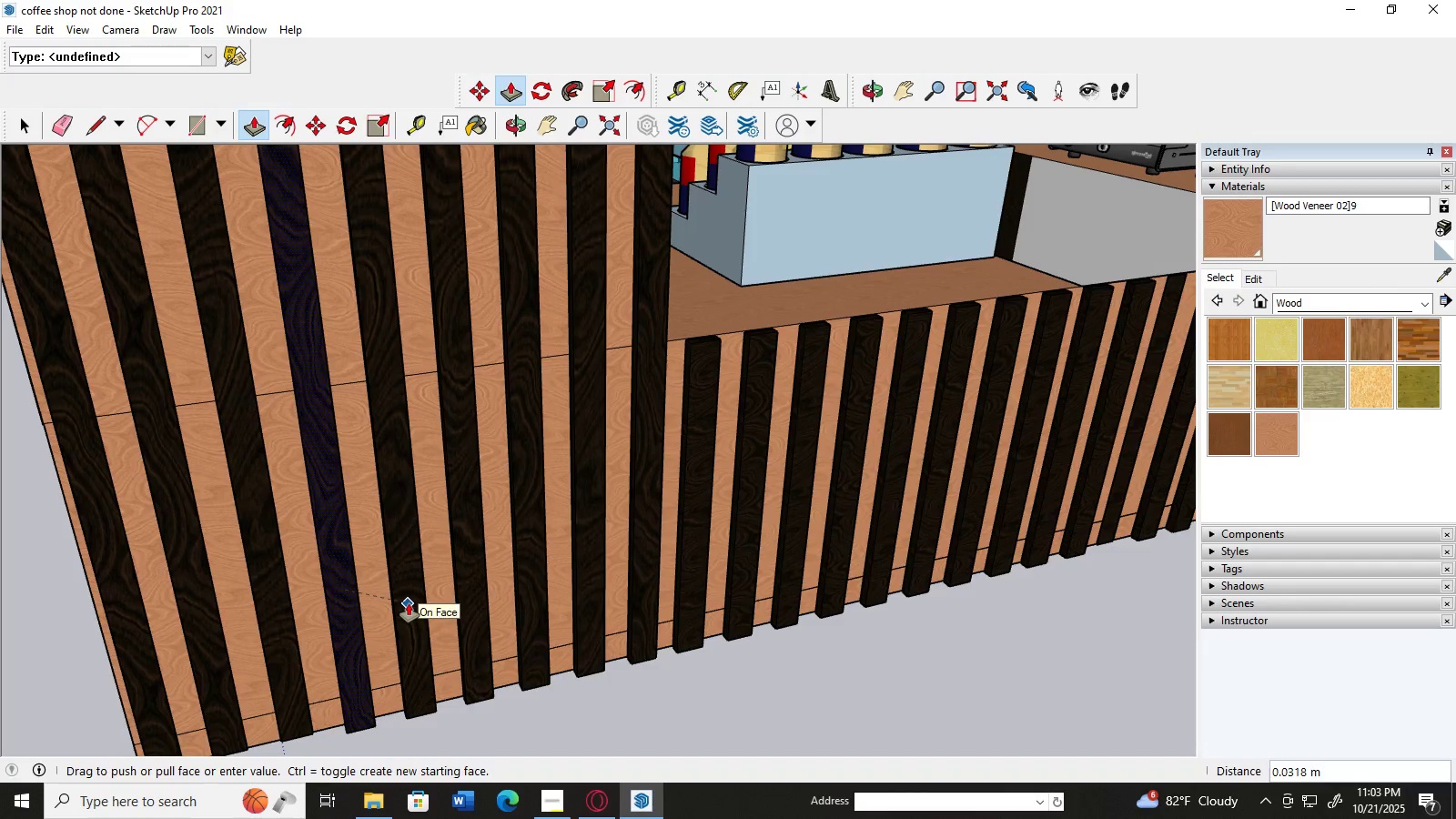 
left_click([409, 603])
 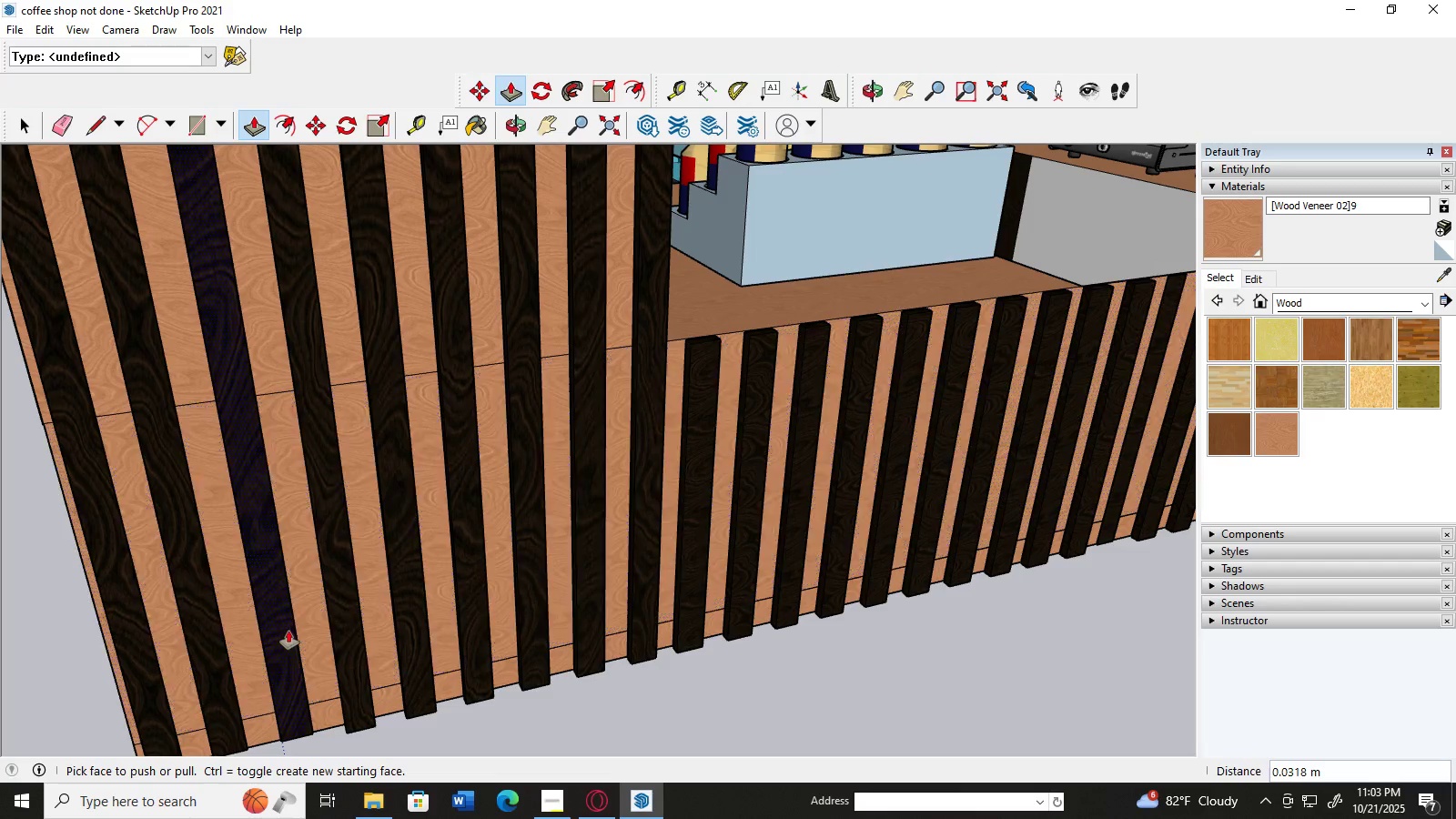 
left_click([288, 631])
 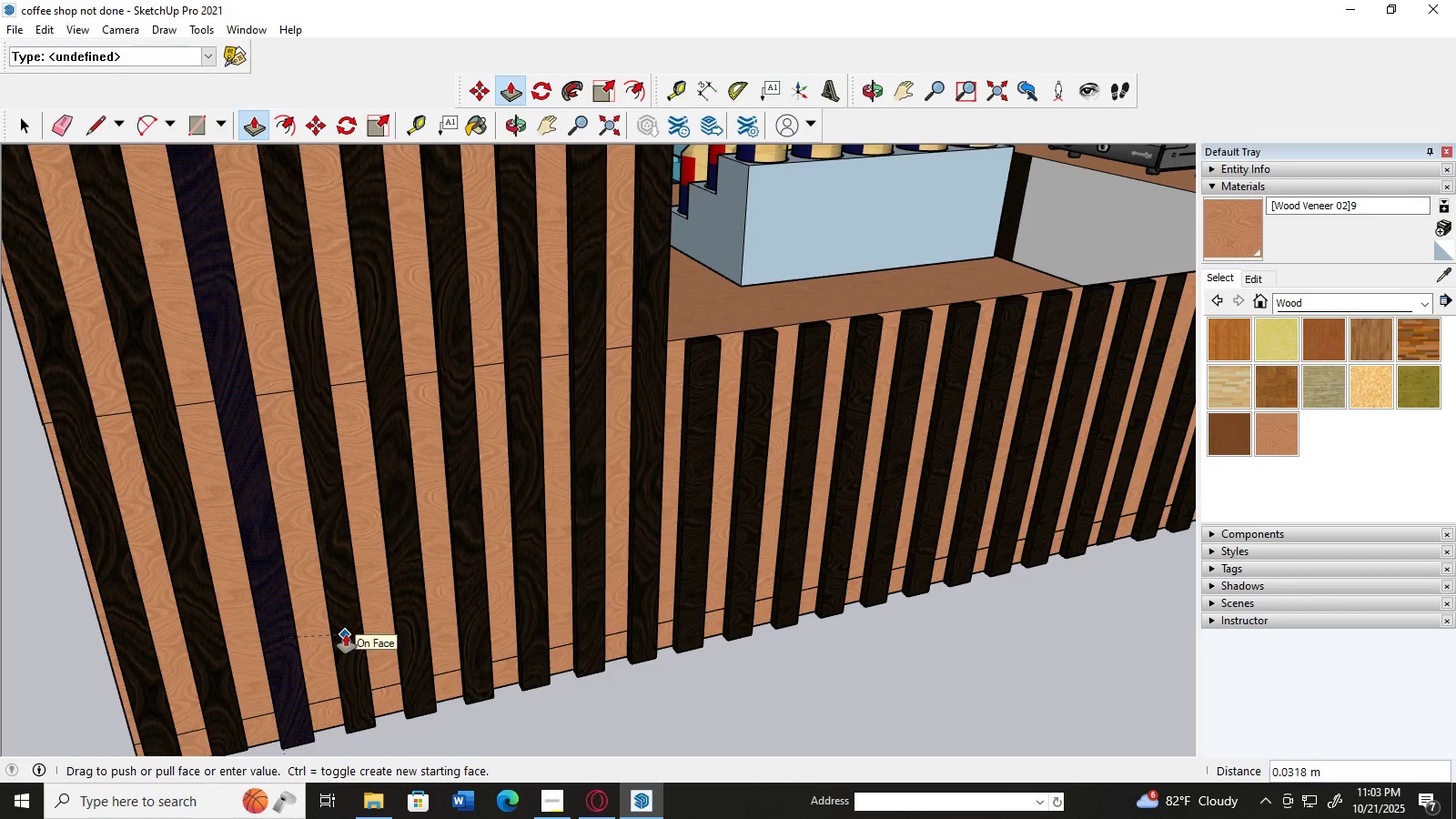 
left_click([346, 634])
 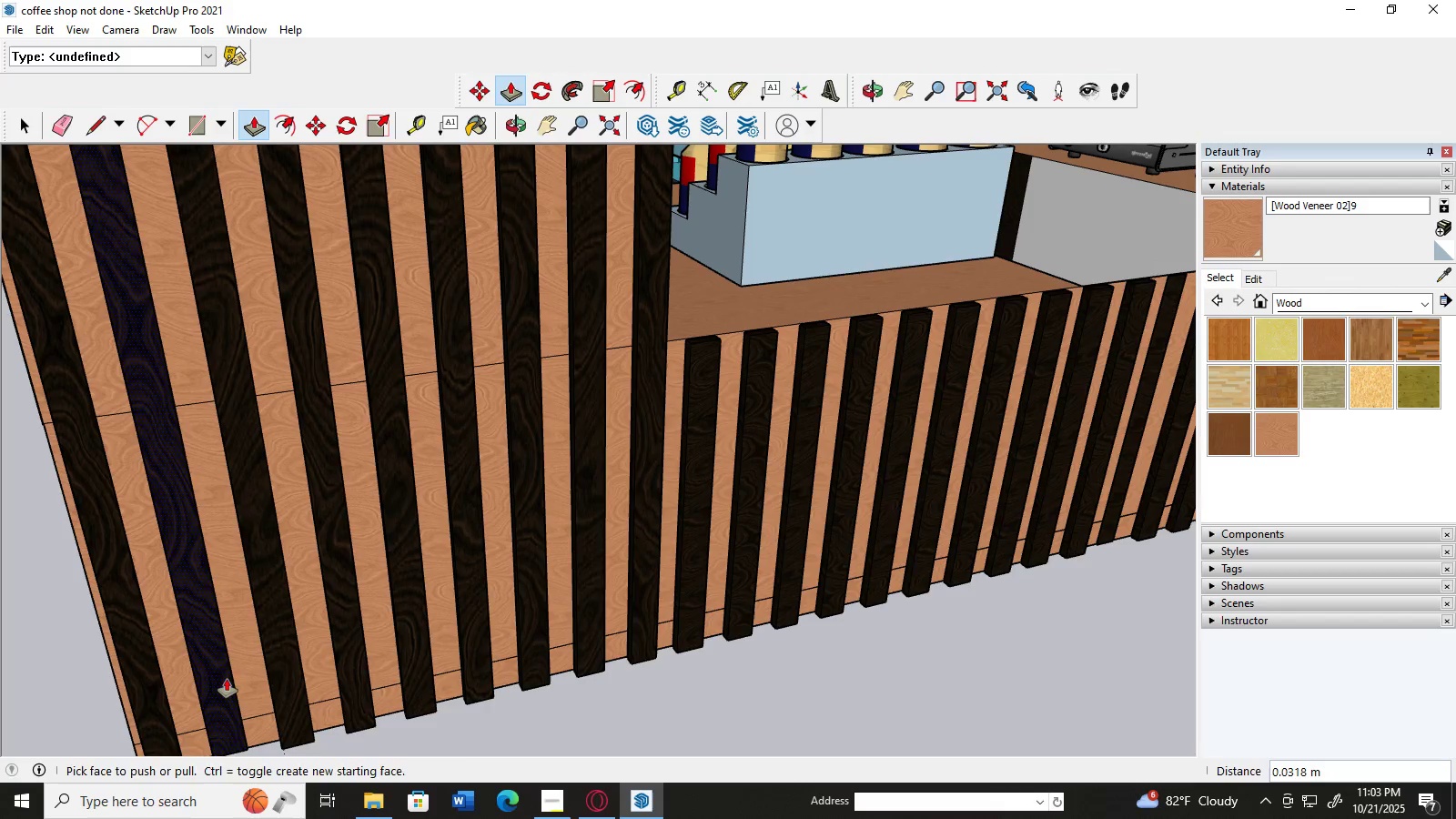 
left_click([227, 679])
 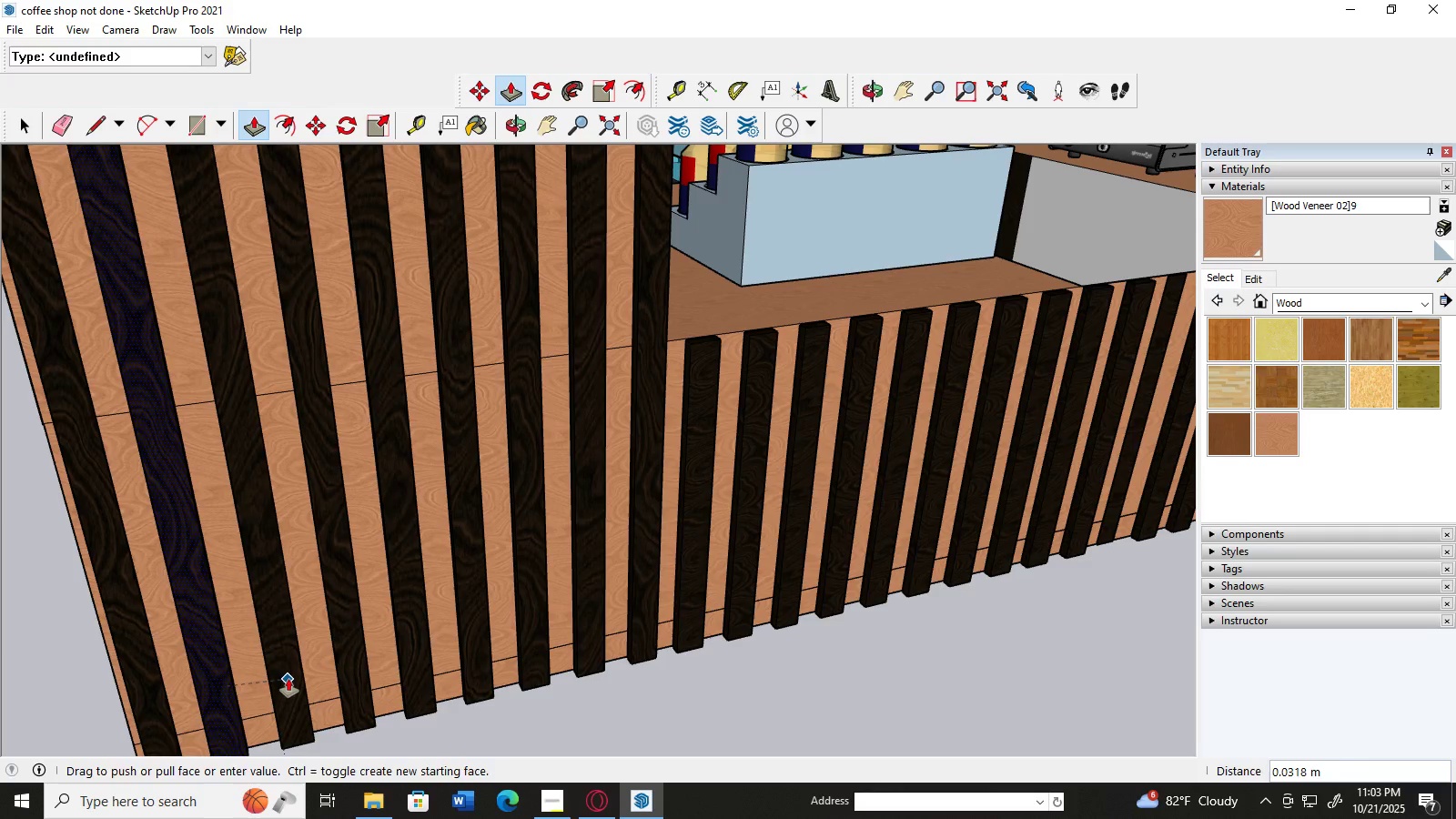 
left_click([288, 679])
 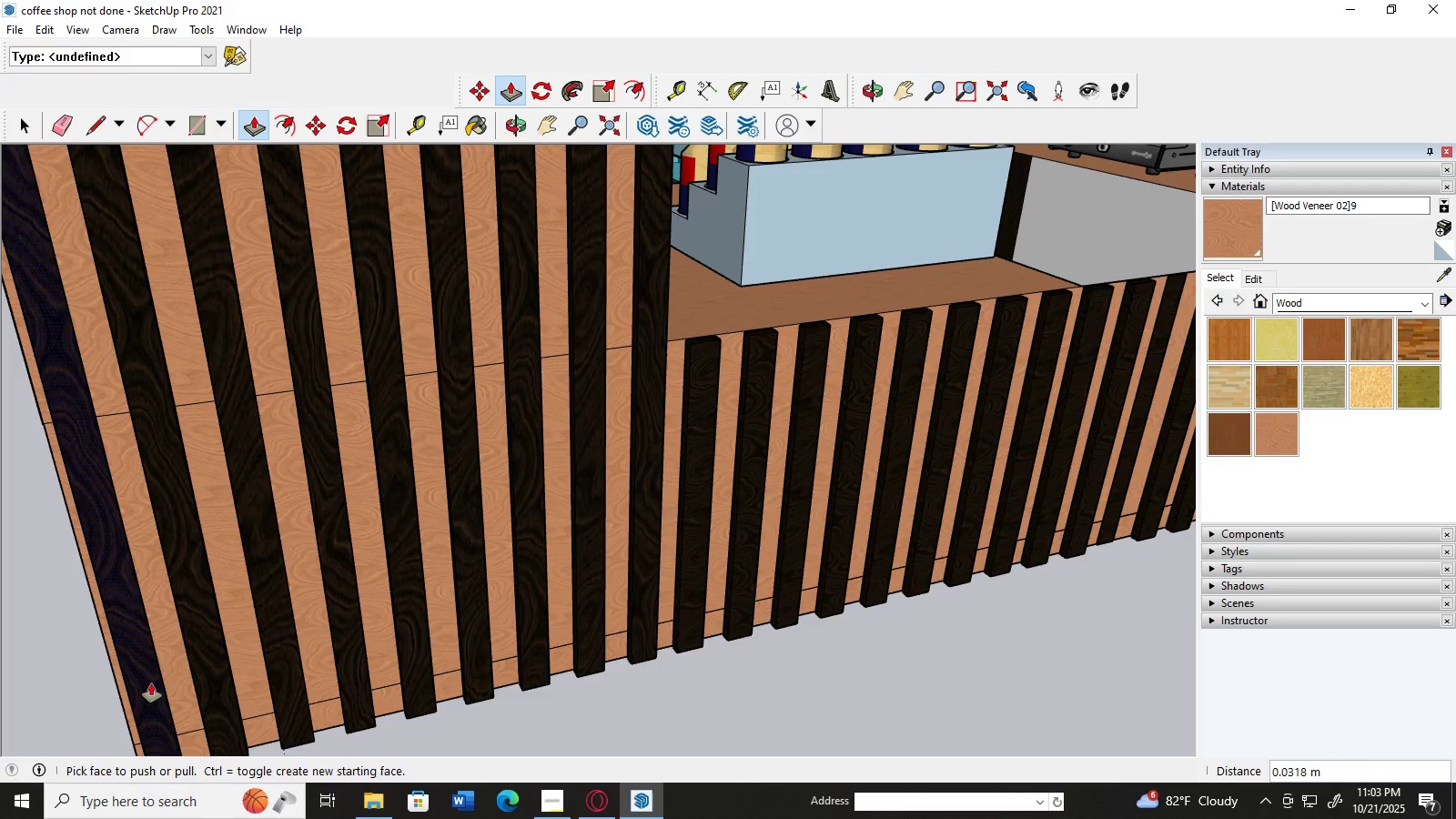 
left_click([151, 683])
 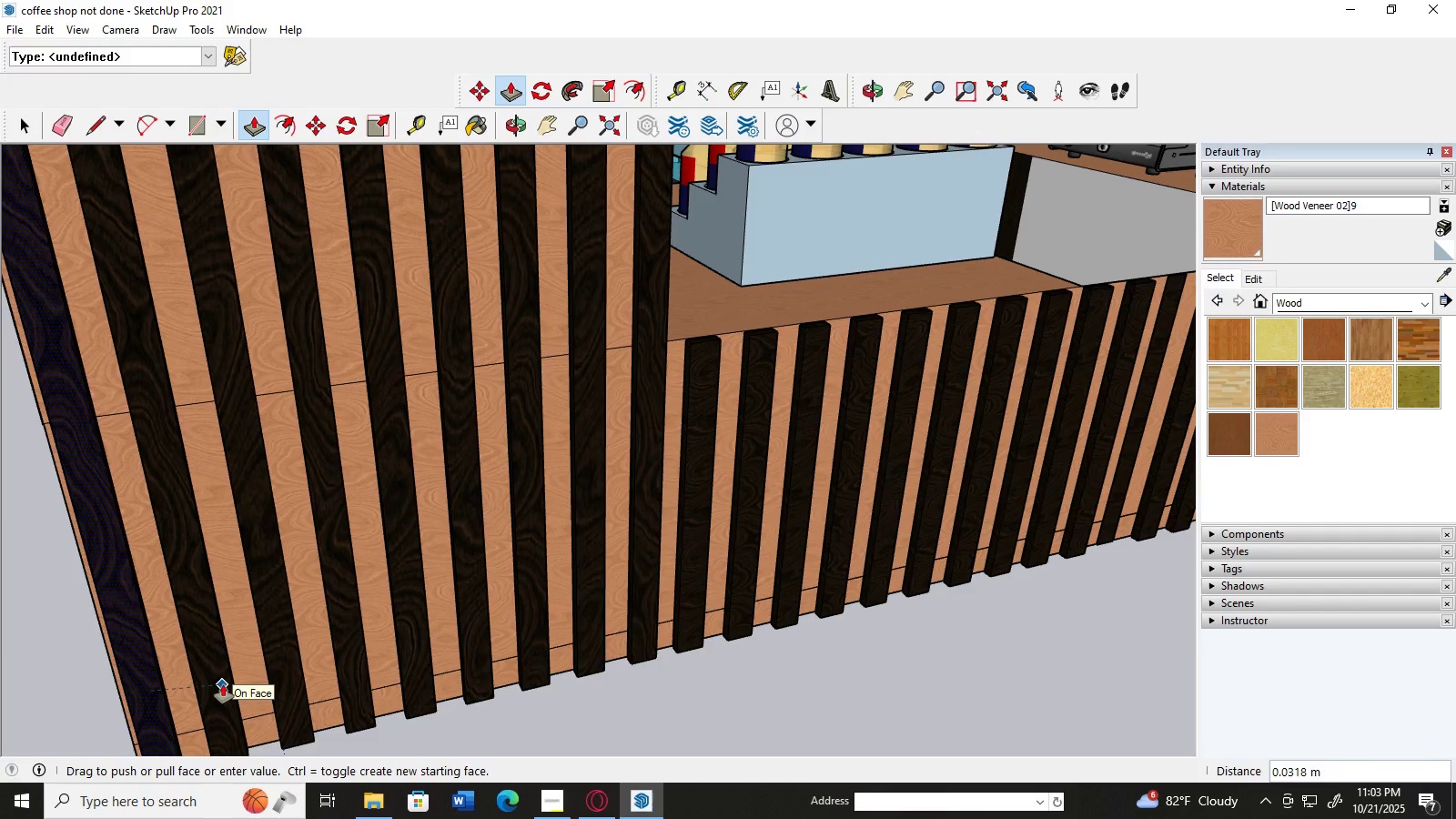 
left_click([223, 684])
 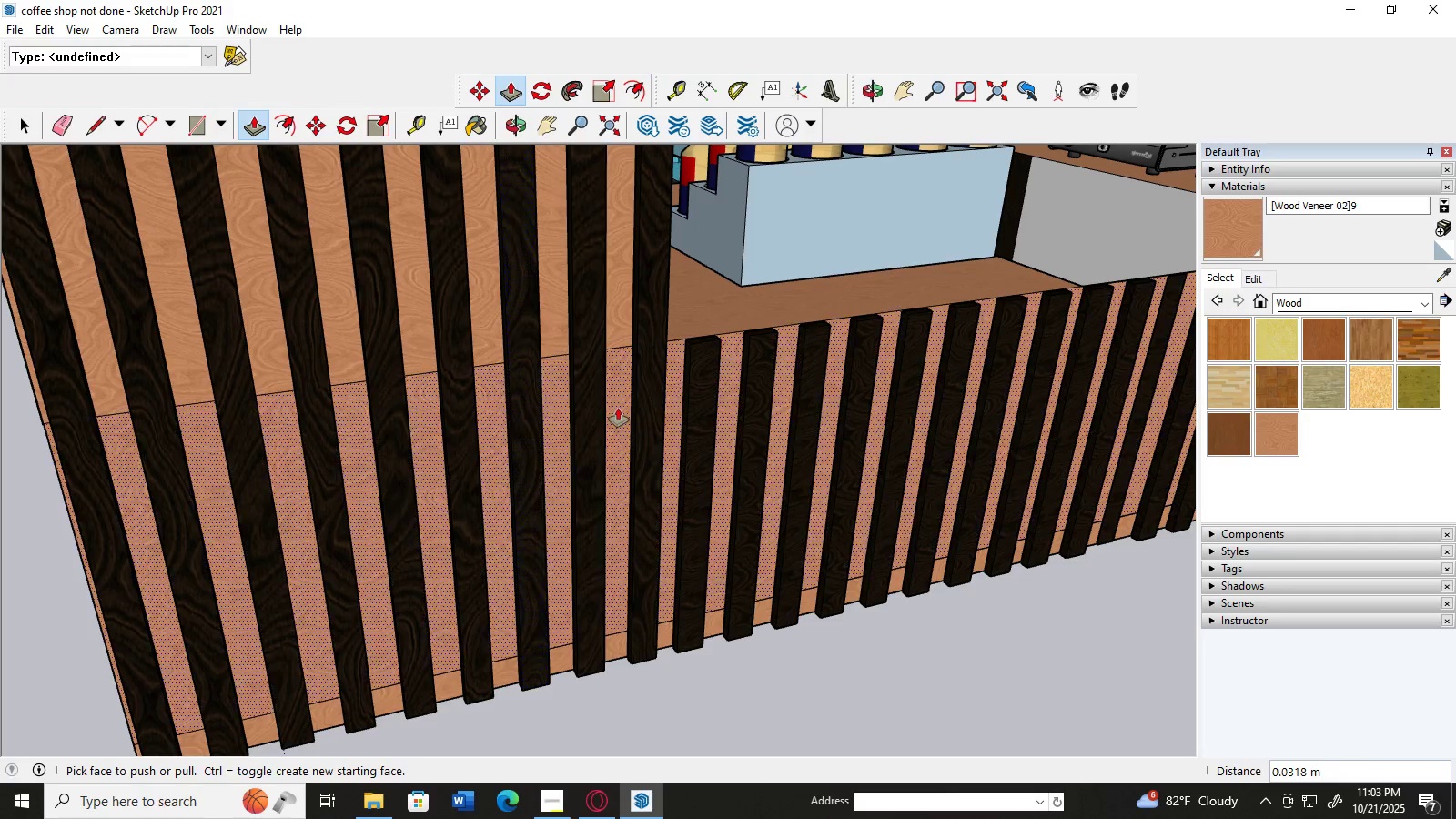 
scroll: coordinate [696, 508], scroll_direction: down, amount: 4.0
 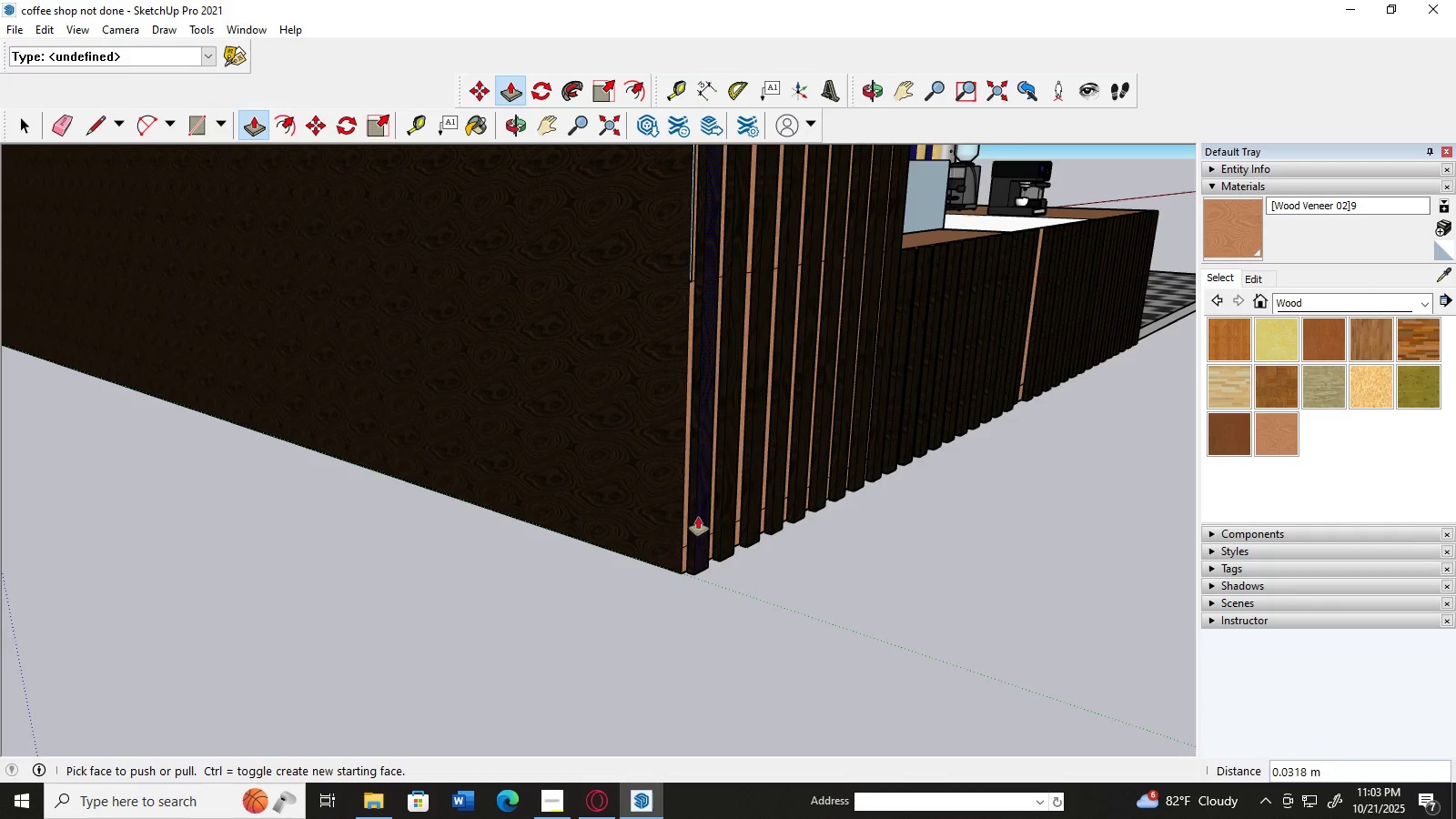 
scroll: coordinate [678, 524], scroll_direction: up, amount: 3.0
 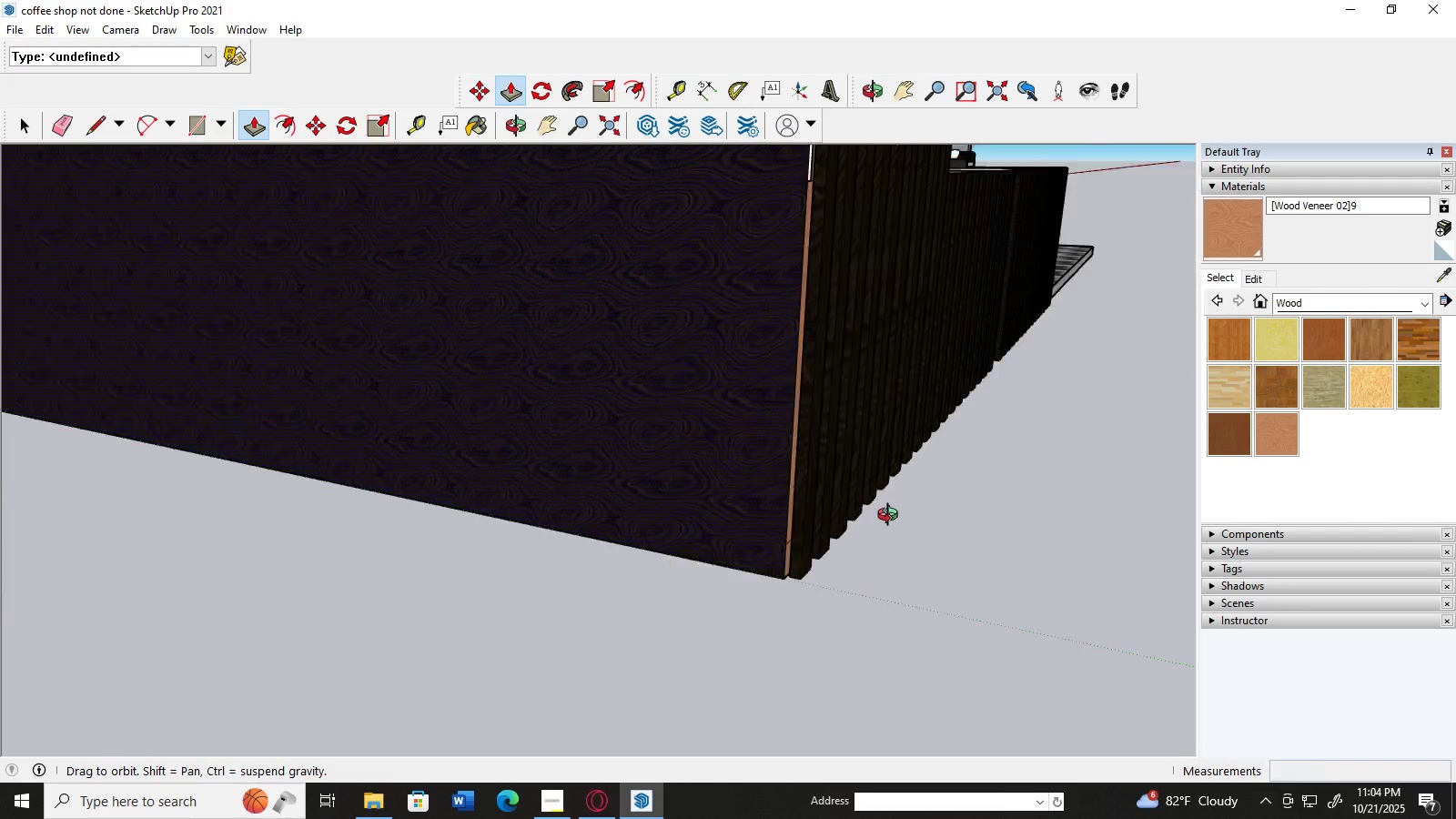 
scroll: coordinate [399, 573], scroll_direction: down, amount: 18.0
 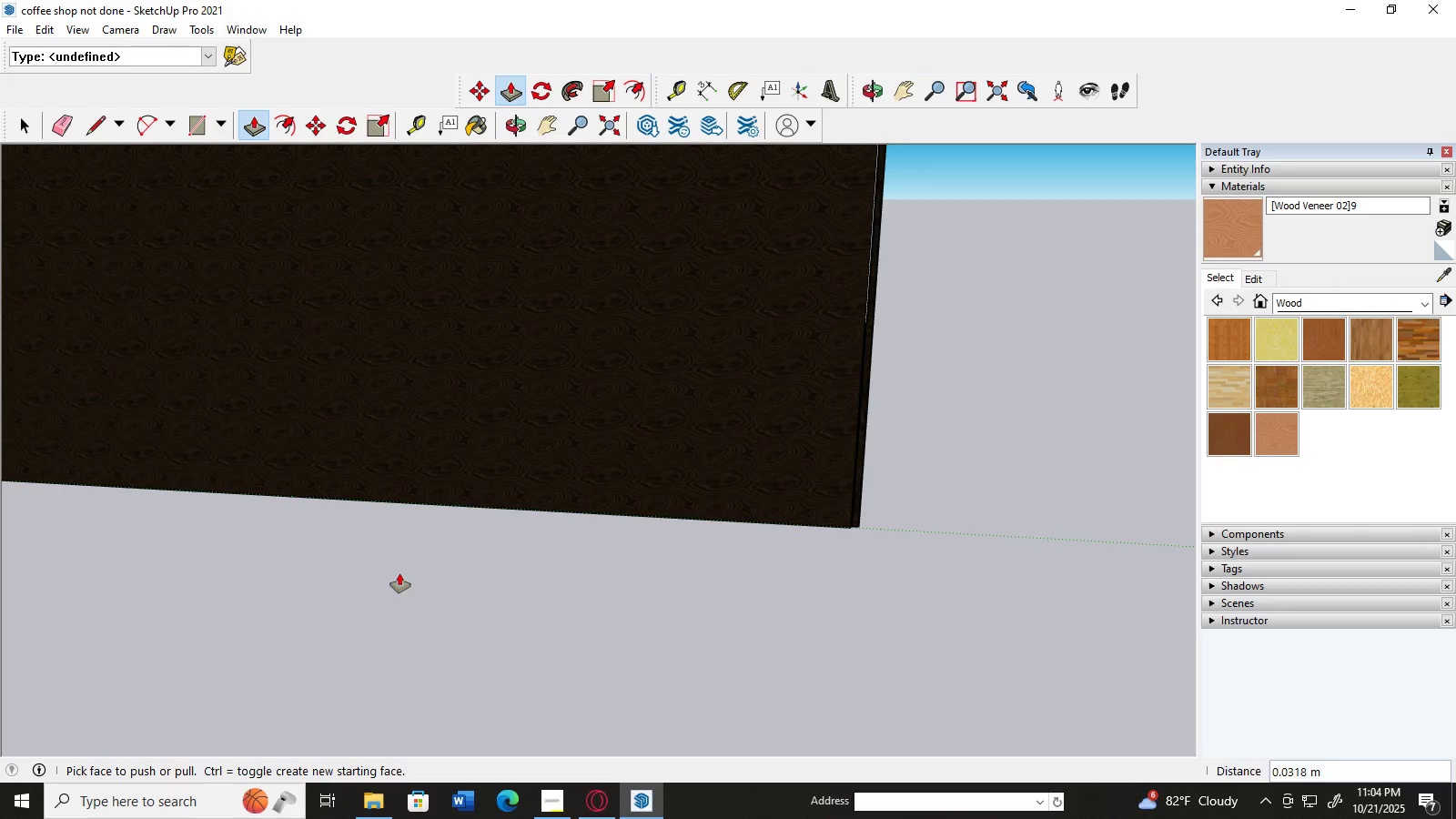 
key(H)
 